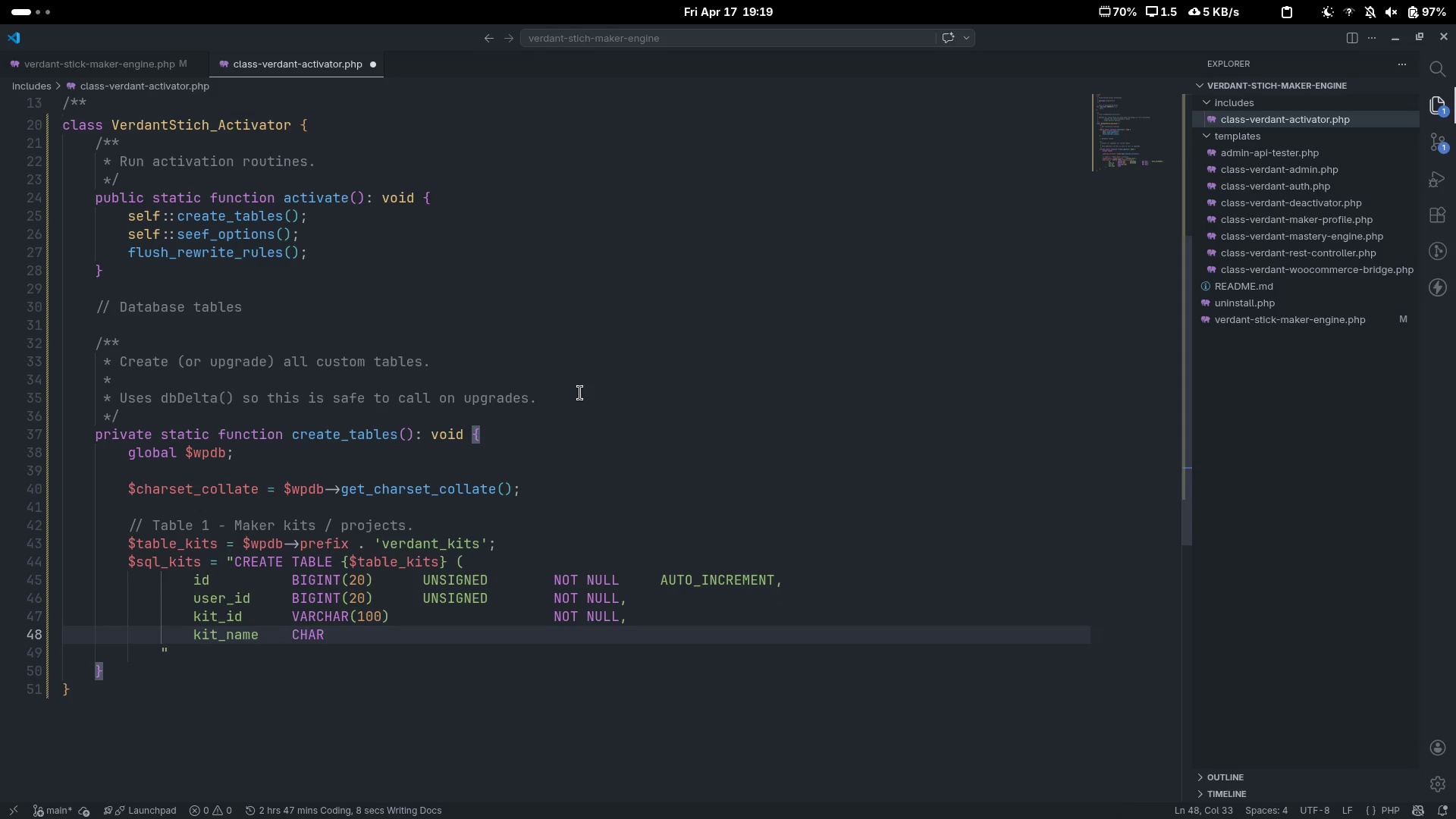 
key(Control+Backspace)
 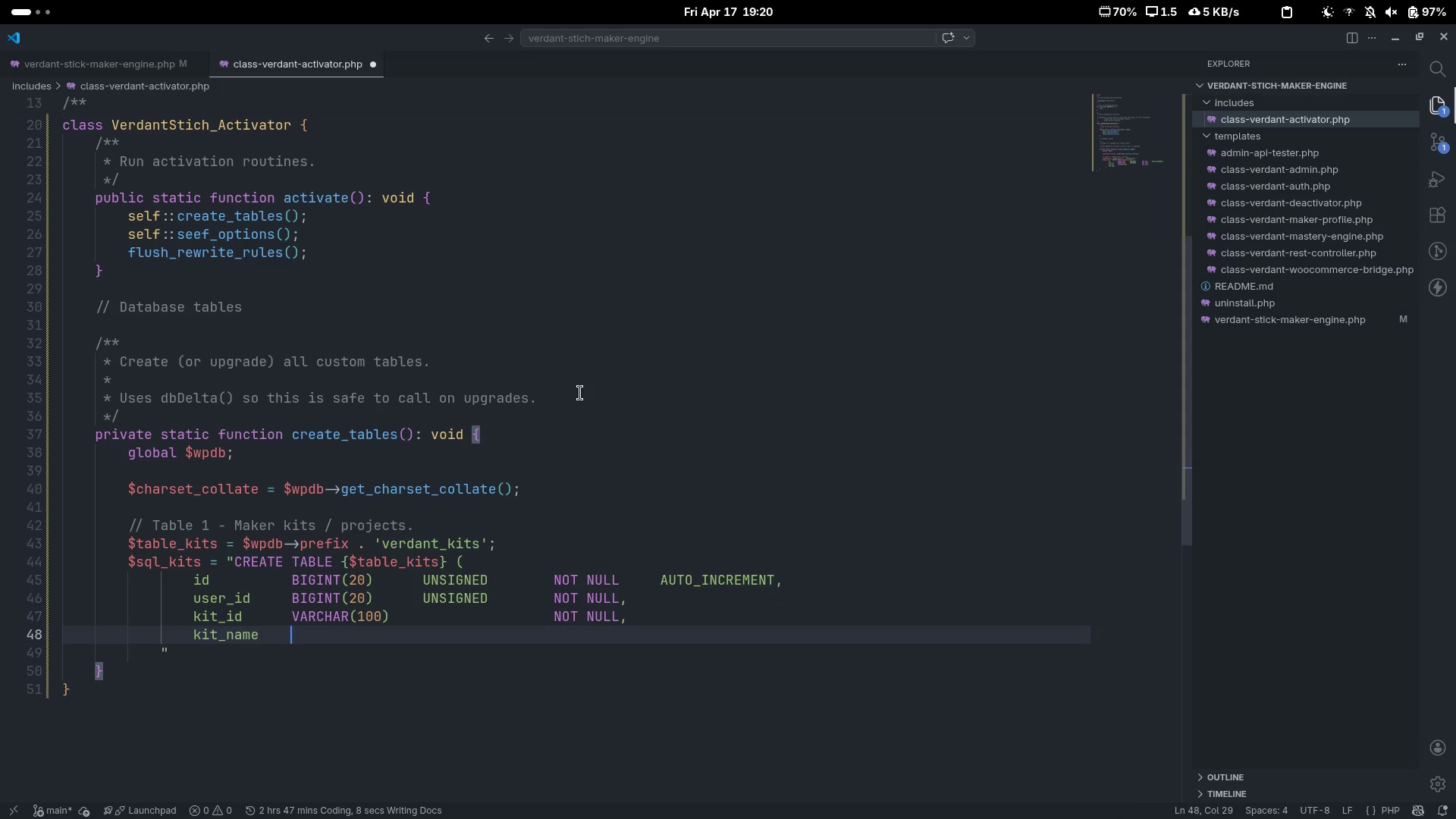 
type(VARCHAR(255))
key(Tab)
key(Tab)
key(Tab)
key(Tab)
key(Tab)
type(NOT NULL,)
 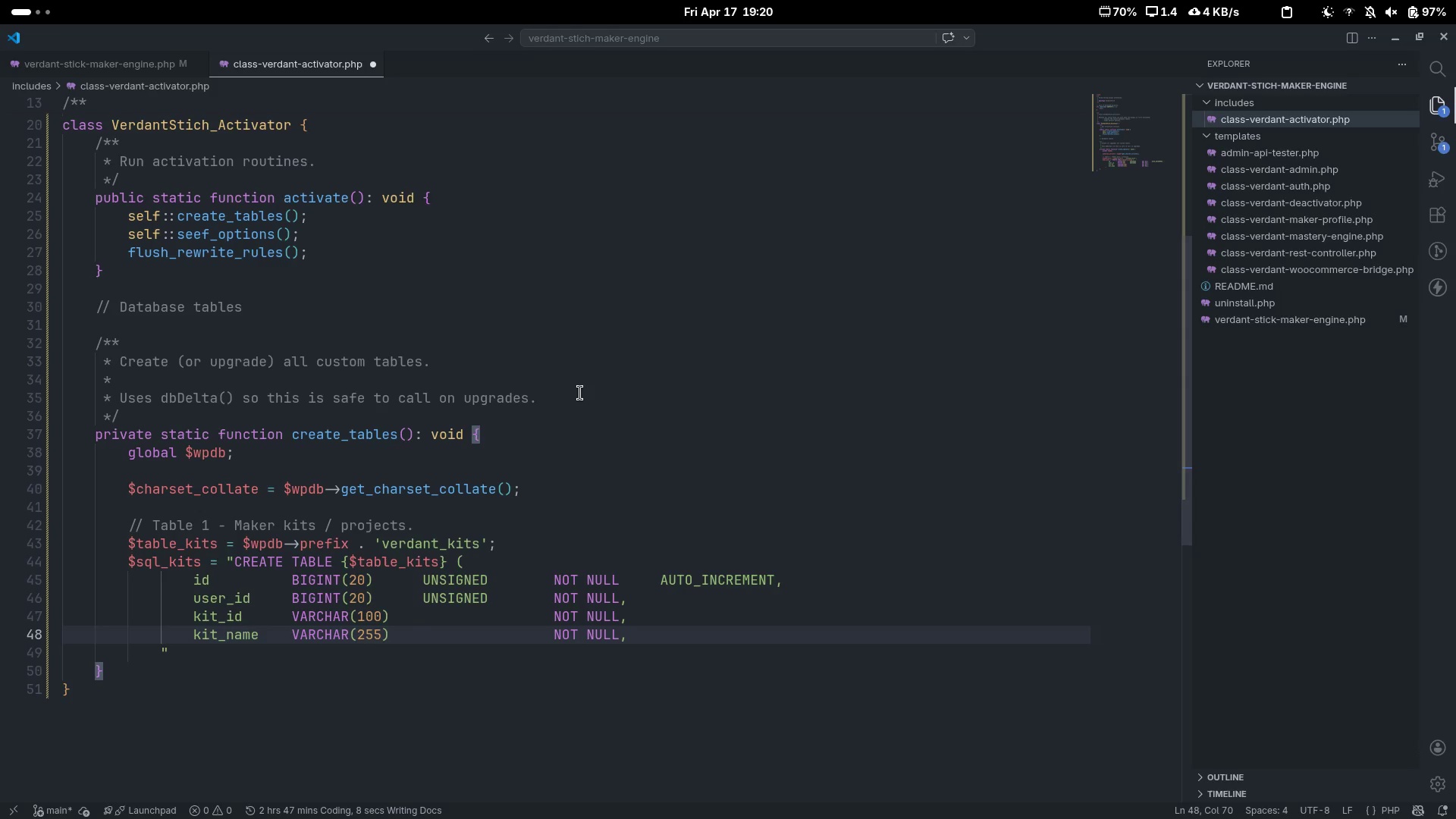 
key(Enter)
 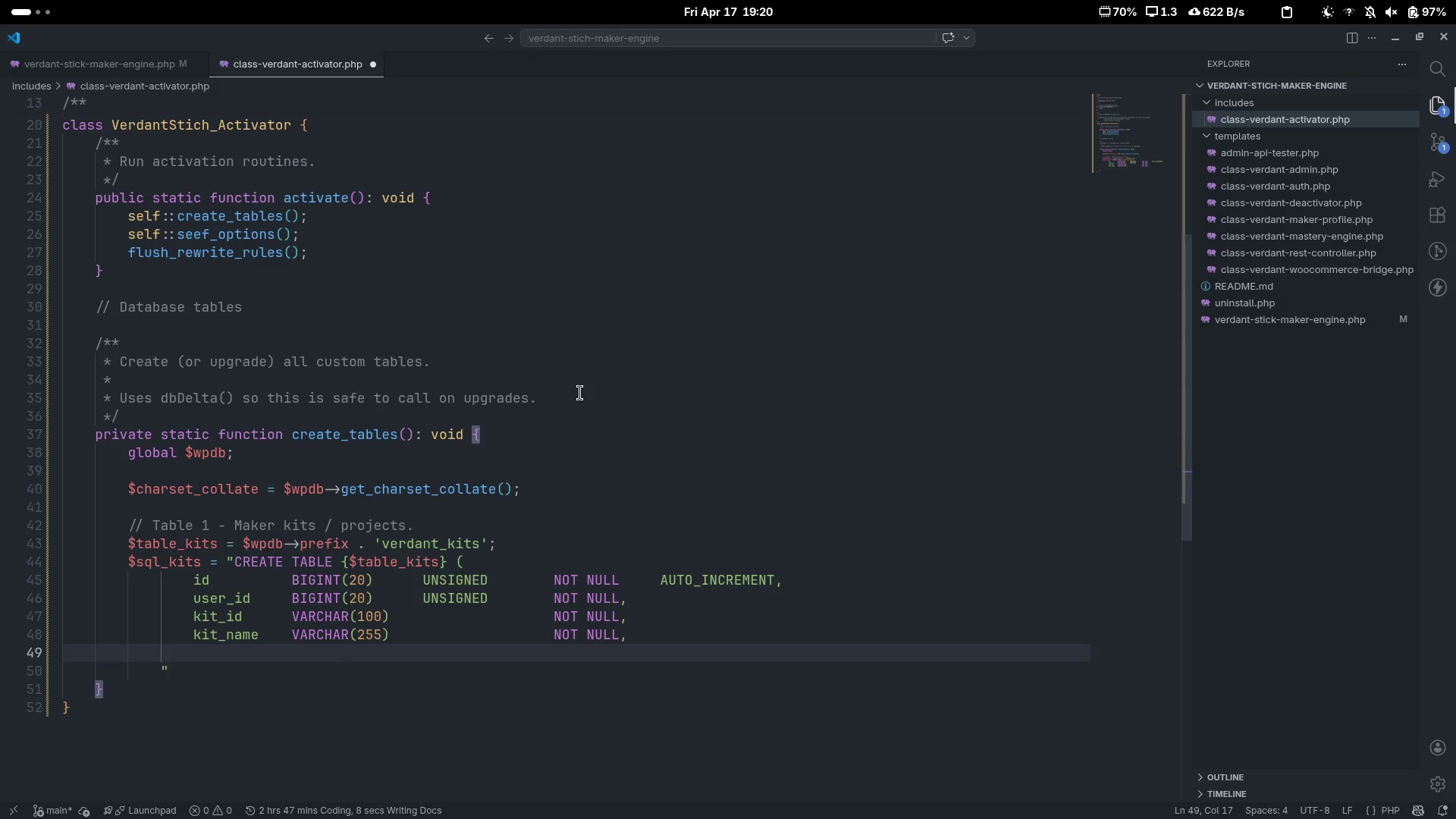 
type(difficult)
key(Tab)
type(TINYINT())
 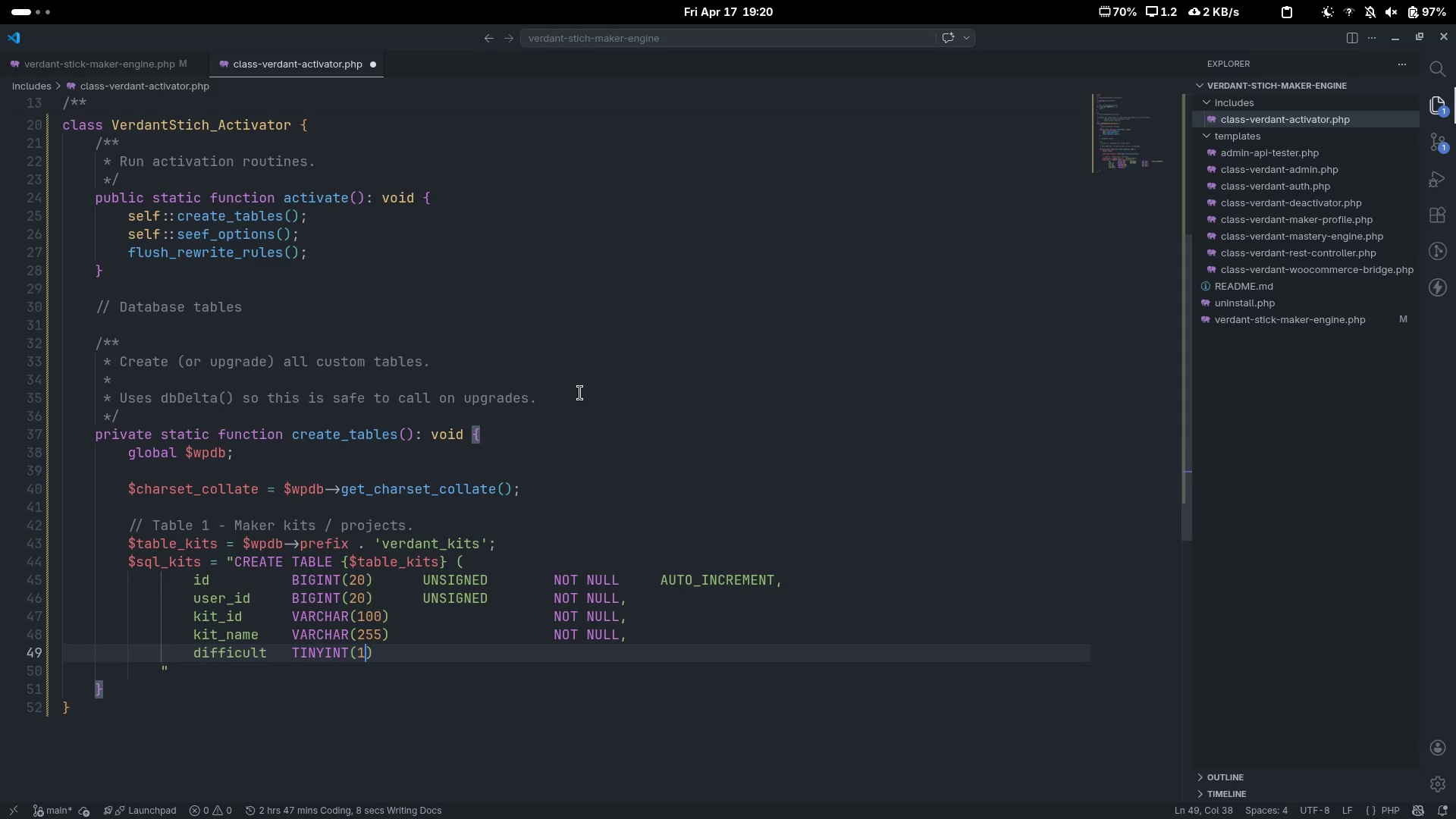 
 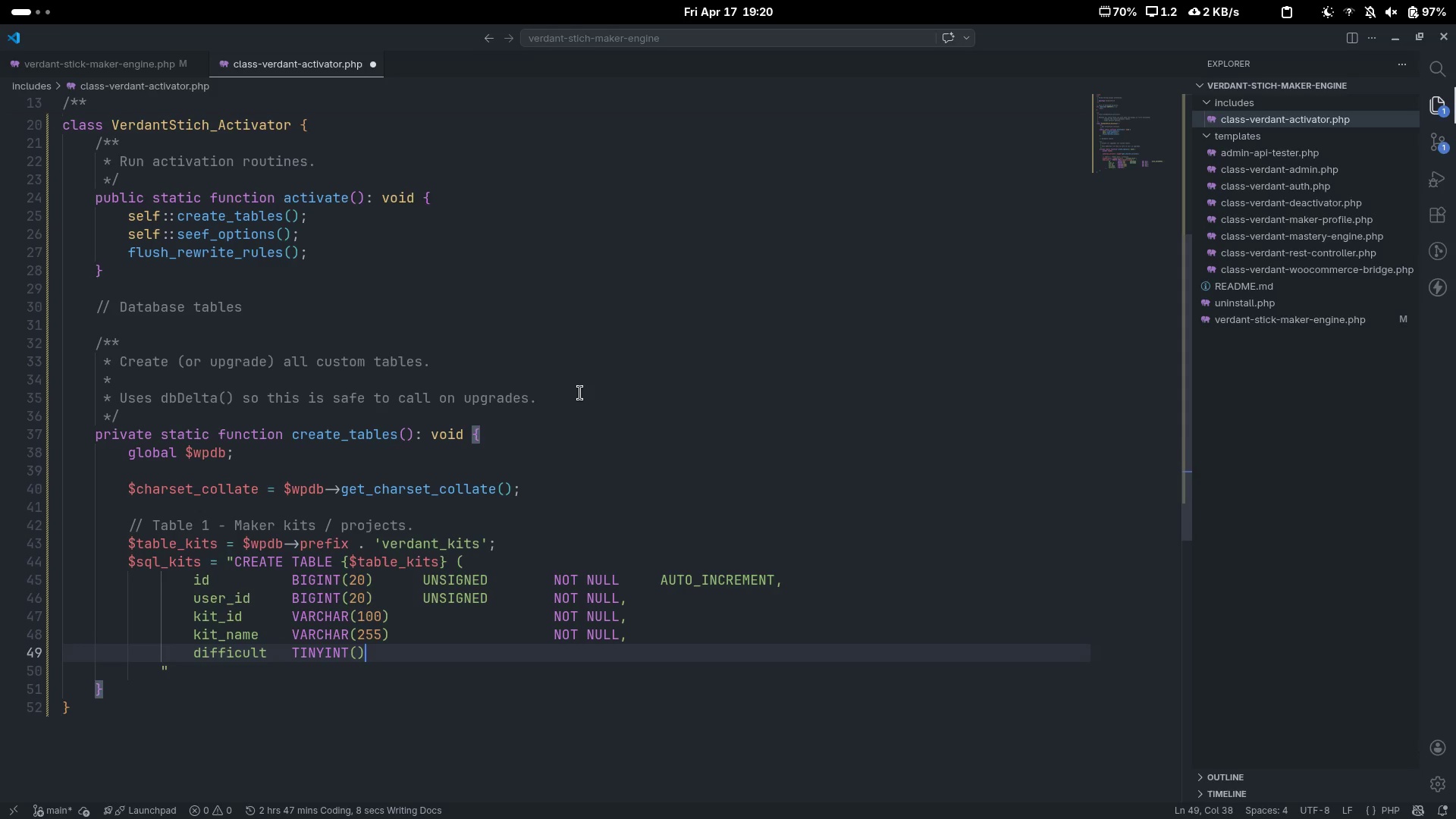 
key(ArrowLeft)
 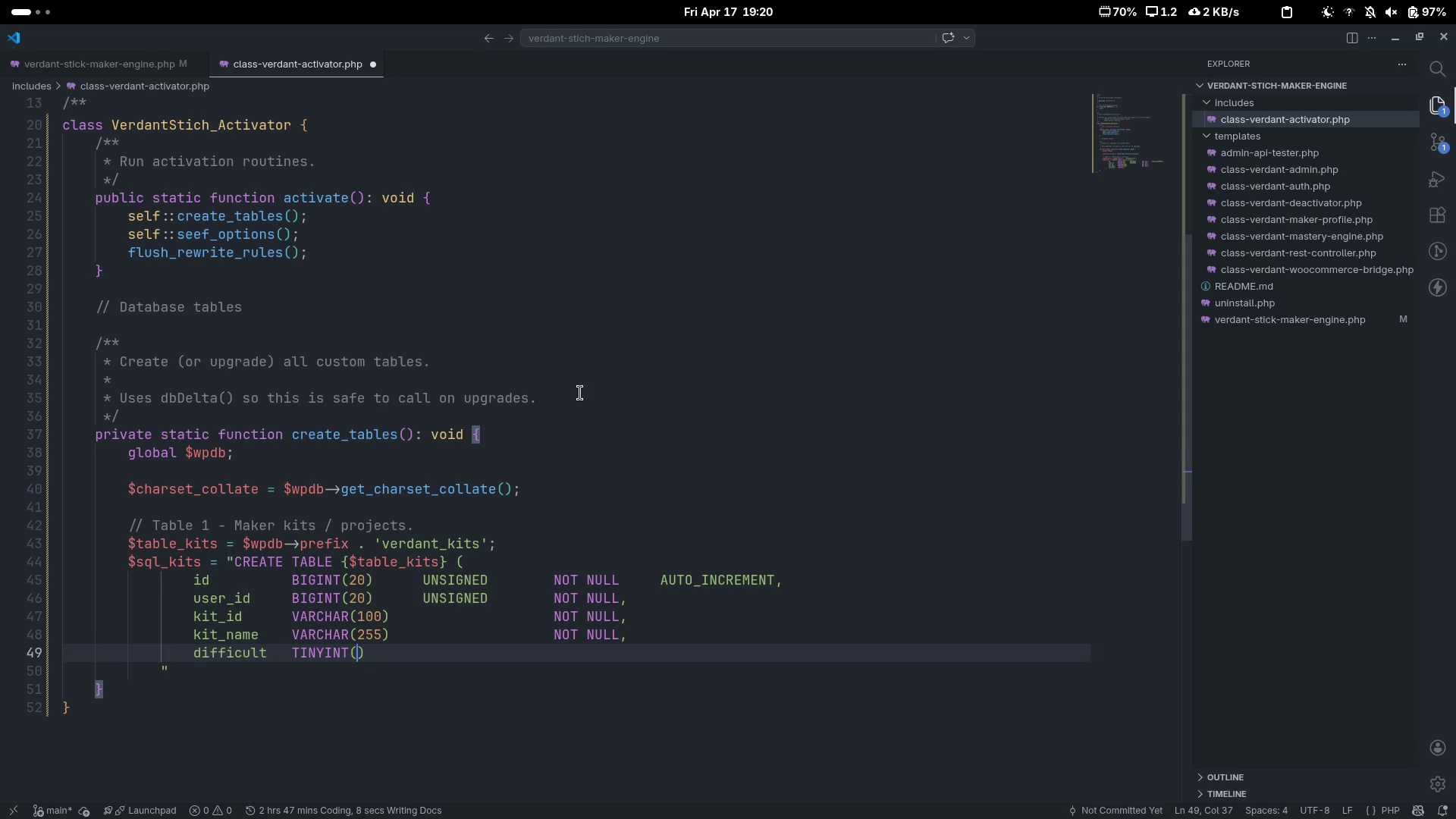 
key(1)
 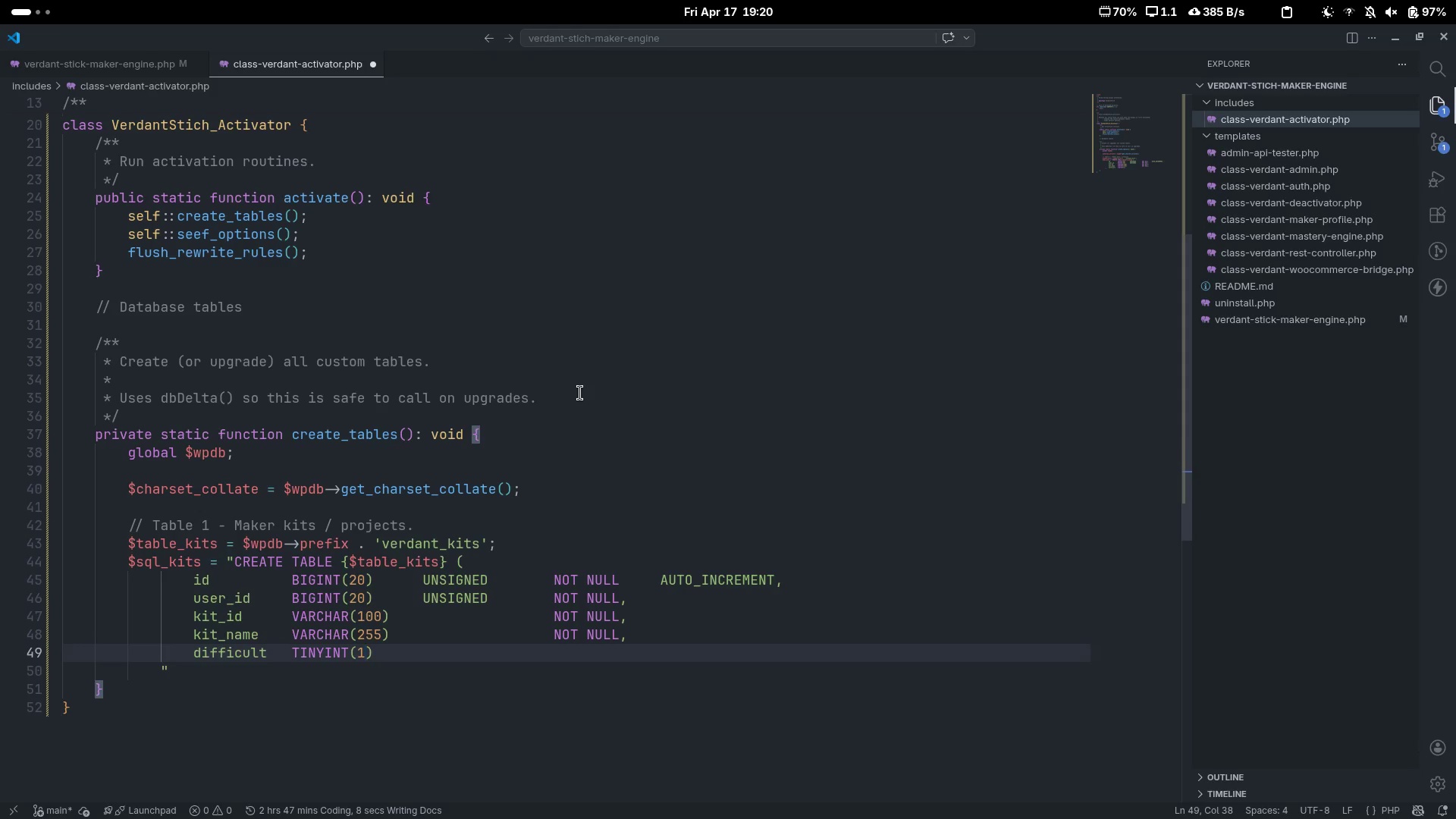 
key(ArrowRight)
 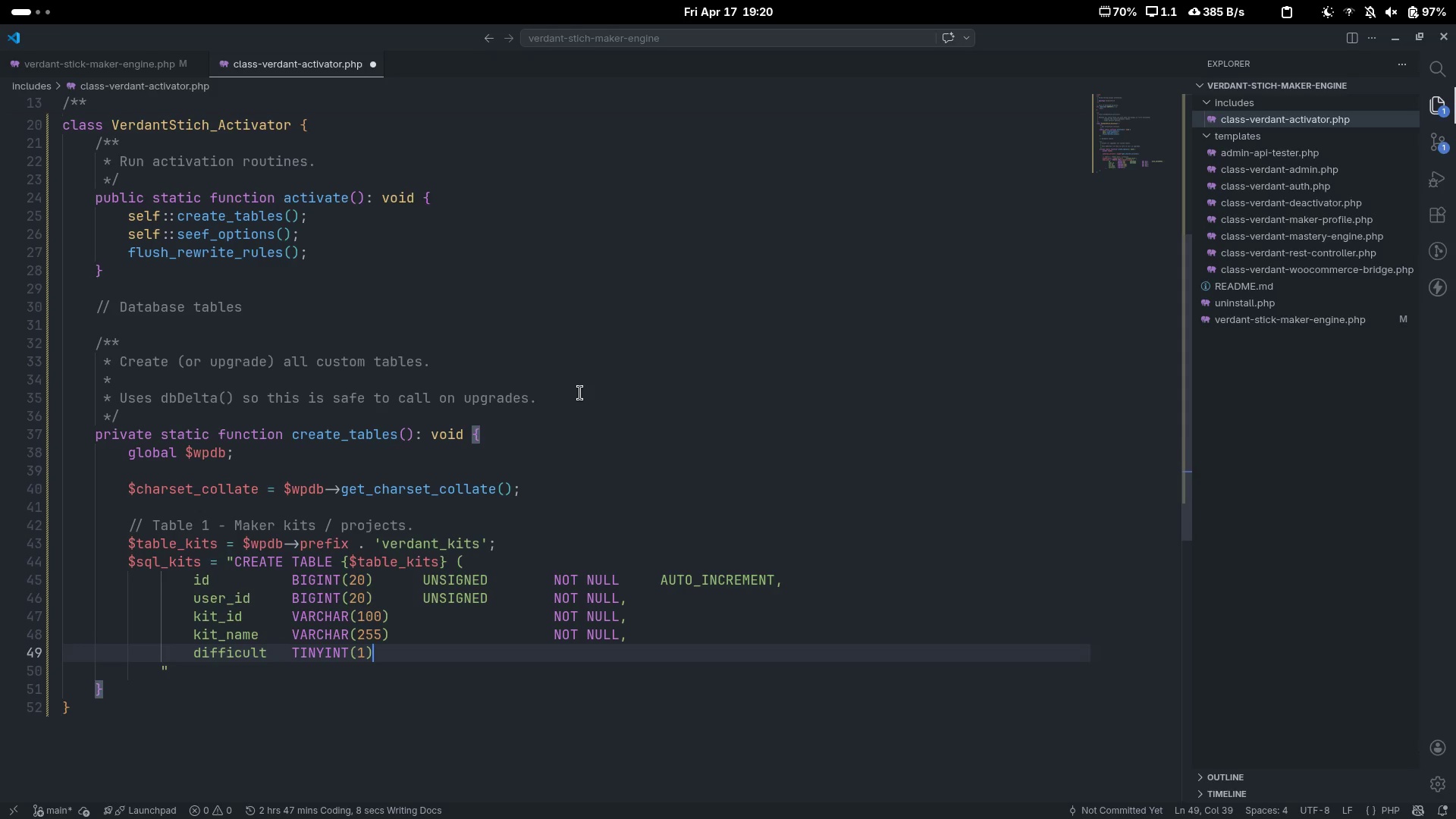 
key(Tab)
key(Tab)
key(Tab)
key(Tab)
key(Tab)
key(Tab)
type(NOT NULL)
 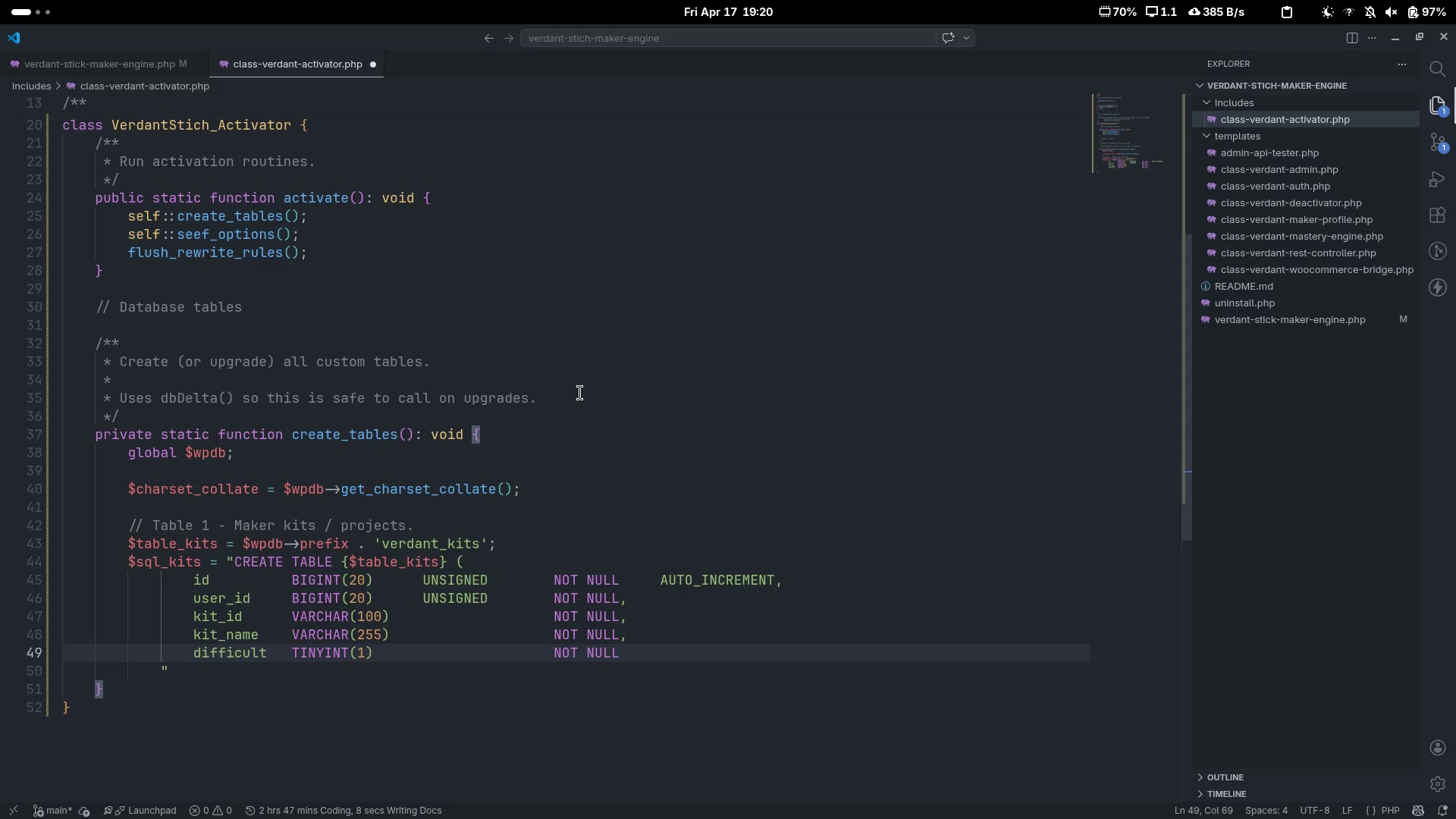 
wait(6.49)
 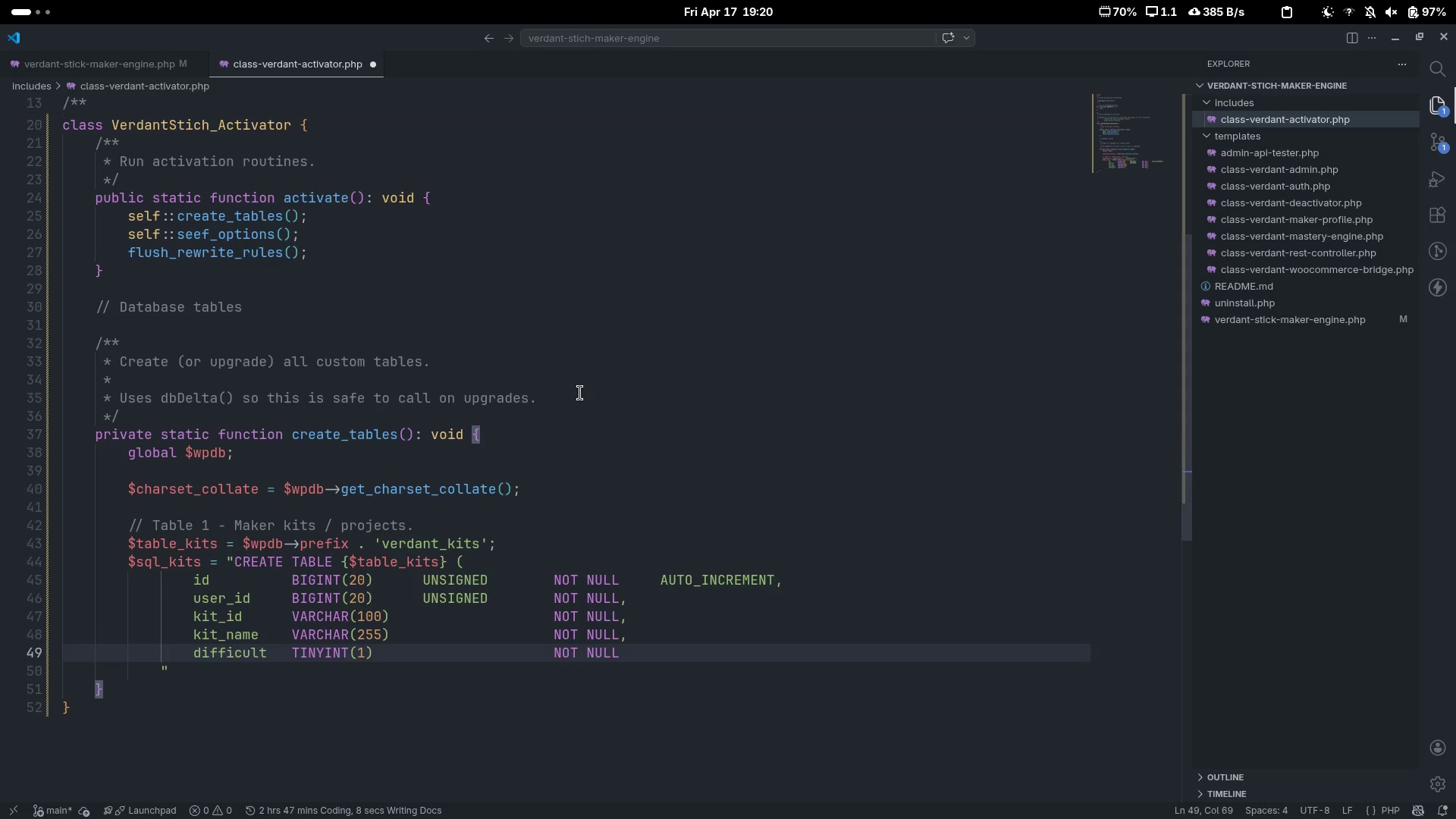 
key(Control+ArrowLeft)
 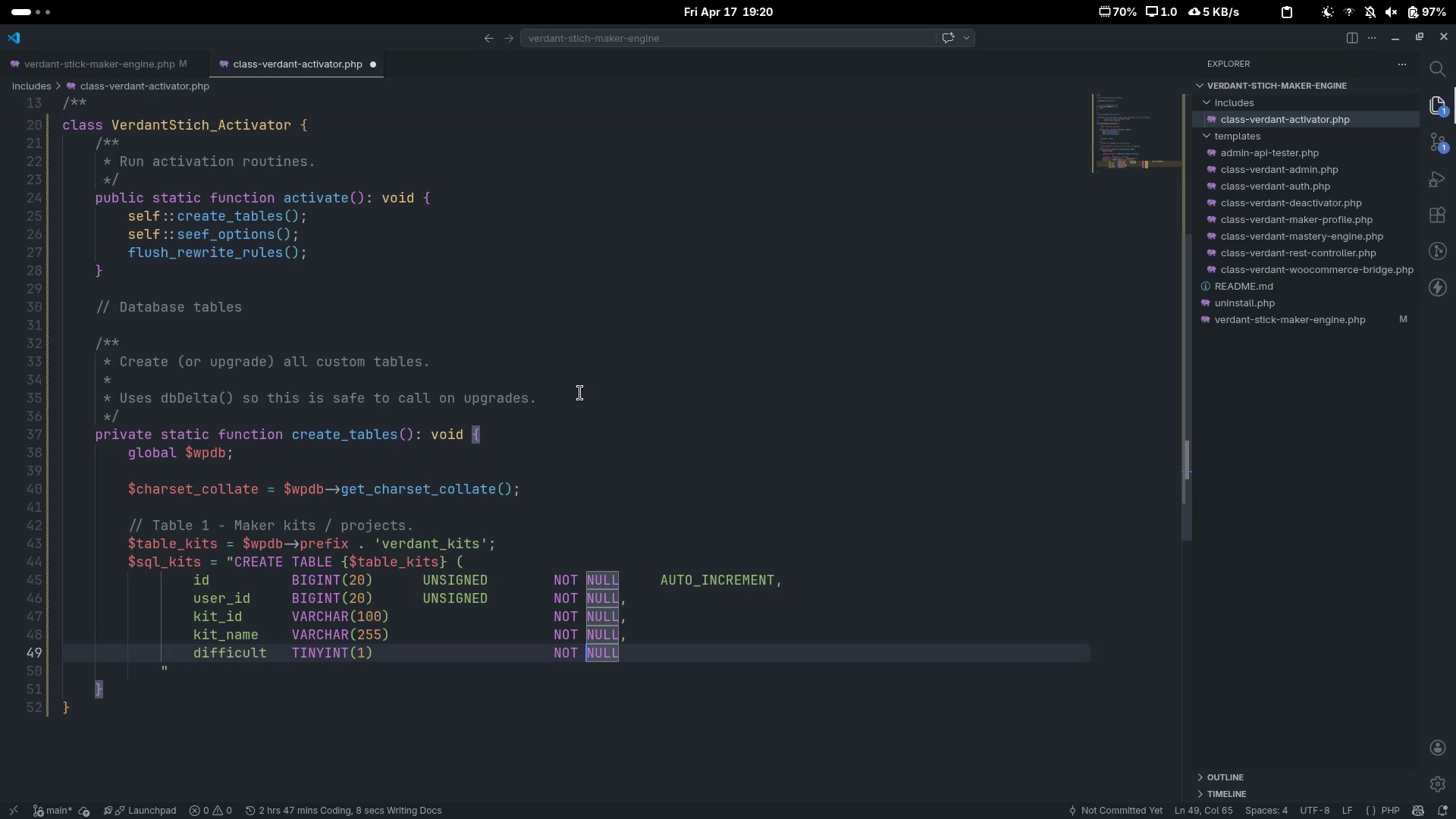 
key(Control+ArrowLeft)
 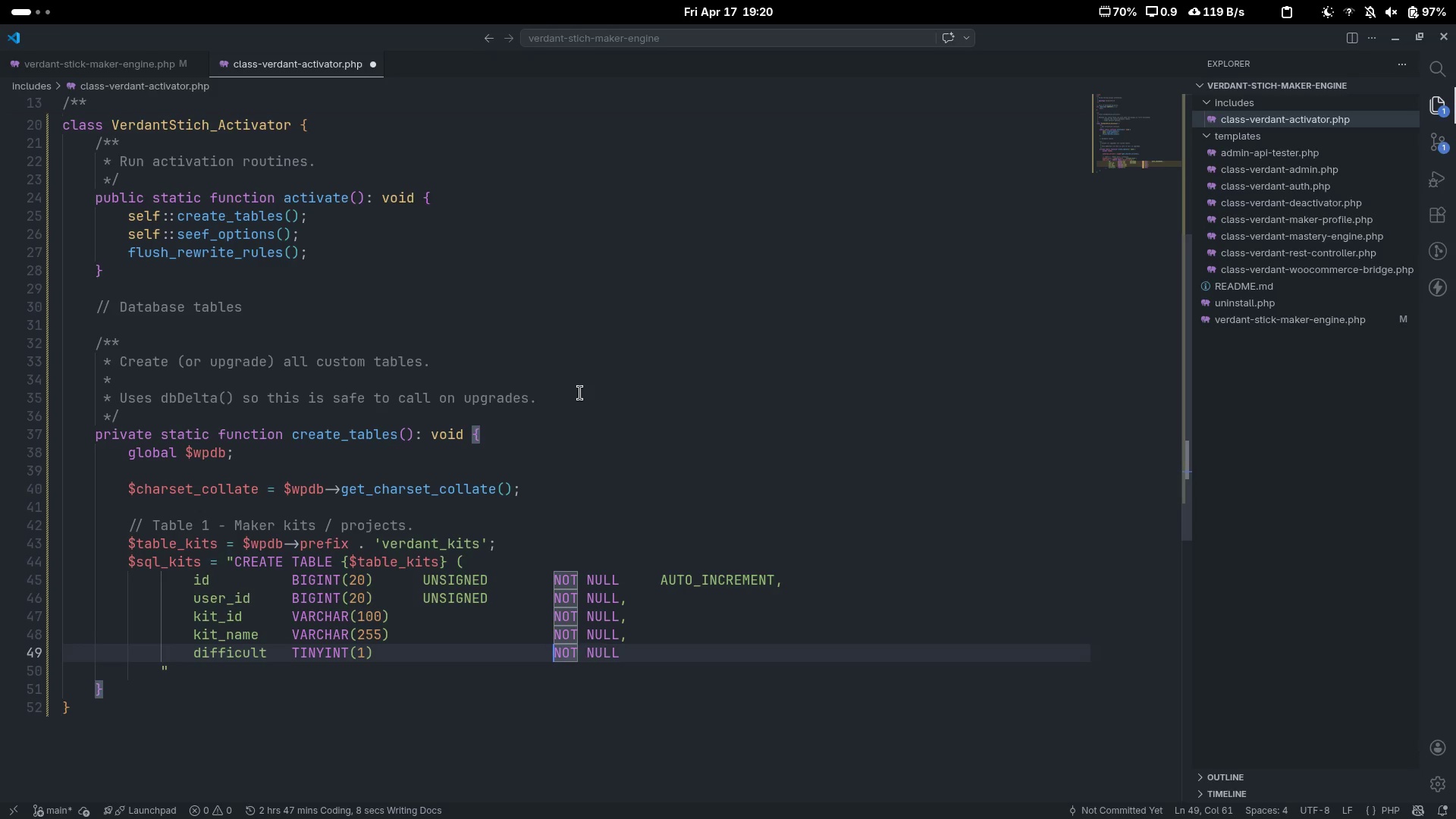 
key(ArrowLeft)
 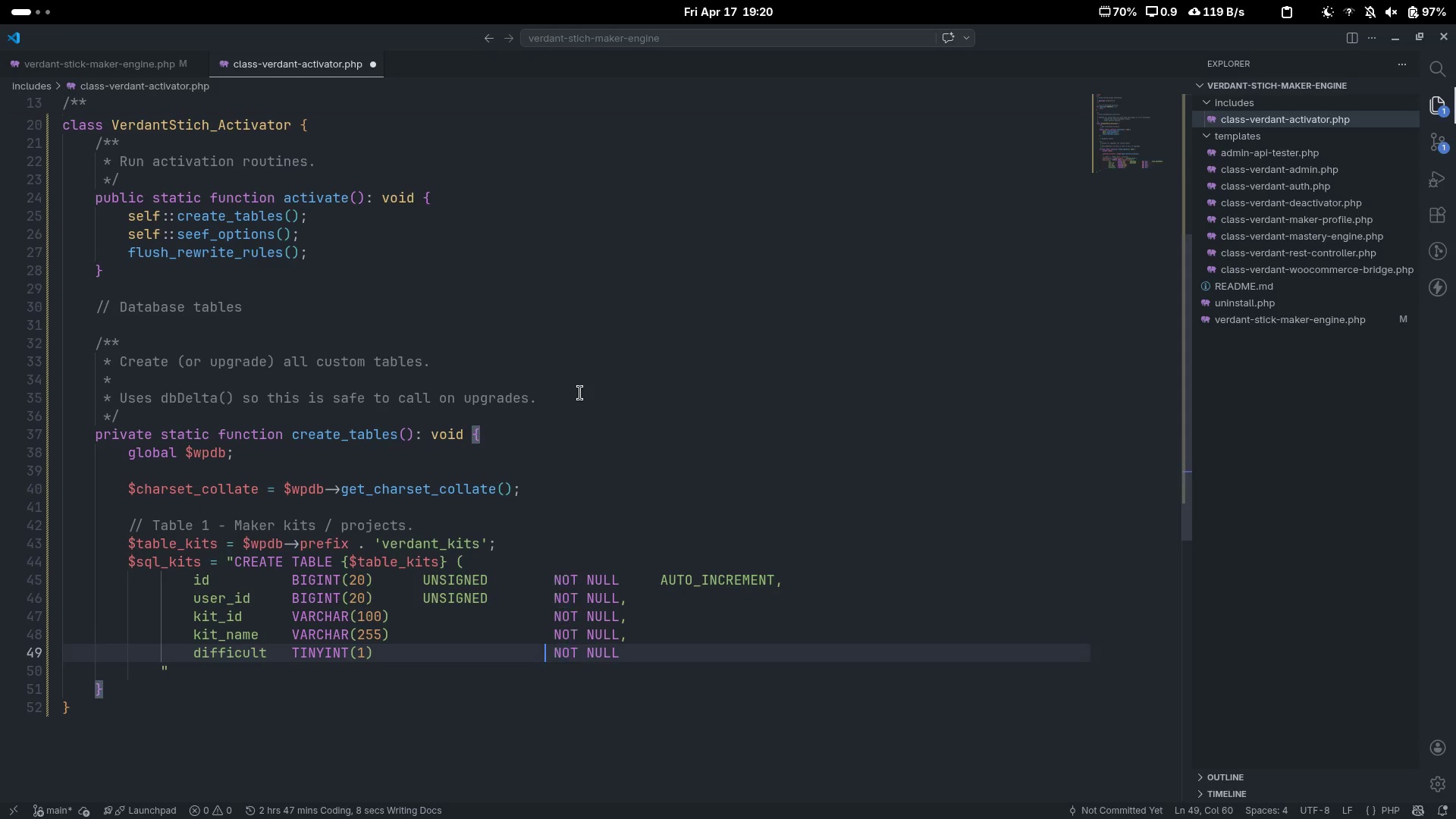 
key(ArrowUp)
 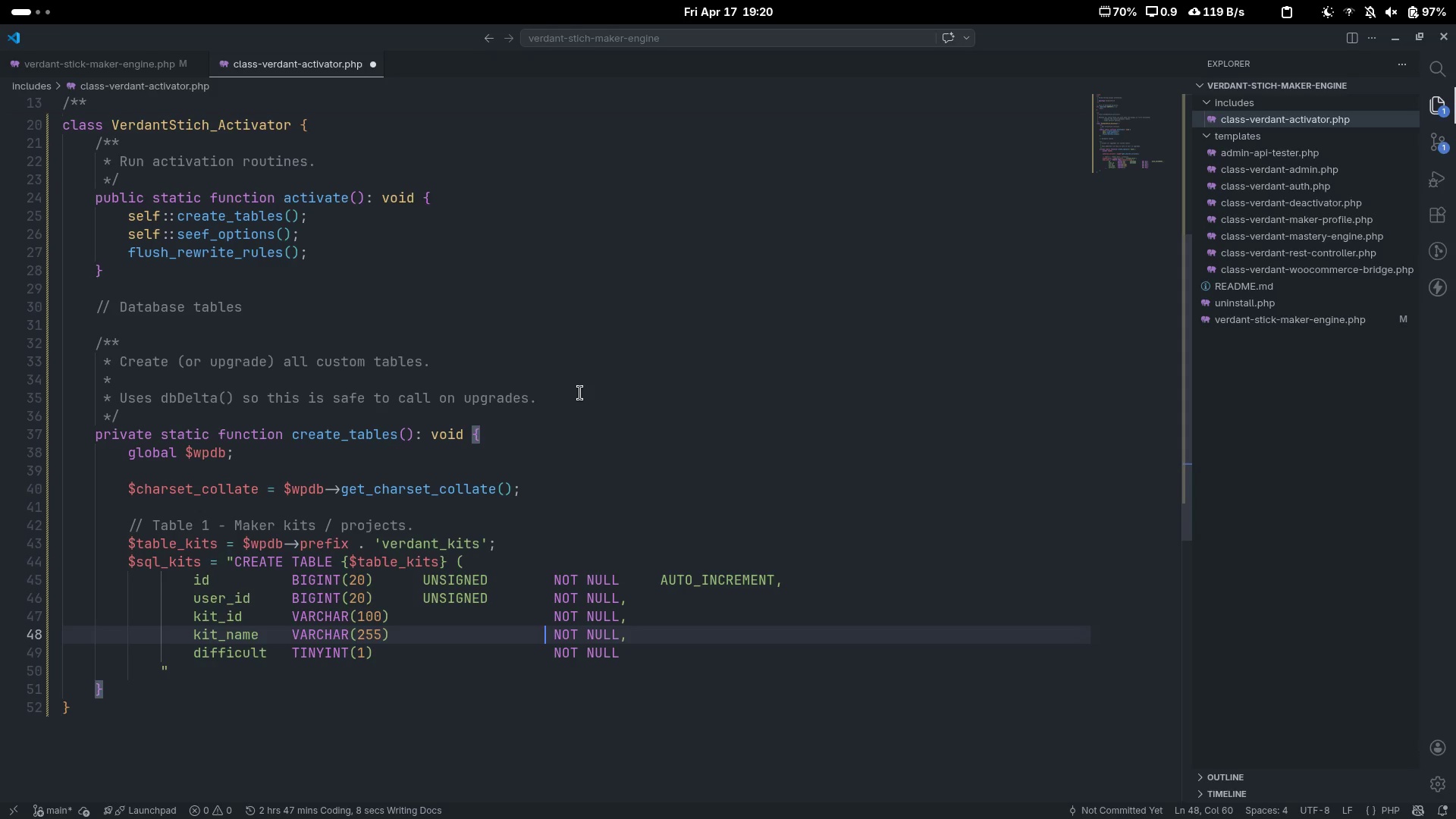 
key(Control+ArrowLeft)
 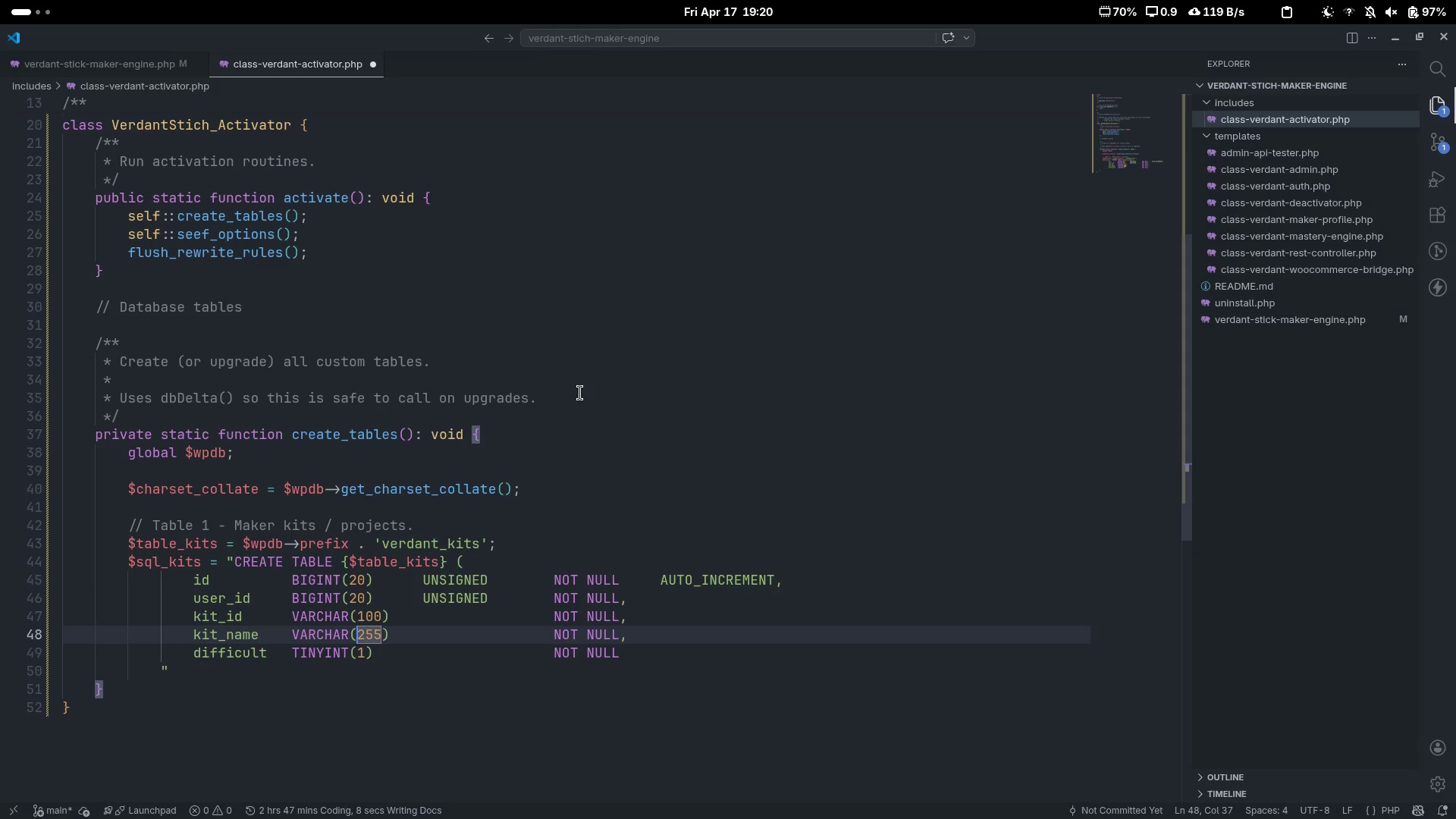 
key(ArrowUp)
 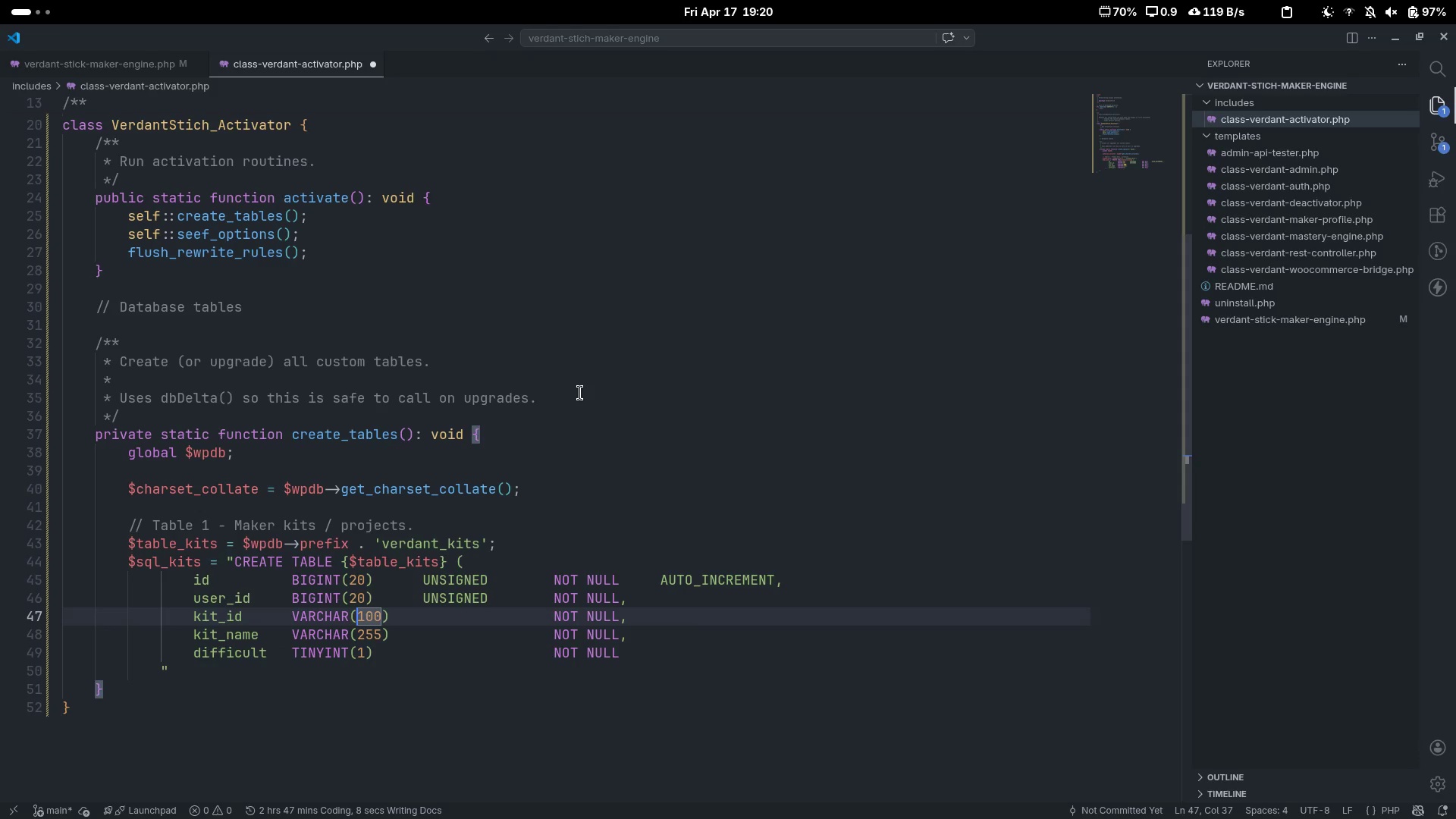 
key(Control+ArrowRight)
 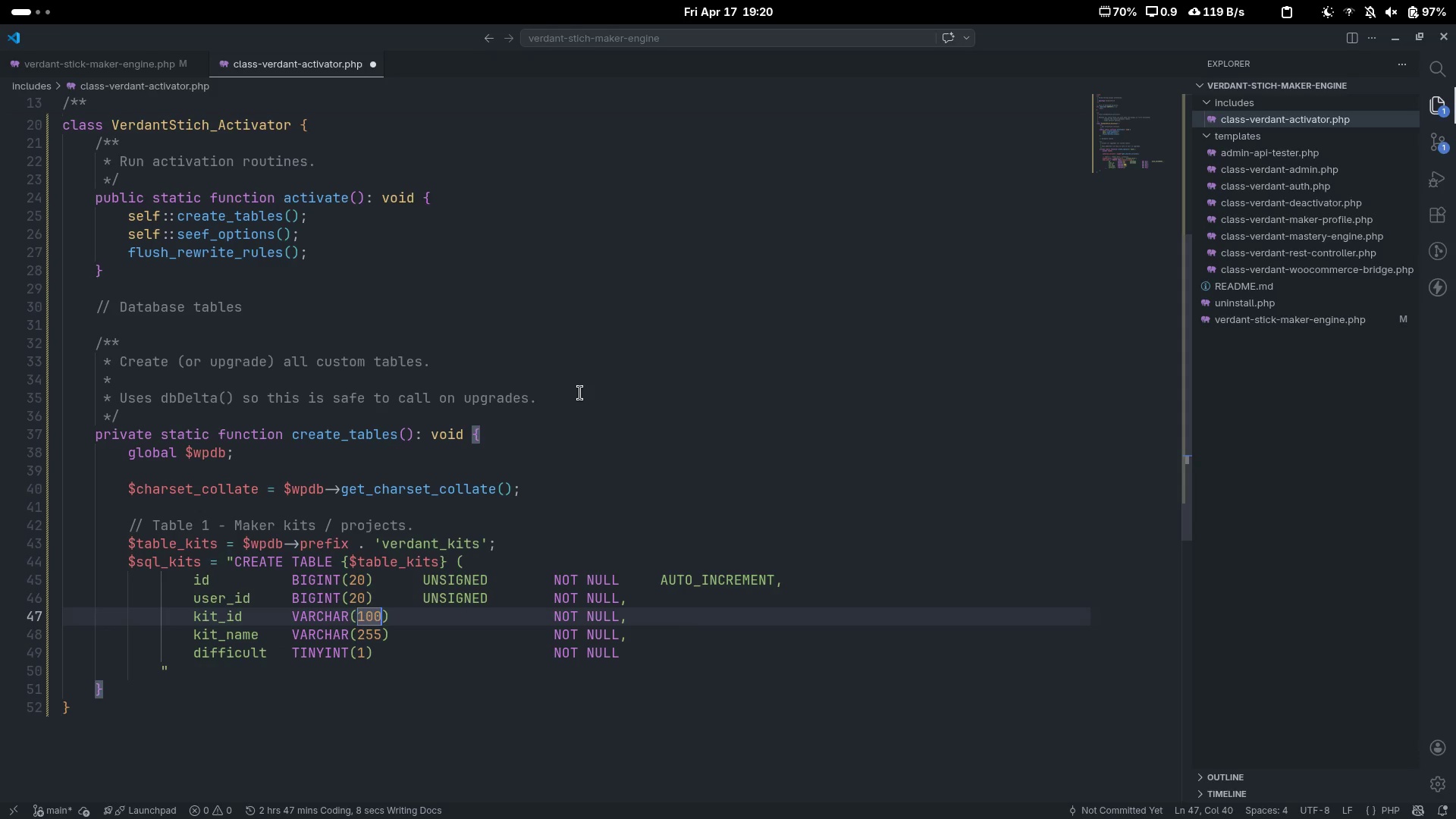 
key(Control+ArrowRight)
 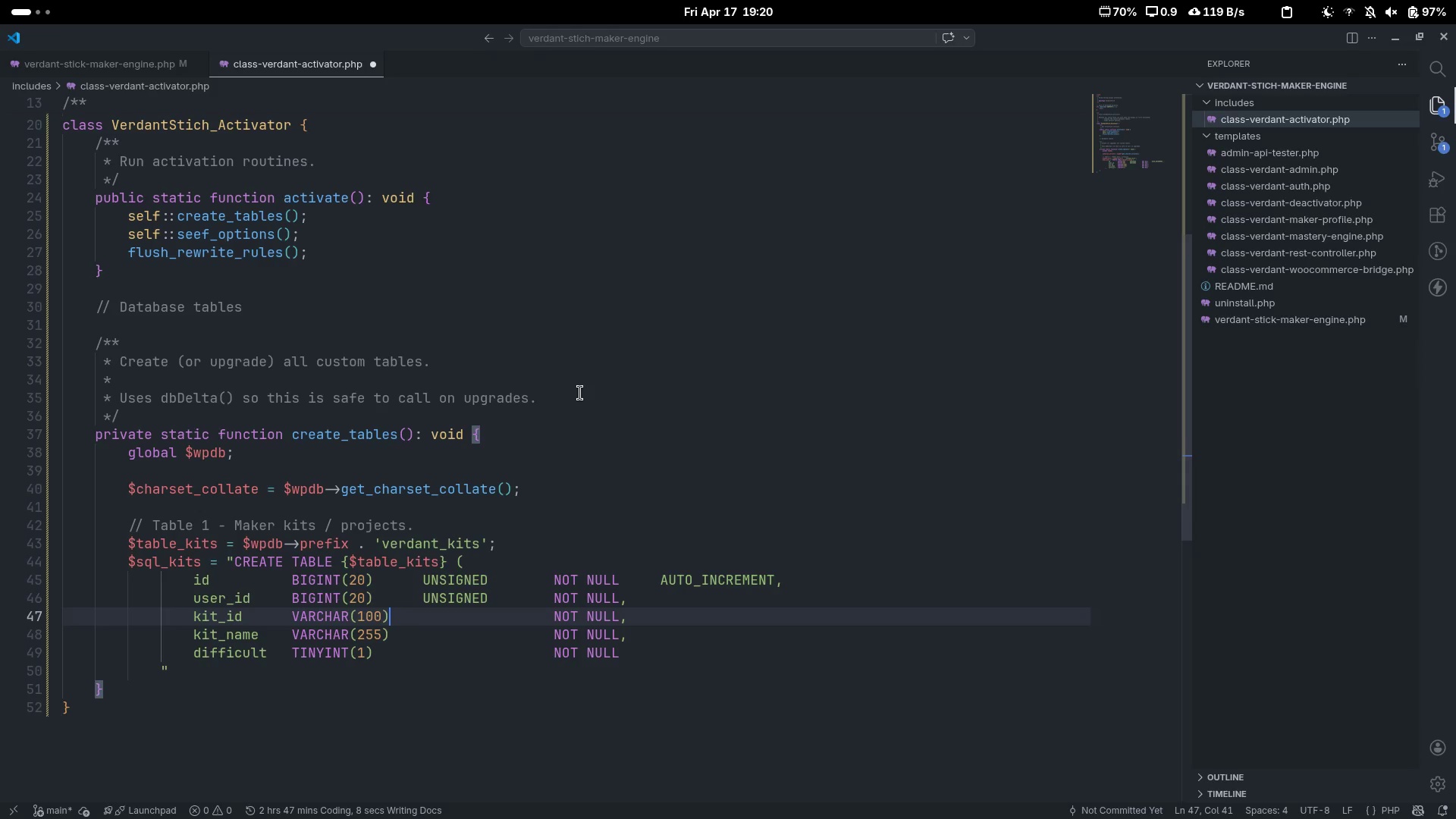 
key(Control+ArrowRight)
 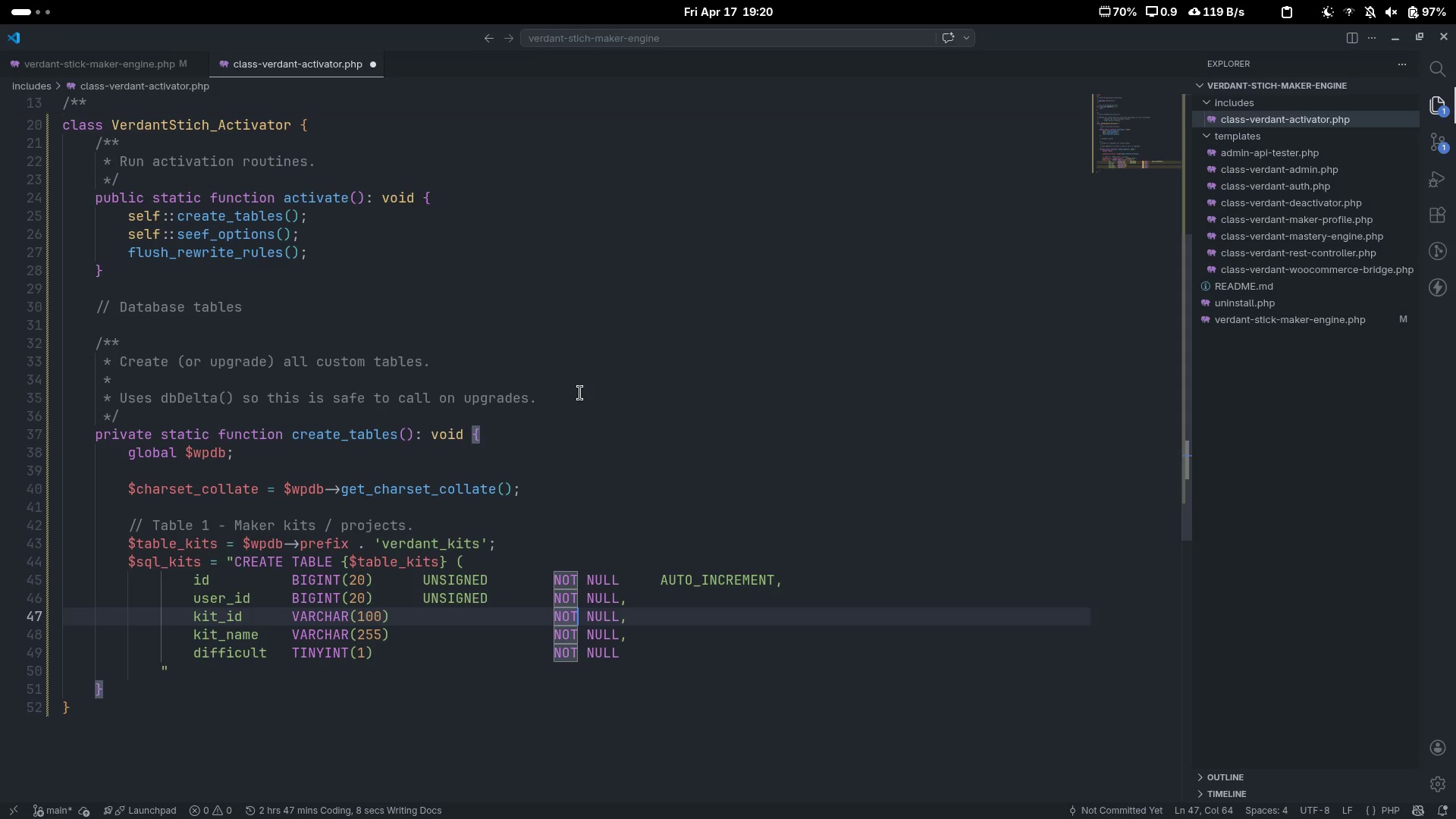 
key(ArrowUp)
 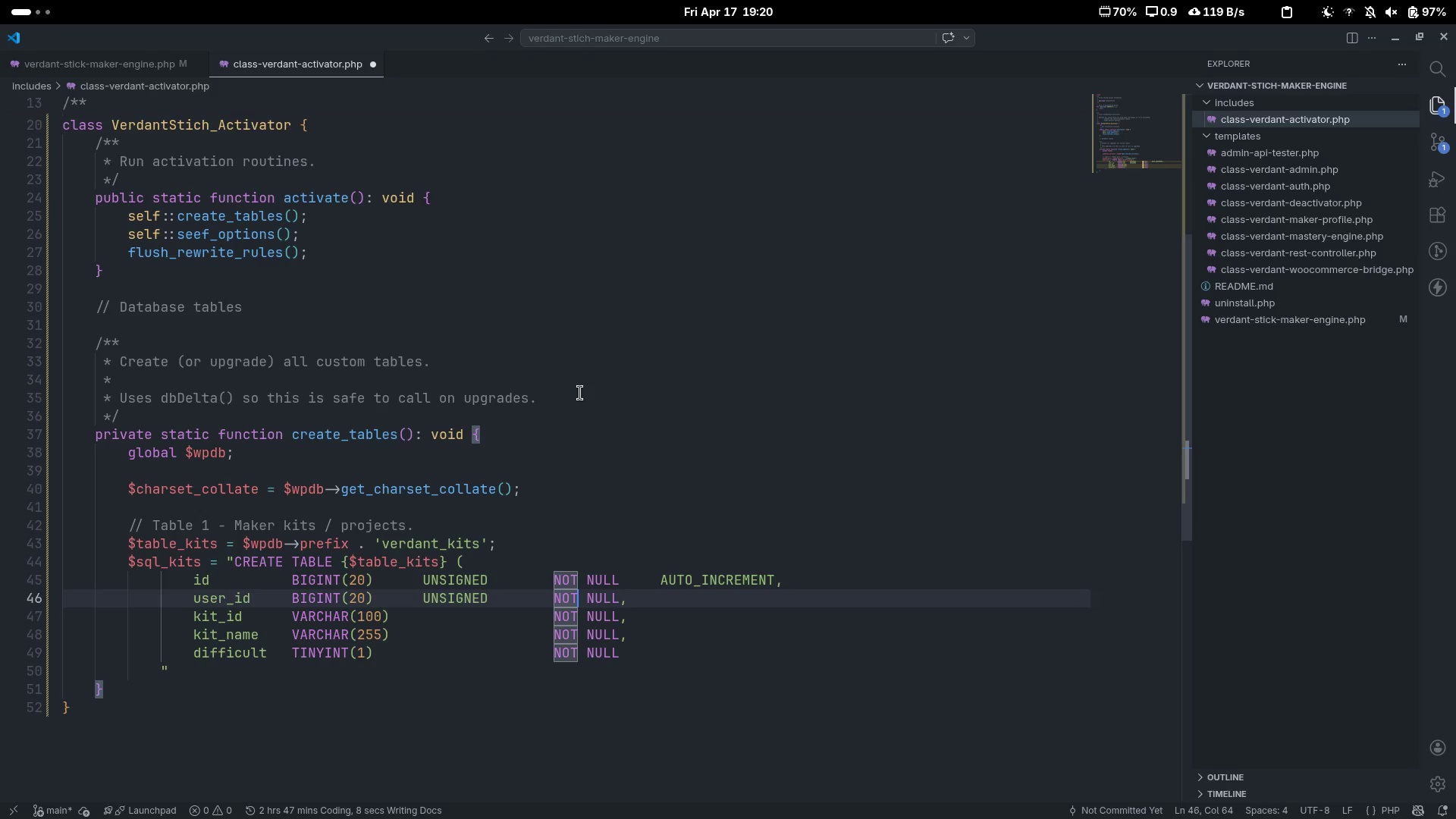 
key(Control+ArrowLeft)
 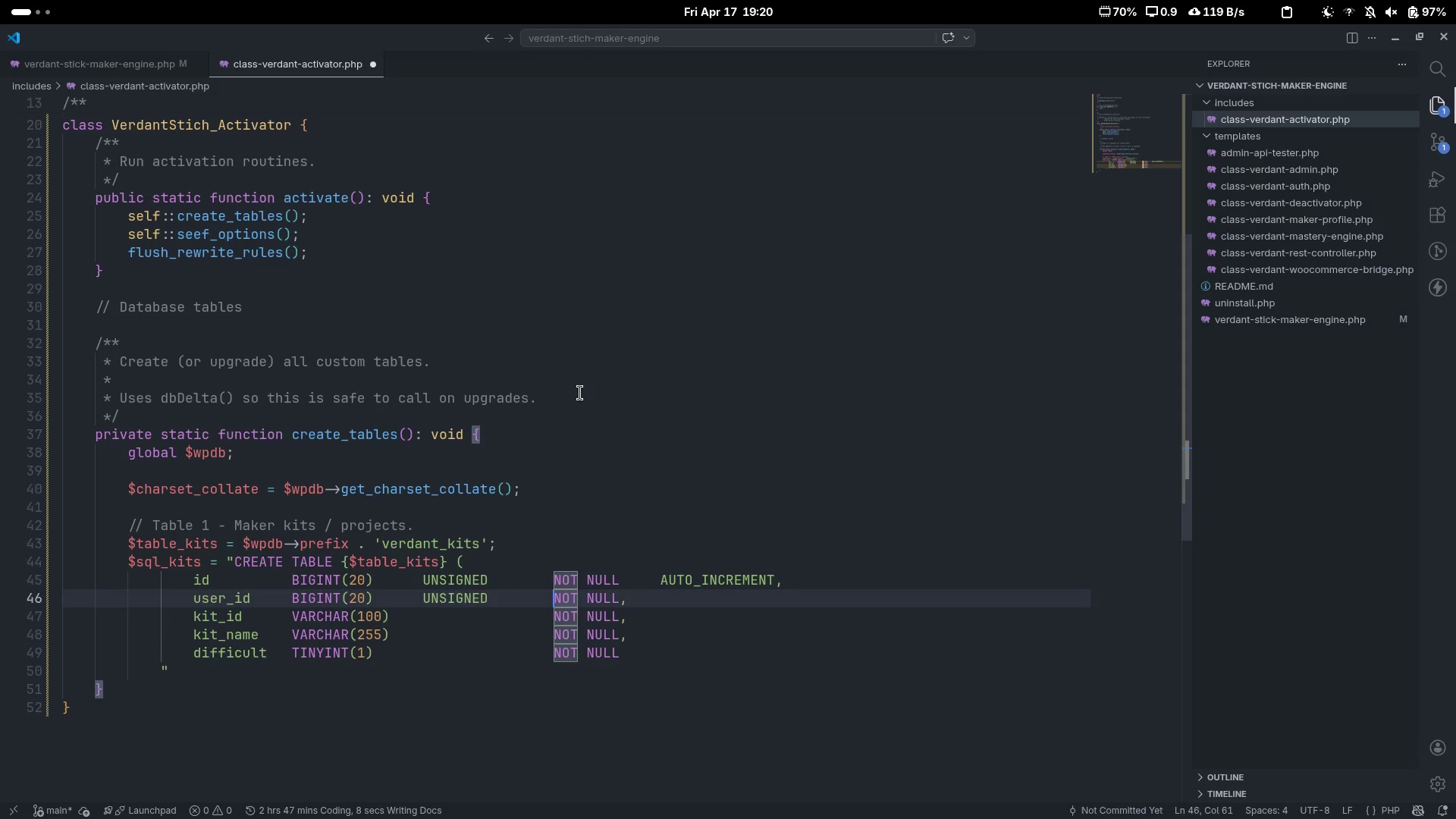 
key(Control+ArrowLeft)
 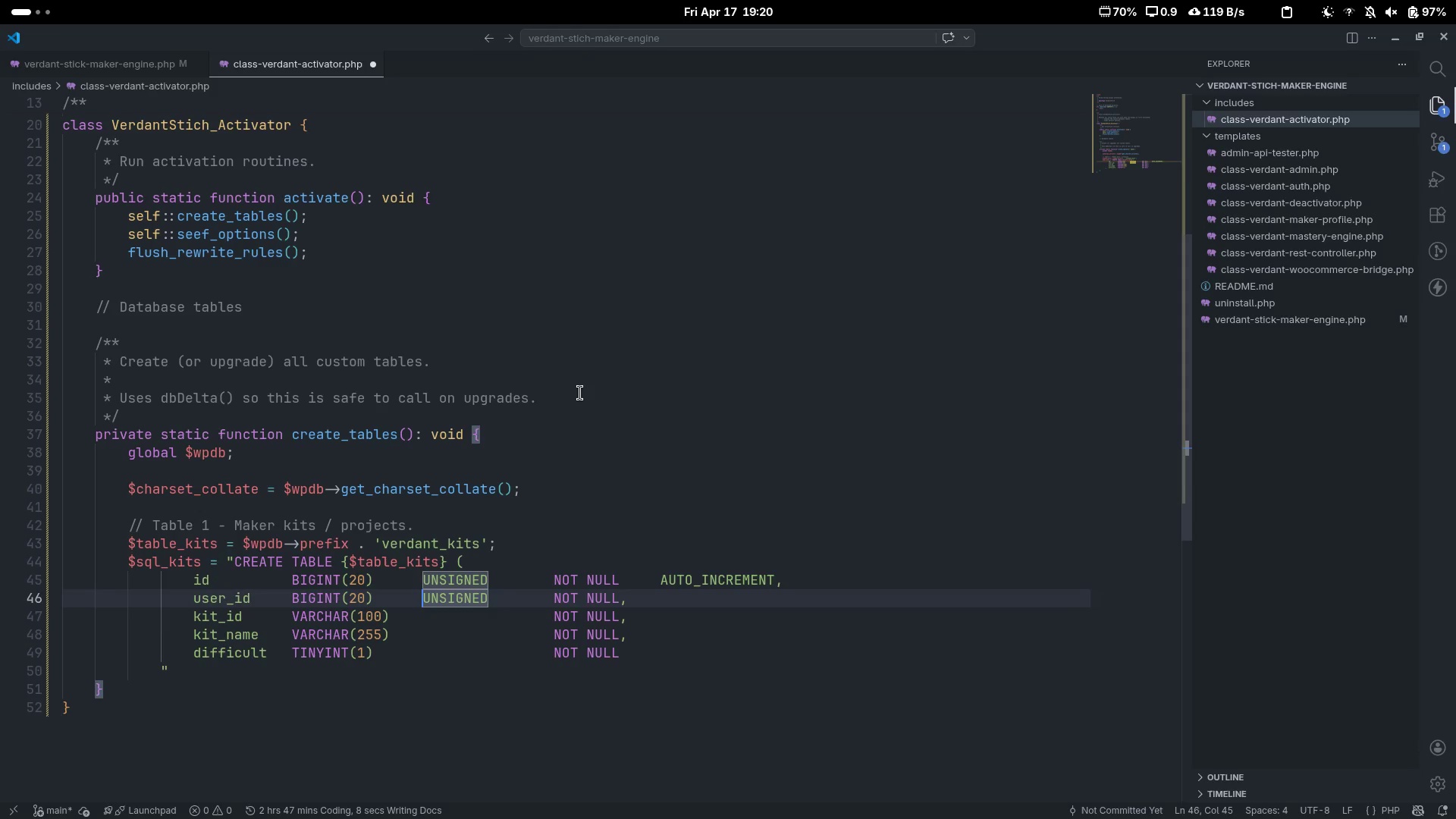 
key(Control+Shift+ShiftLeft)
 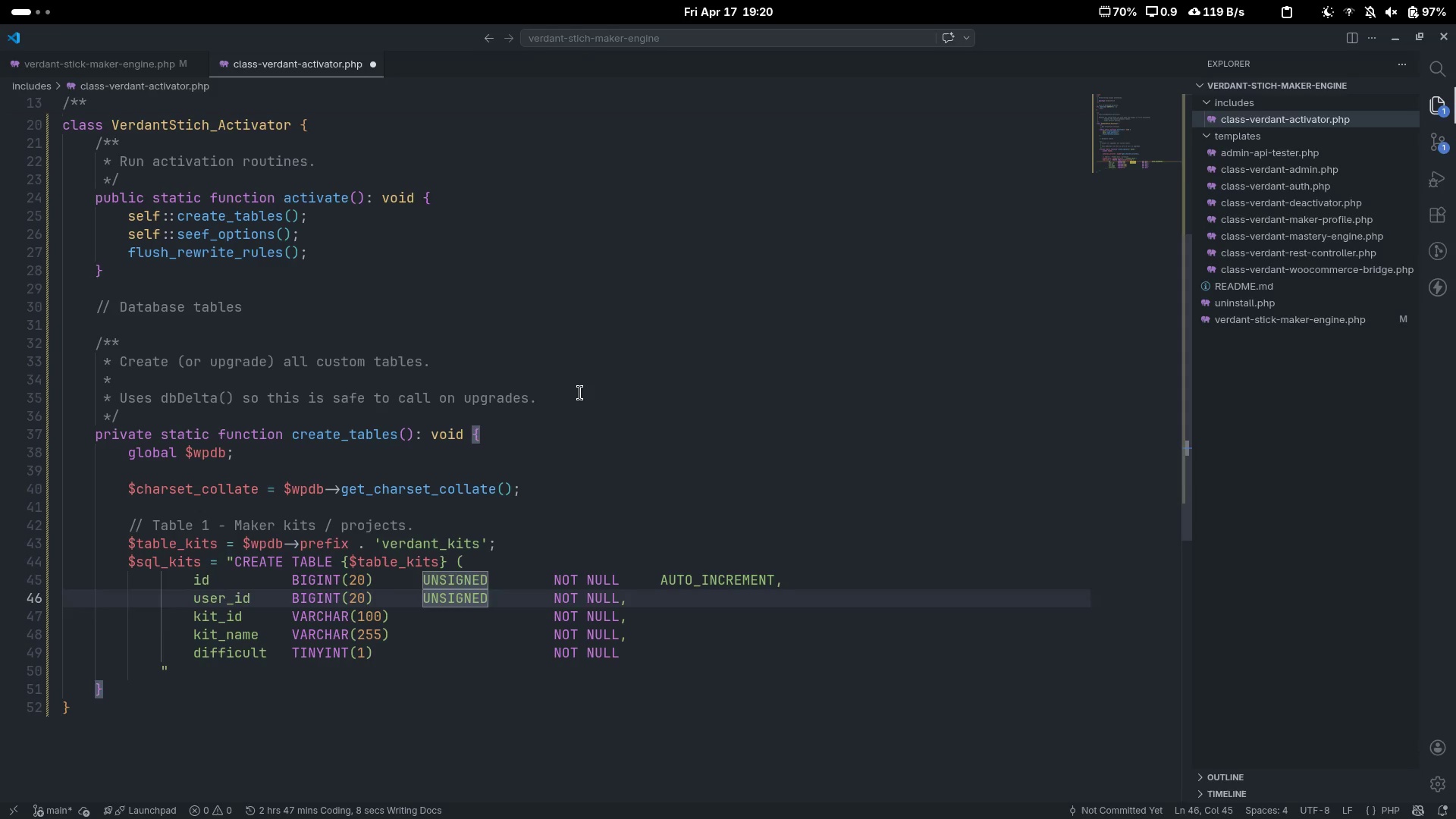 
key(Control+Shift+ArrowRight)
 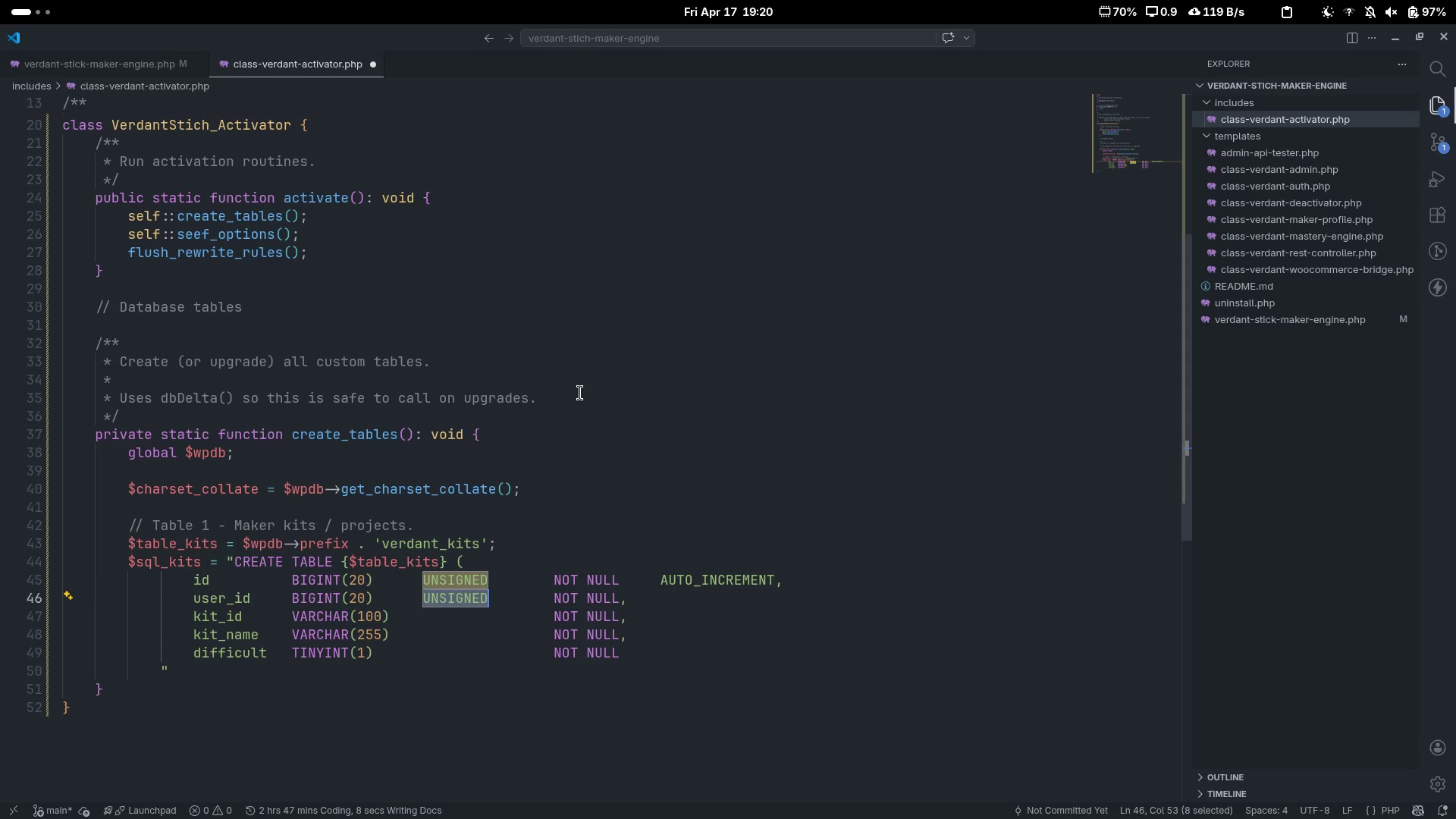 
key(Control+C)
 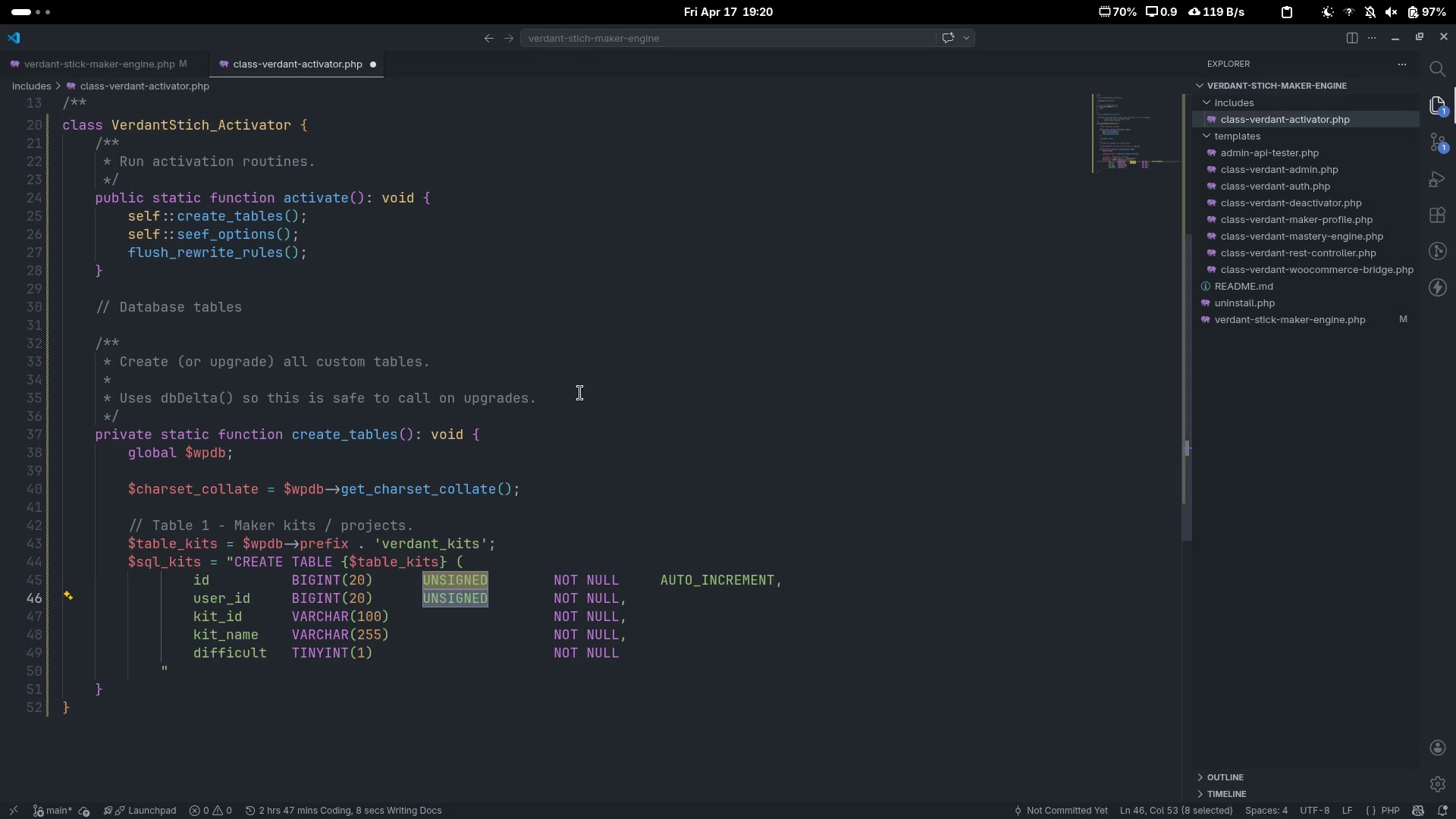 
key(ArrowDown)
 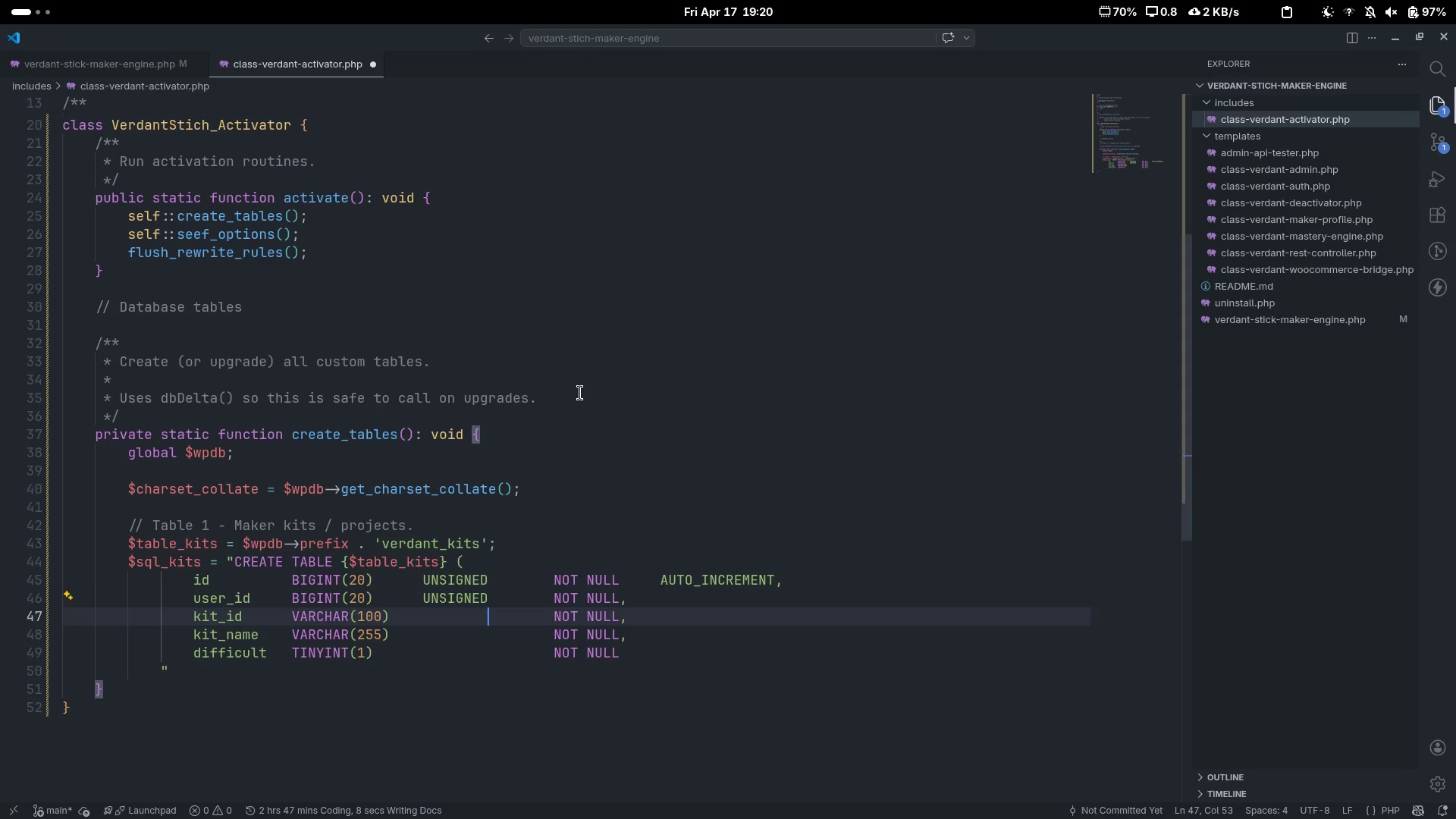 
key(ArrowDown)
 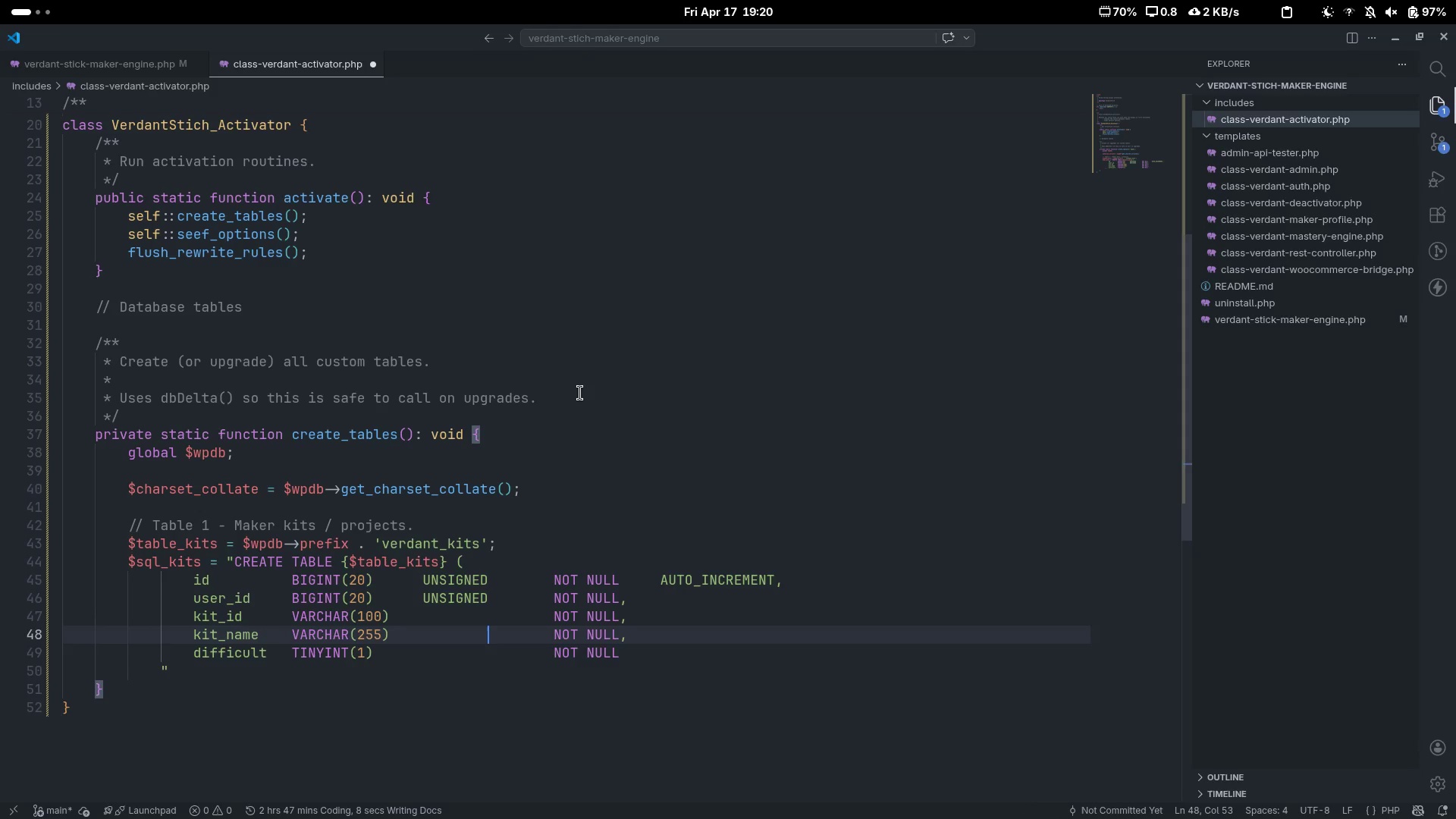 
key(ArrowDown)
 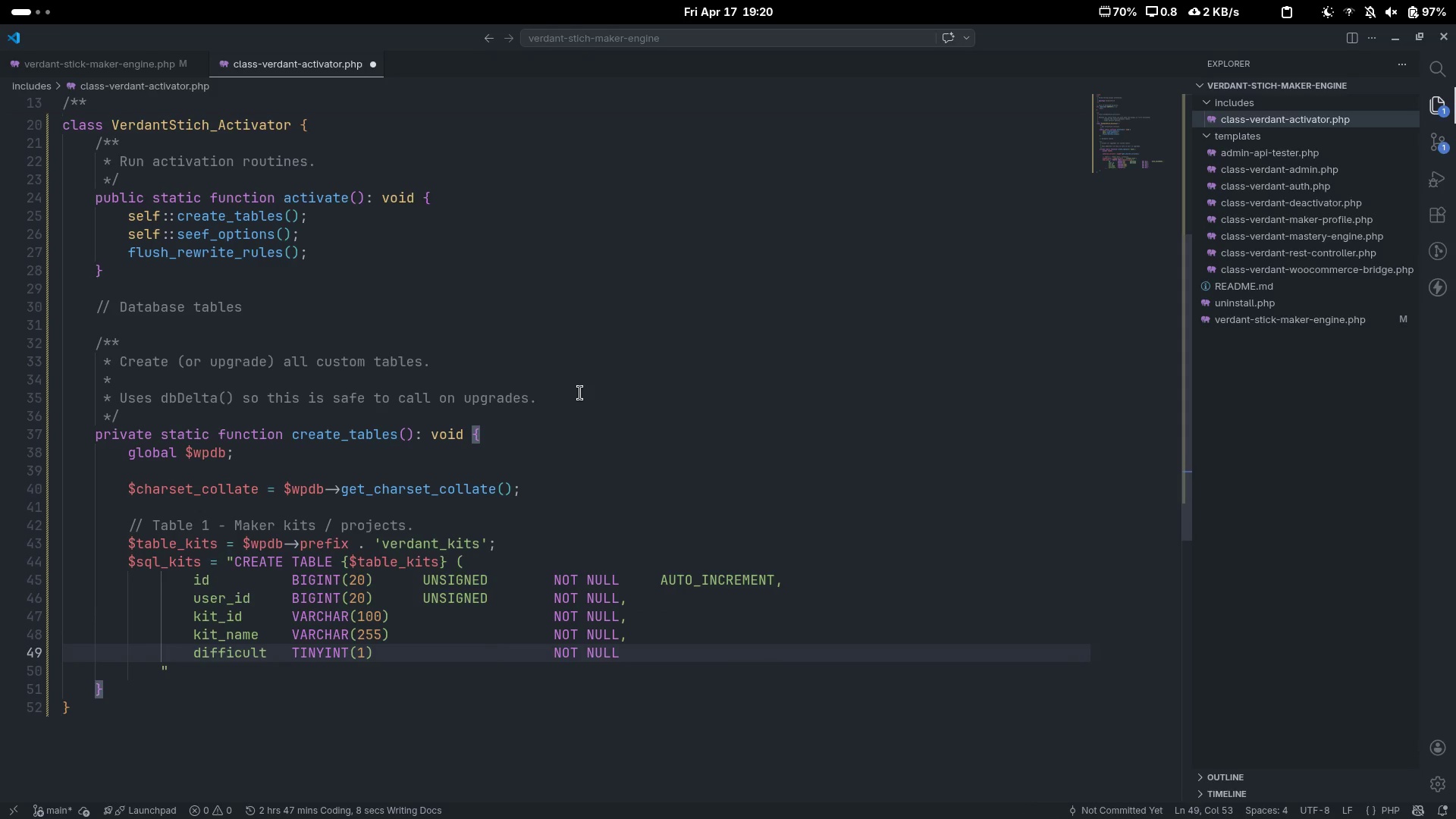 
key(Control+Backspace)
 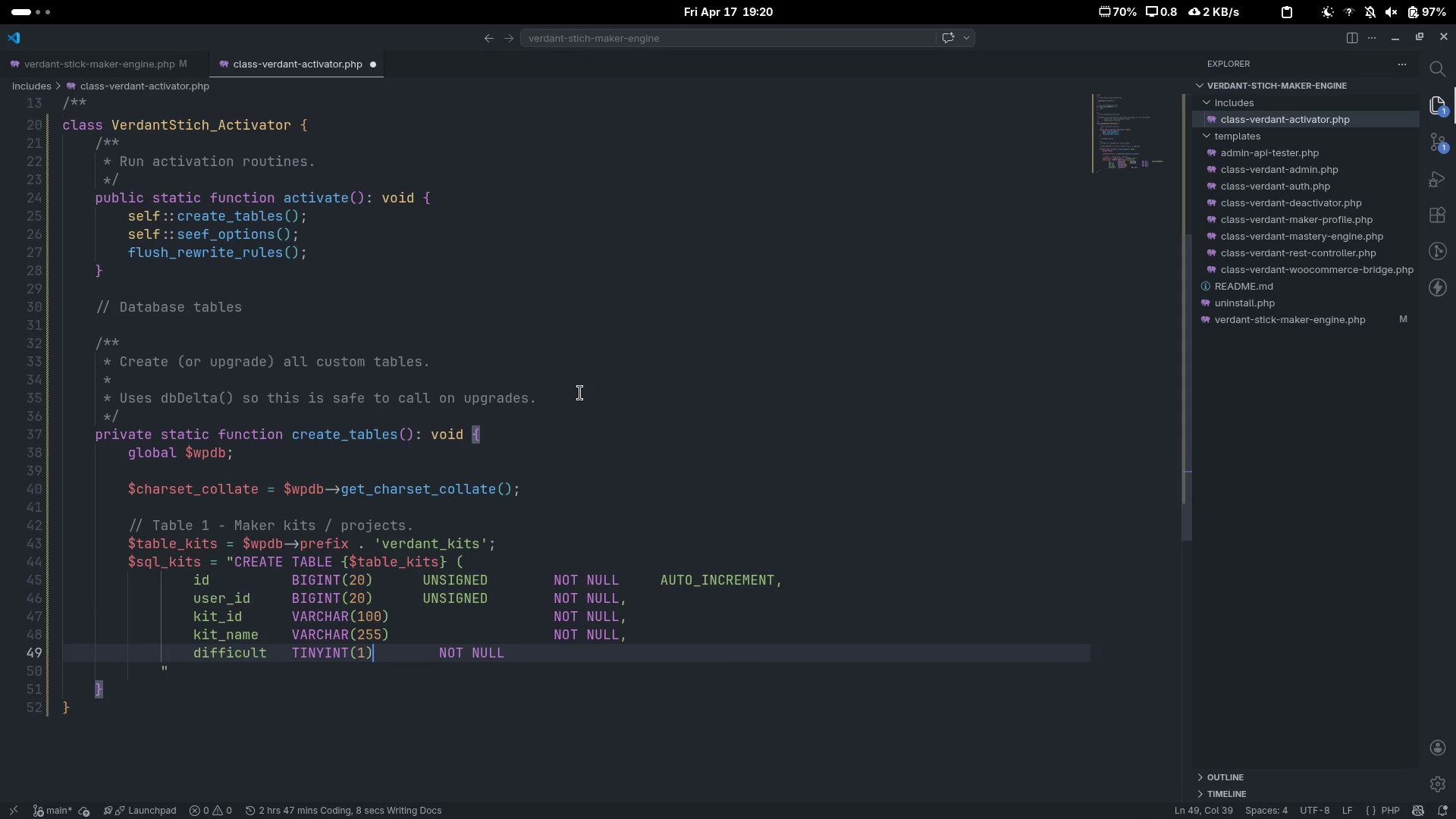 
key(Tab)
 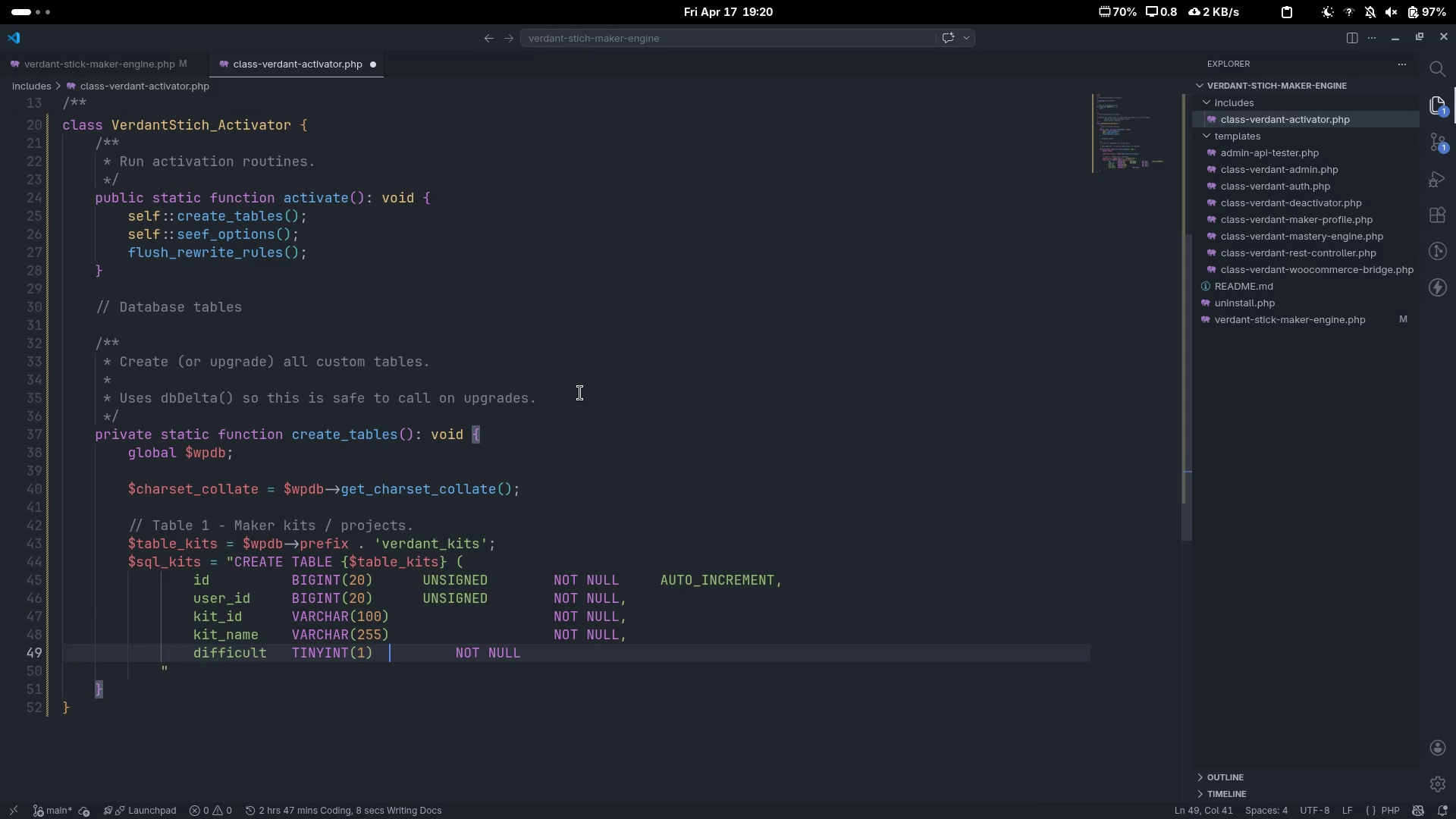 
key(Tab)
 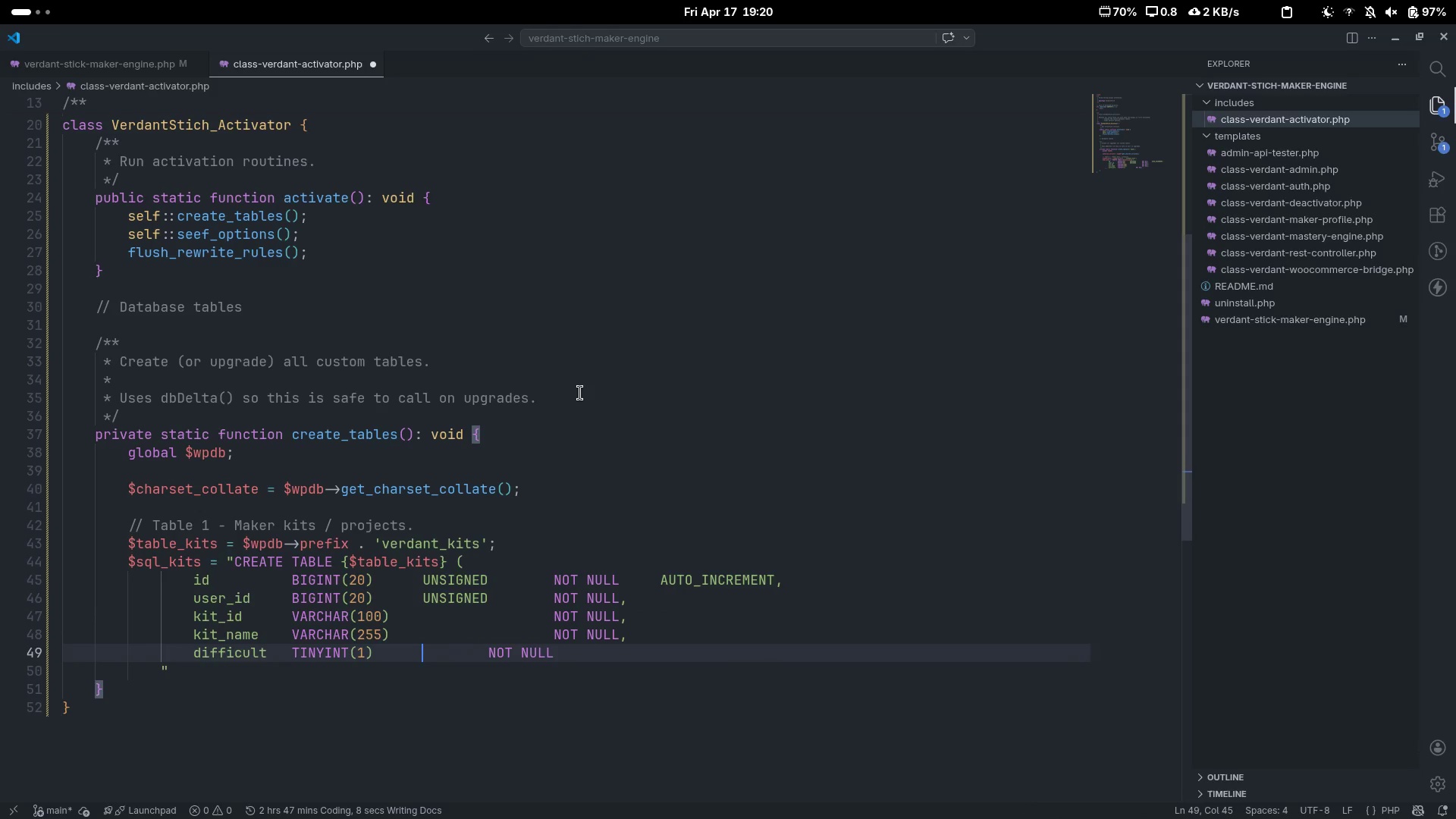 
key(Control+V)
 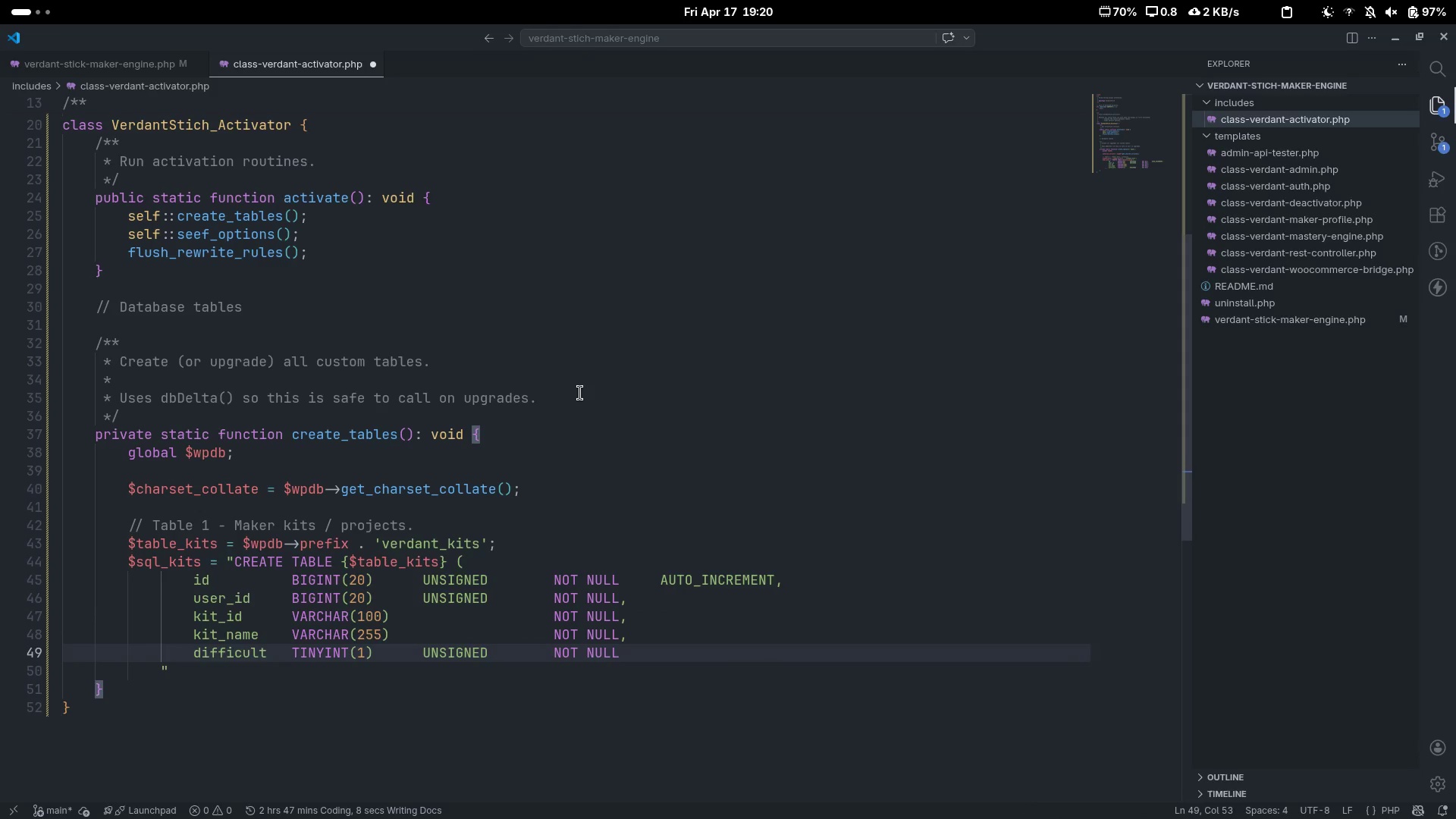 
type([End] DEFAULT 1 D)
key(Backspace)
type(COMMENT '')
 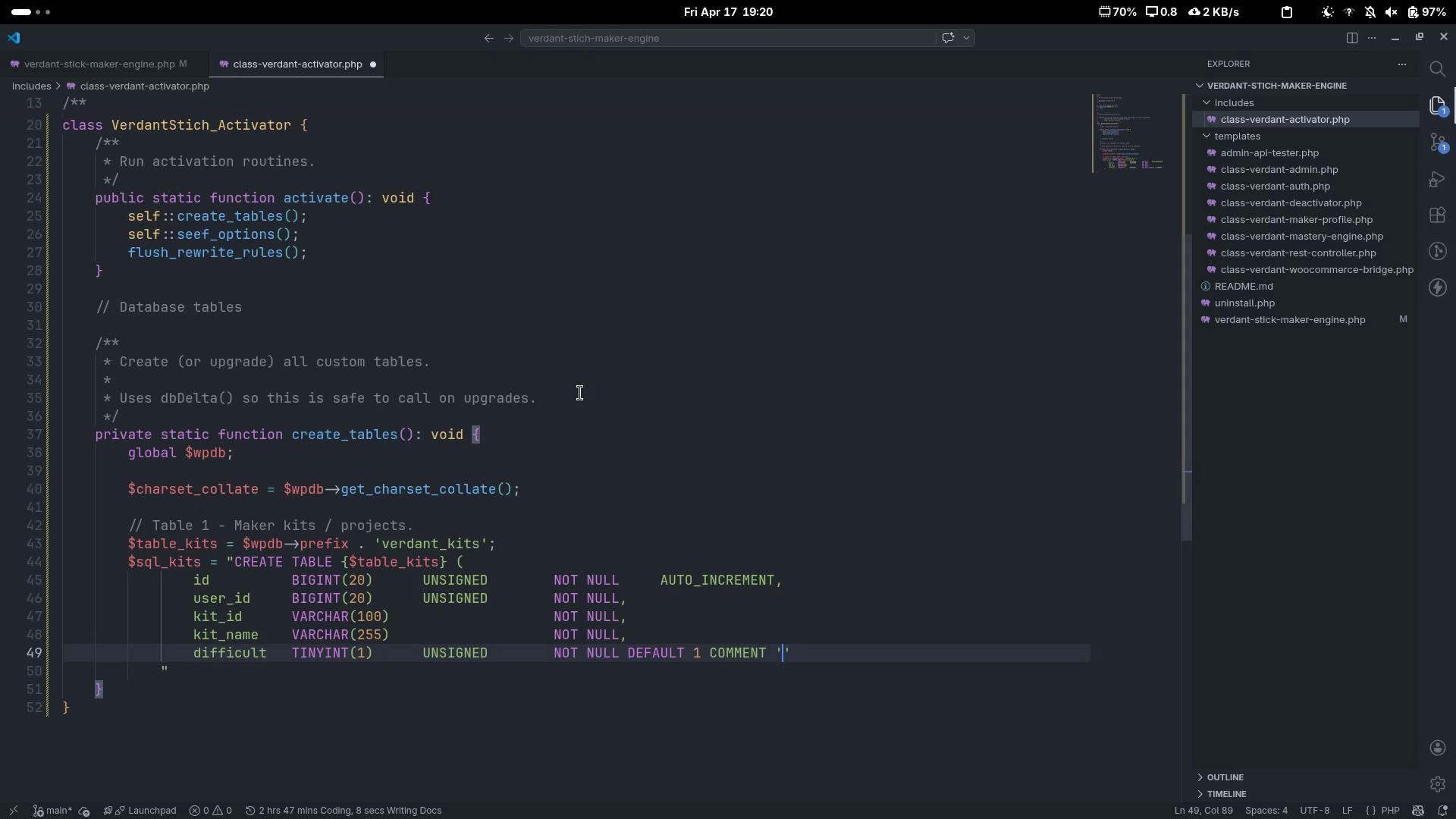 
 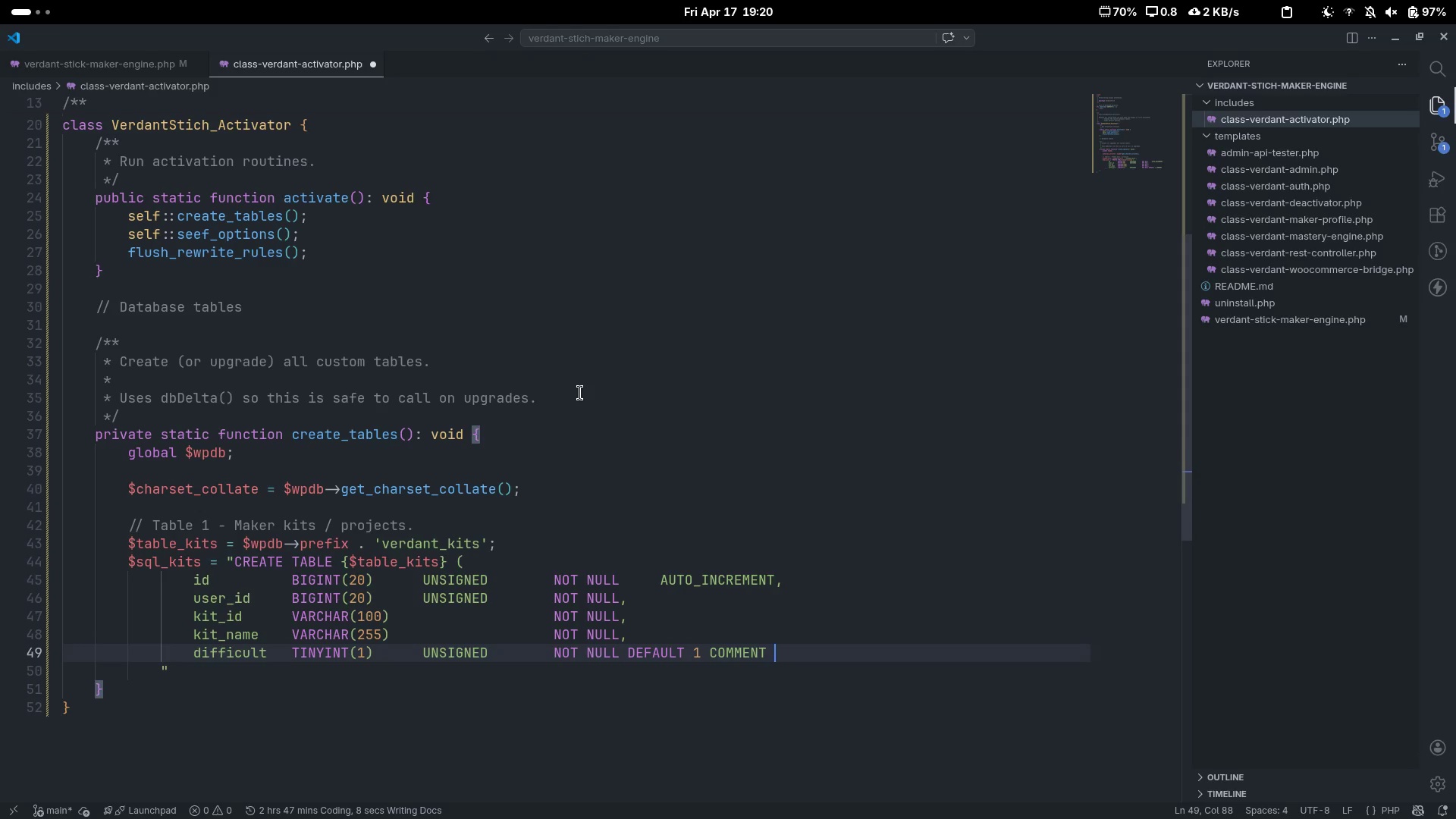 
key(ArrowLeft)
 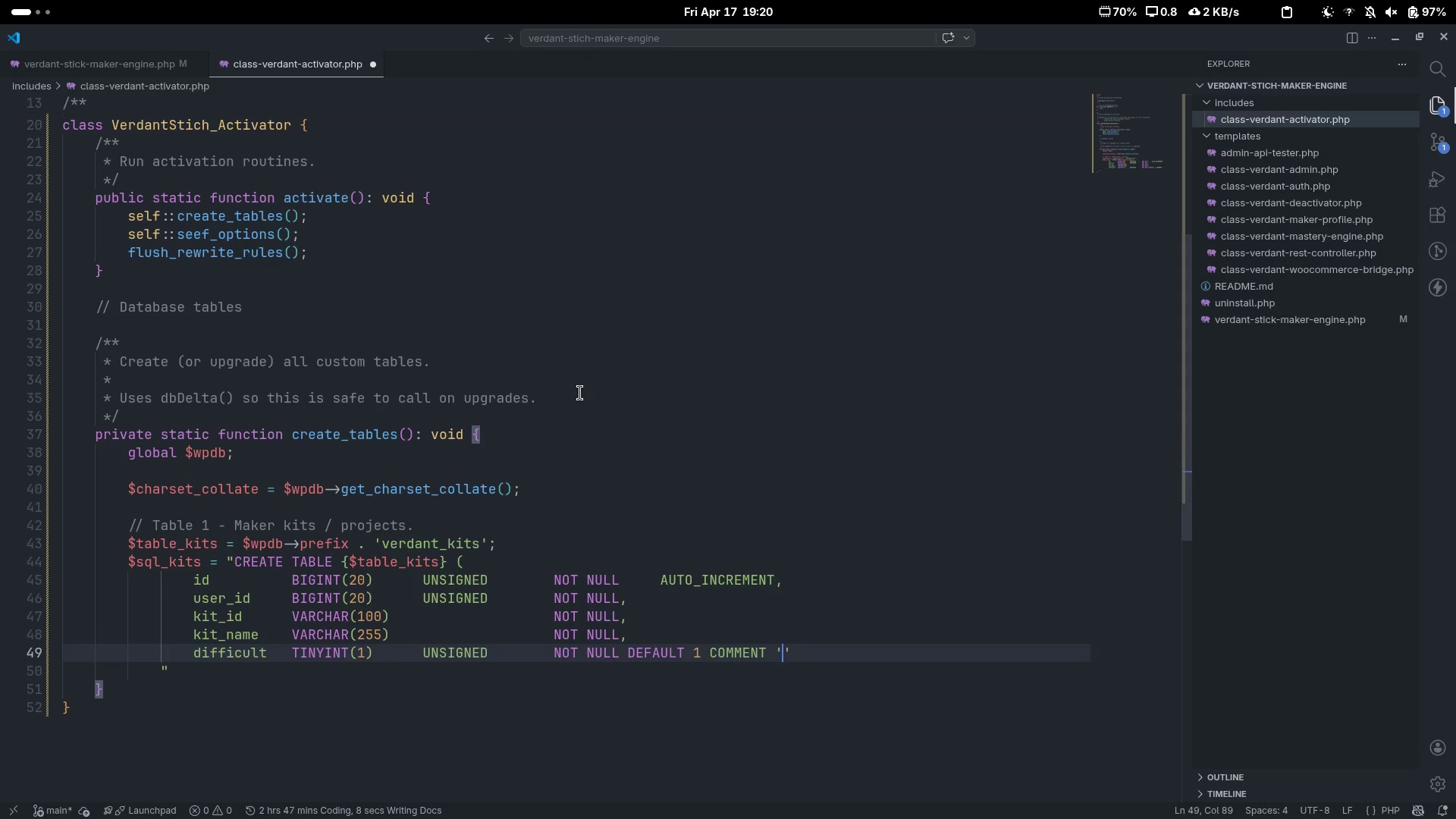 
type(1=Begineer)
 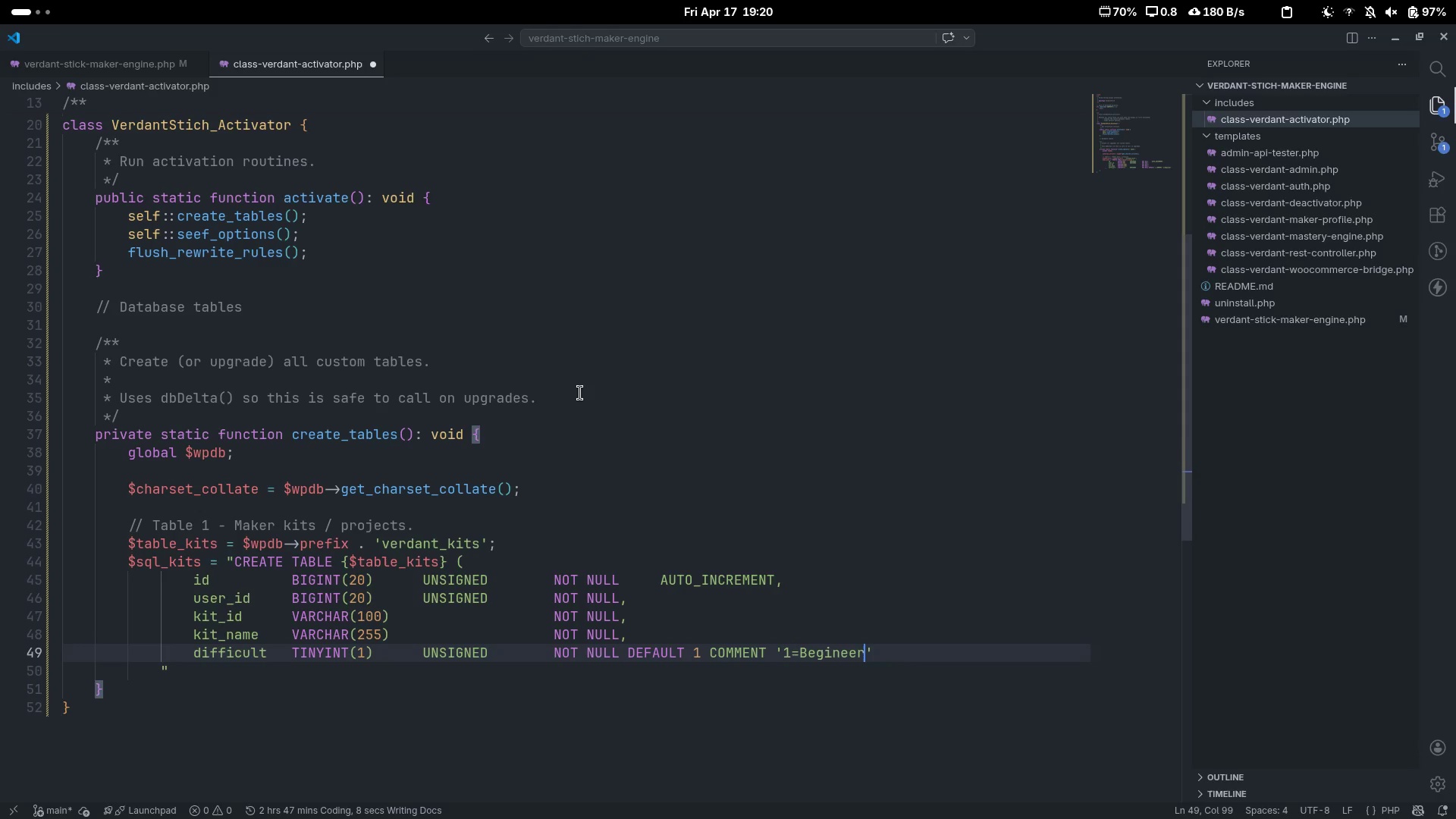 
key(Control+ControlLeft)
 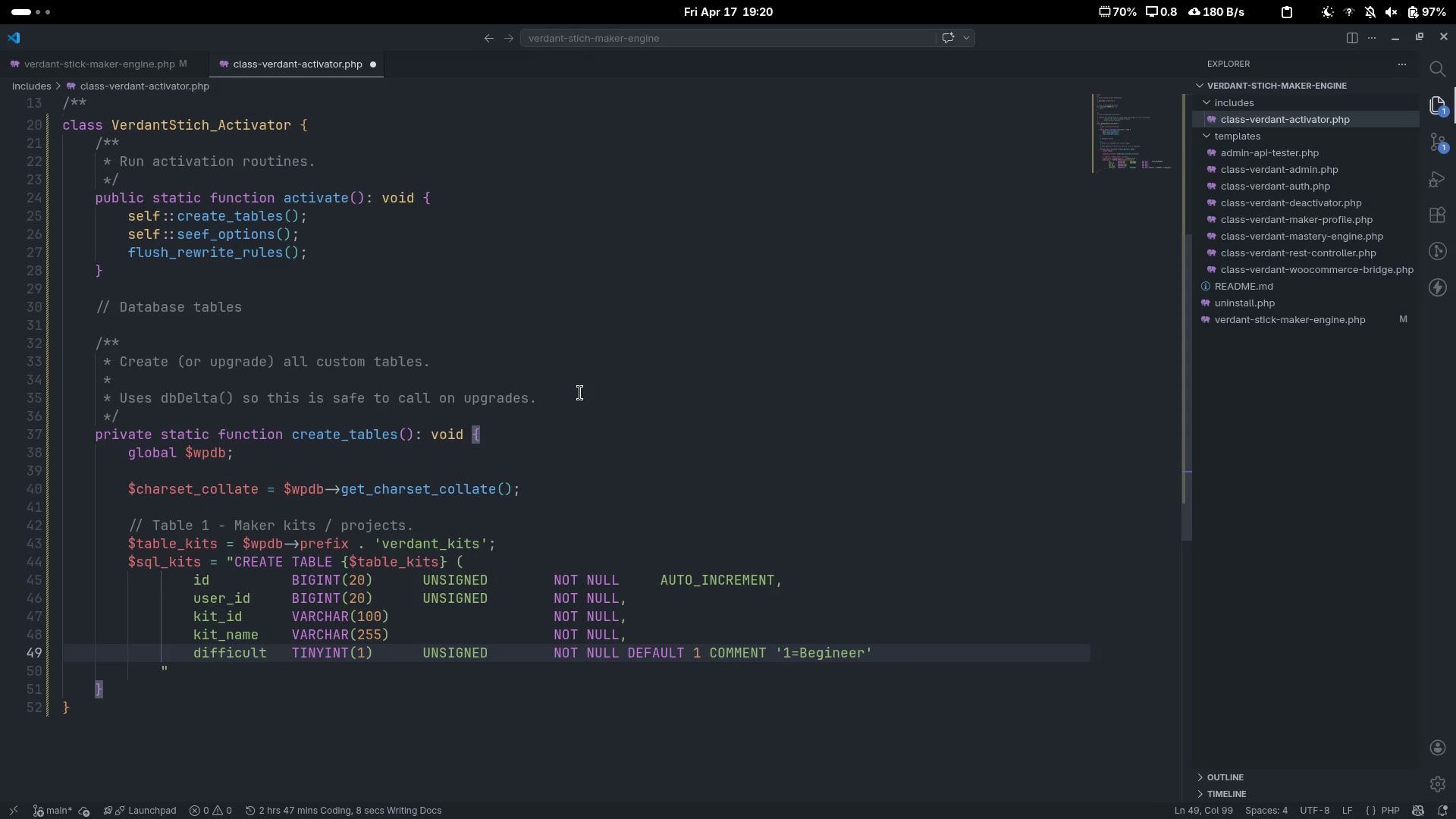 
key(Control+ArrowRight)
 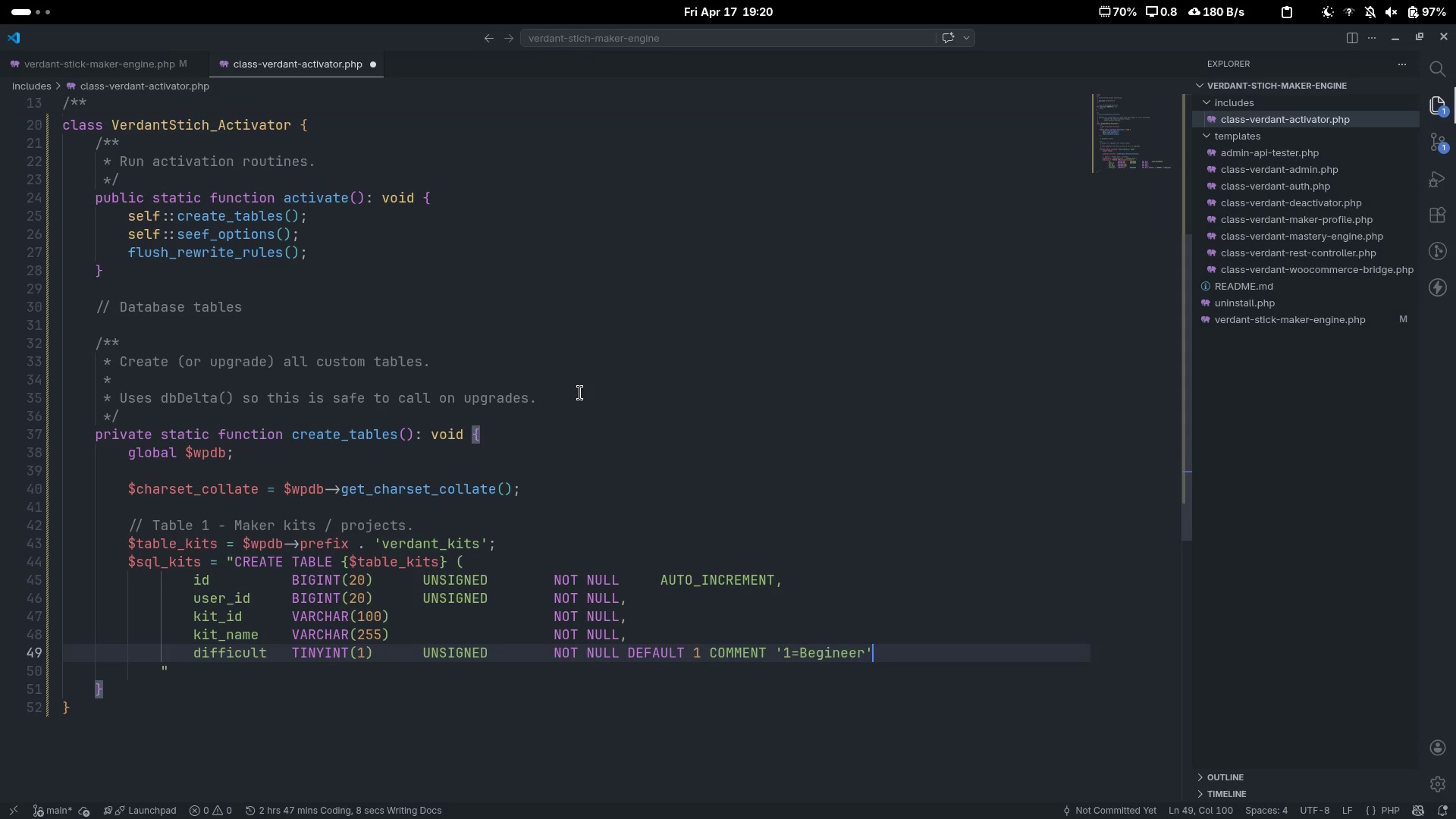 
key(Period)
 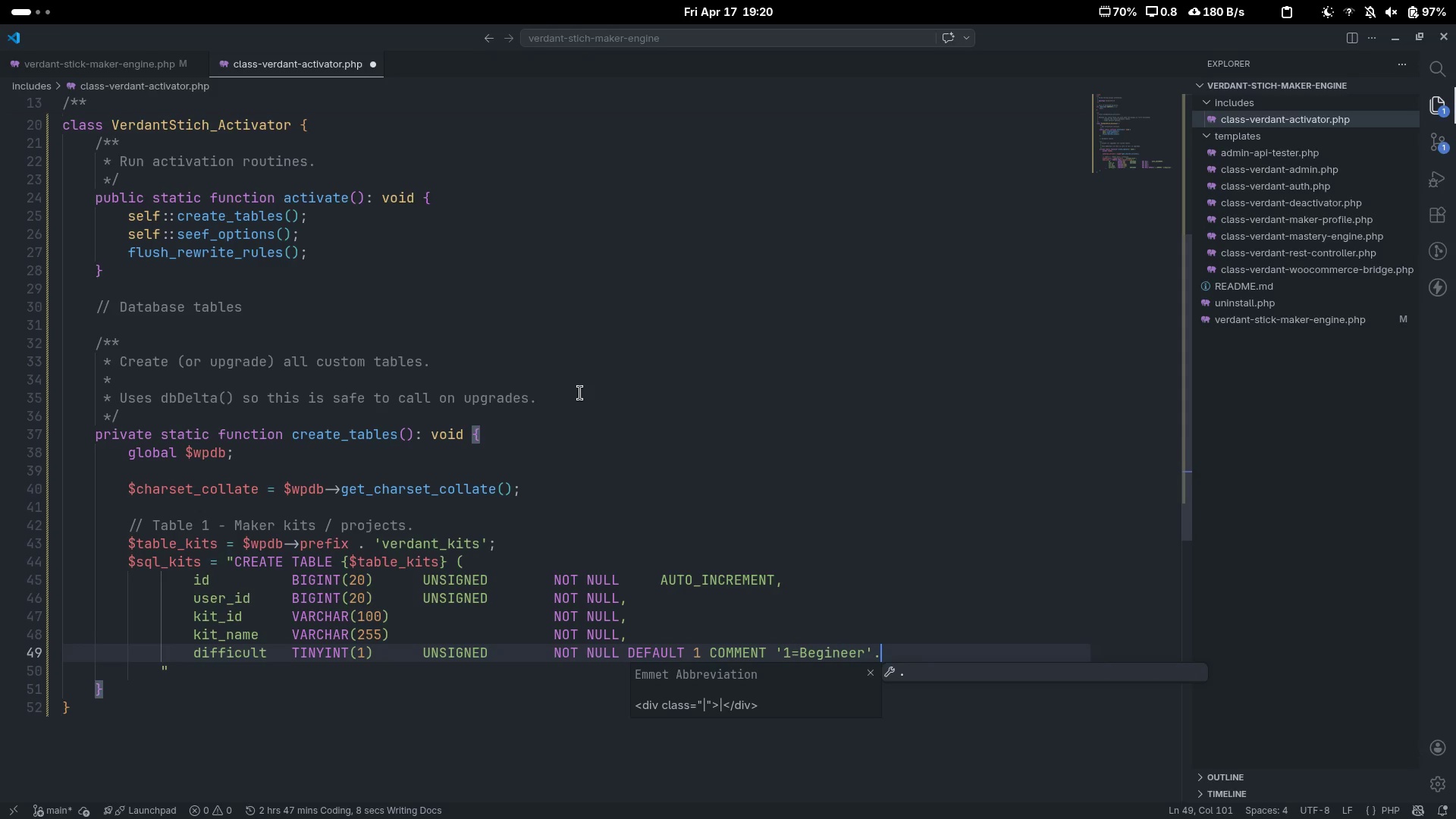 
key(Backspace)
 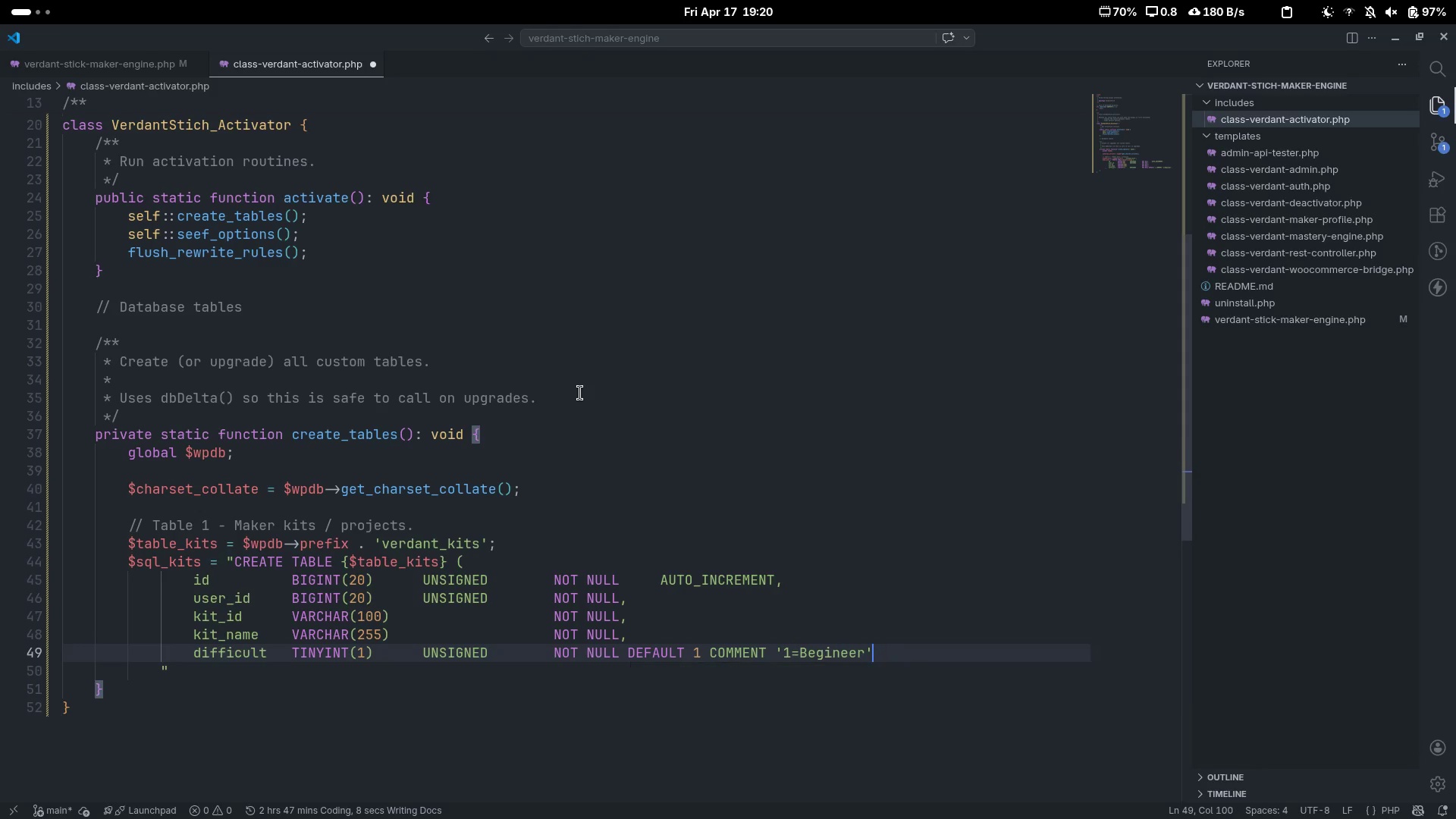 
key(Comma)
 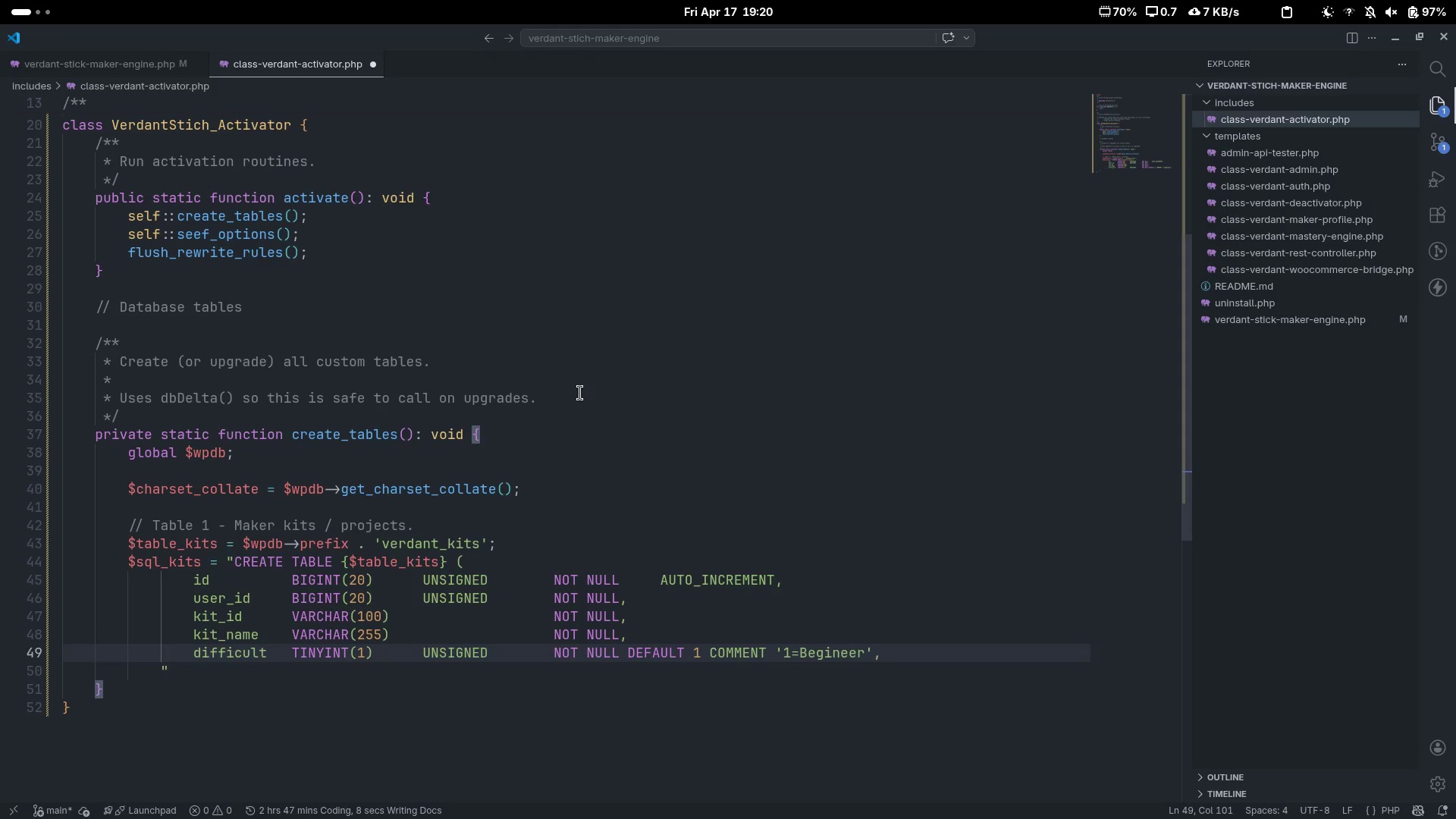 
wait(5.16)
 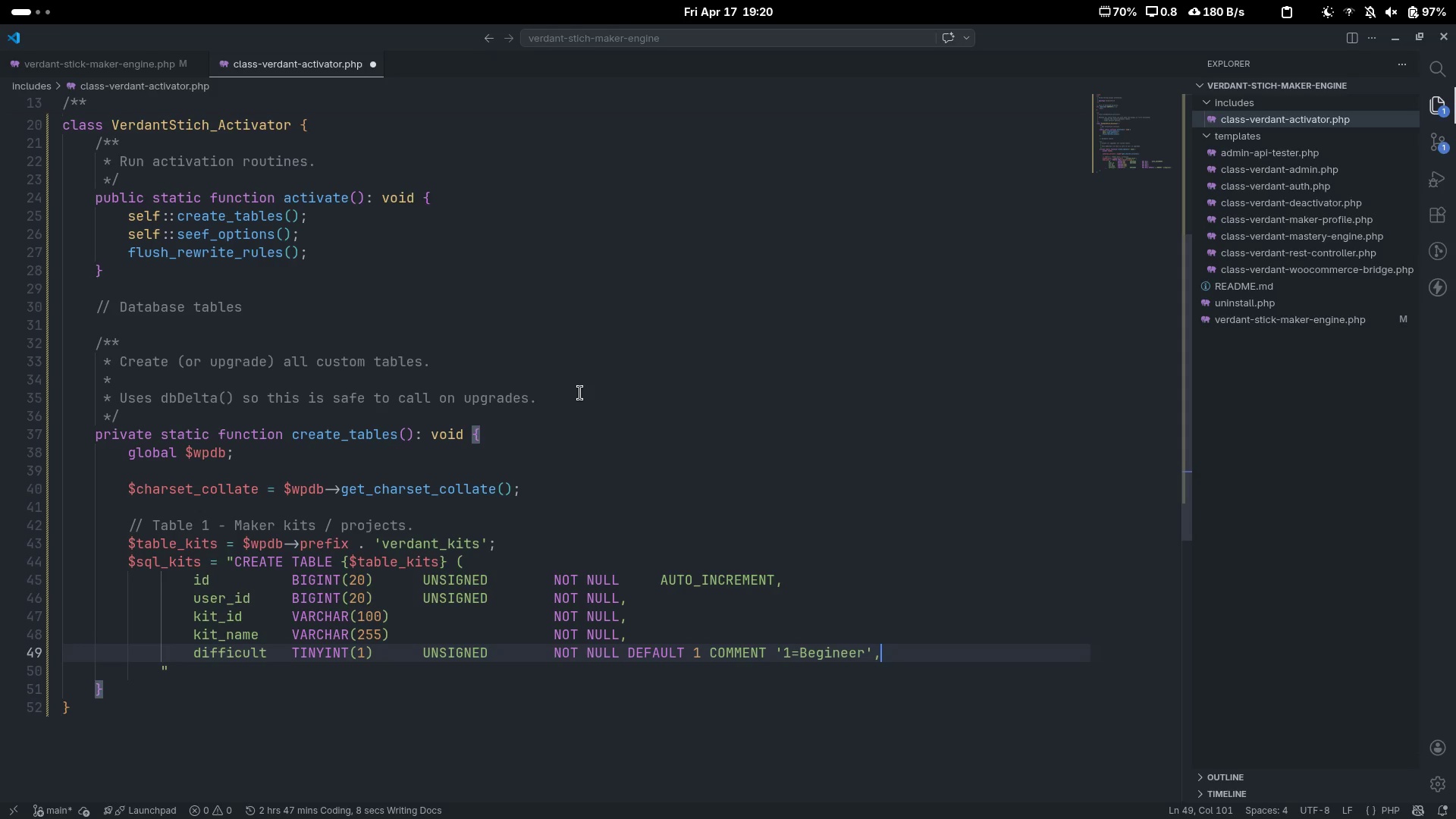 
key(Backspace)
 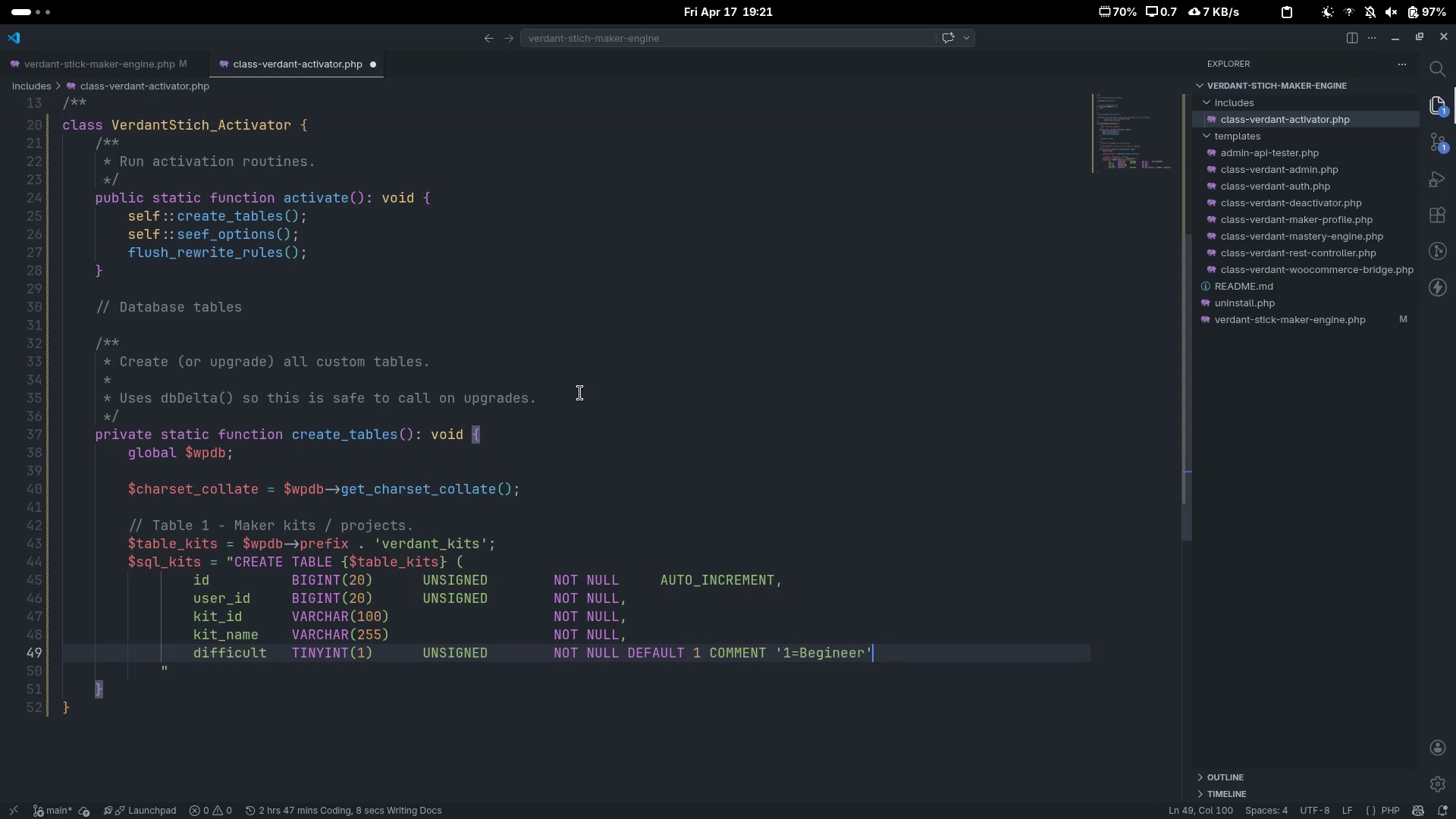 
key(Backspace)
 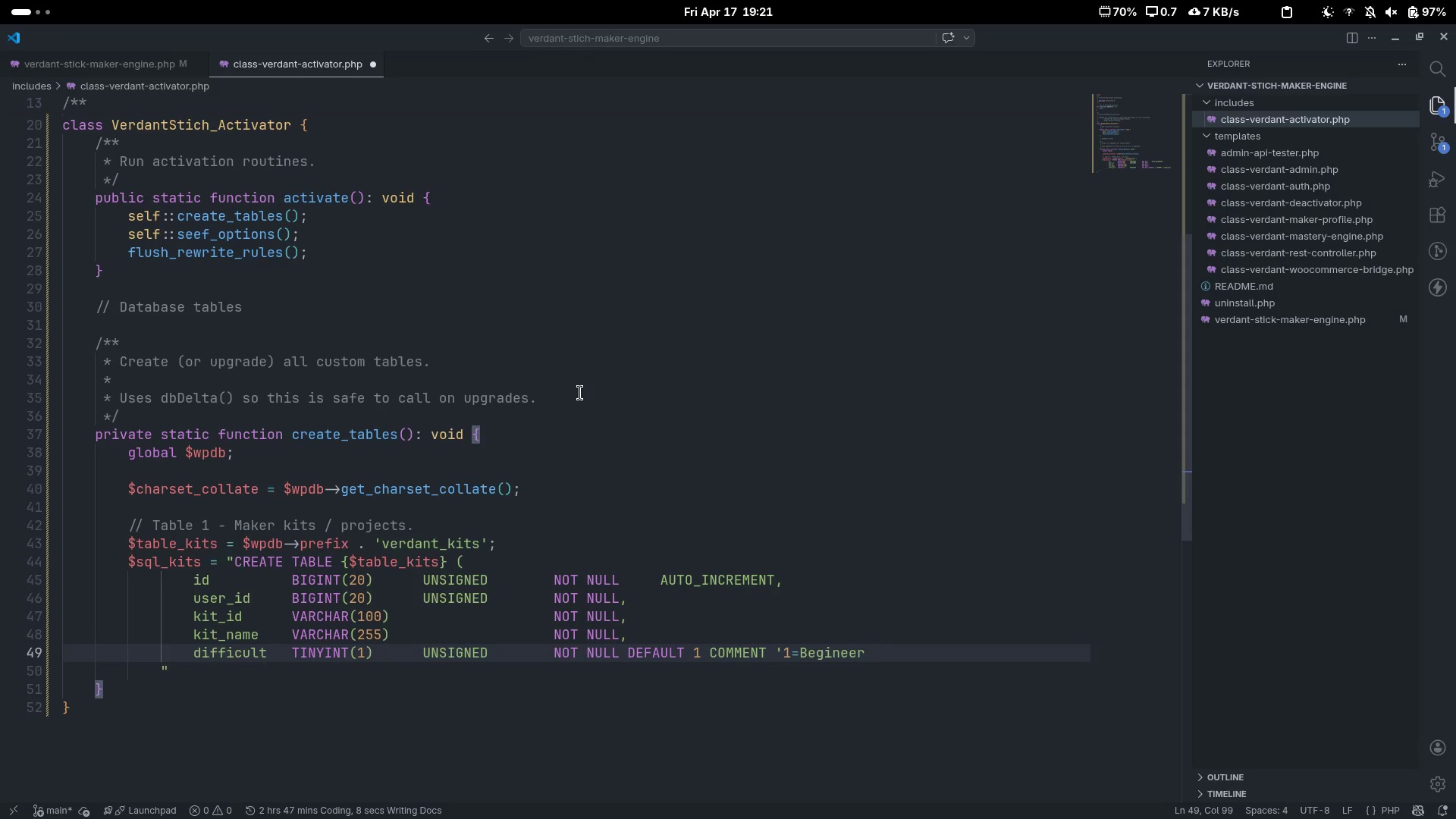 
key(Space)
 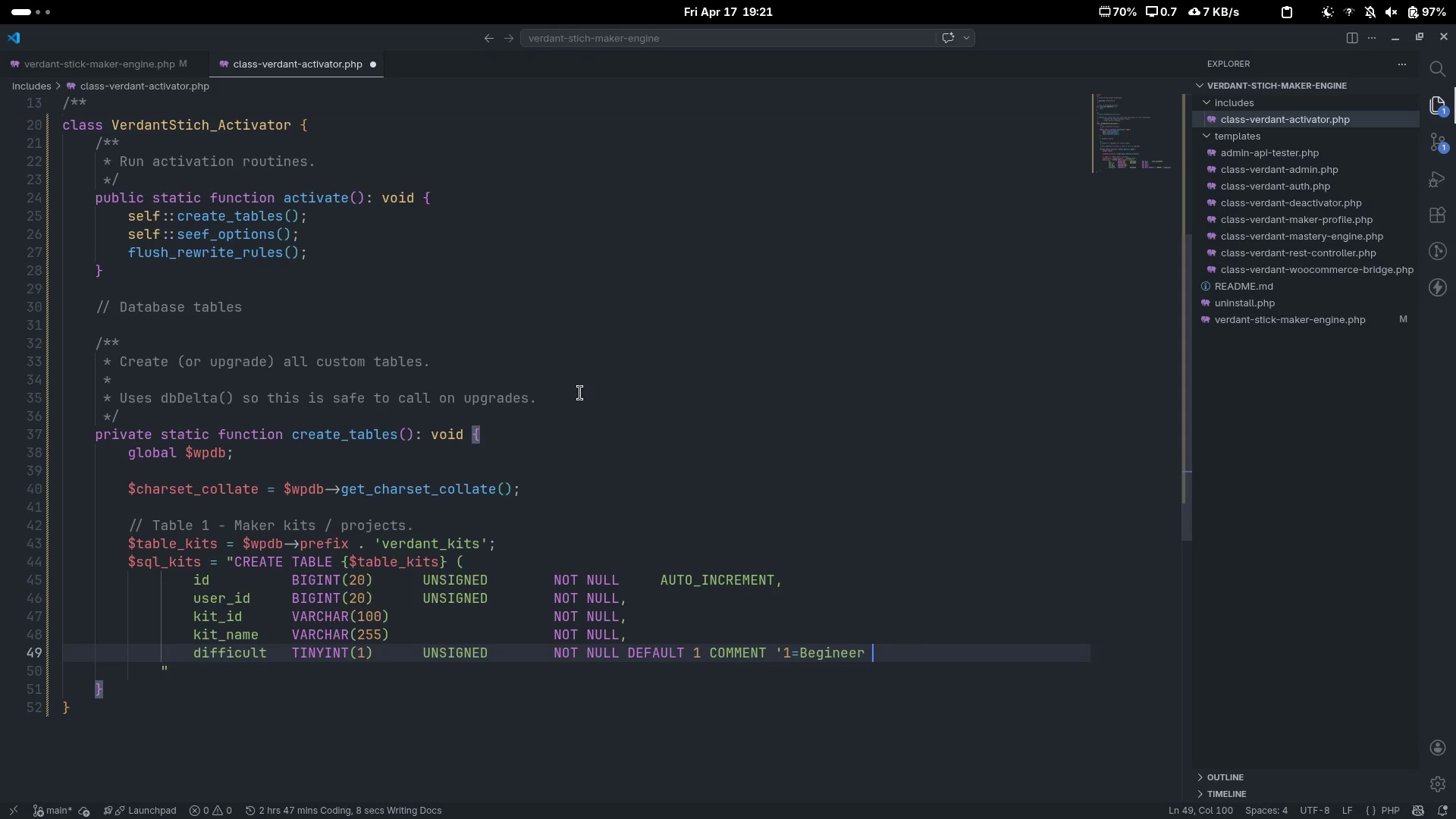 
key(Quote)
 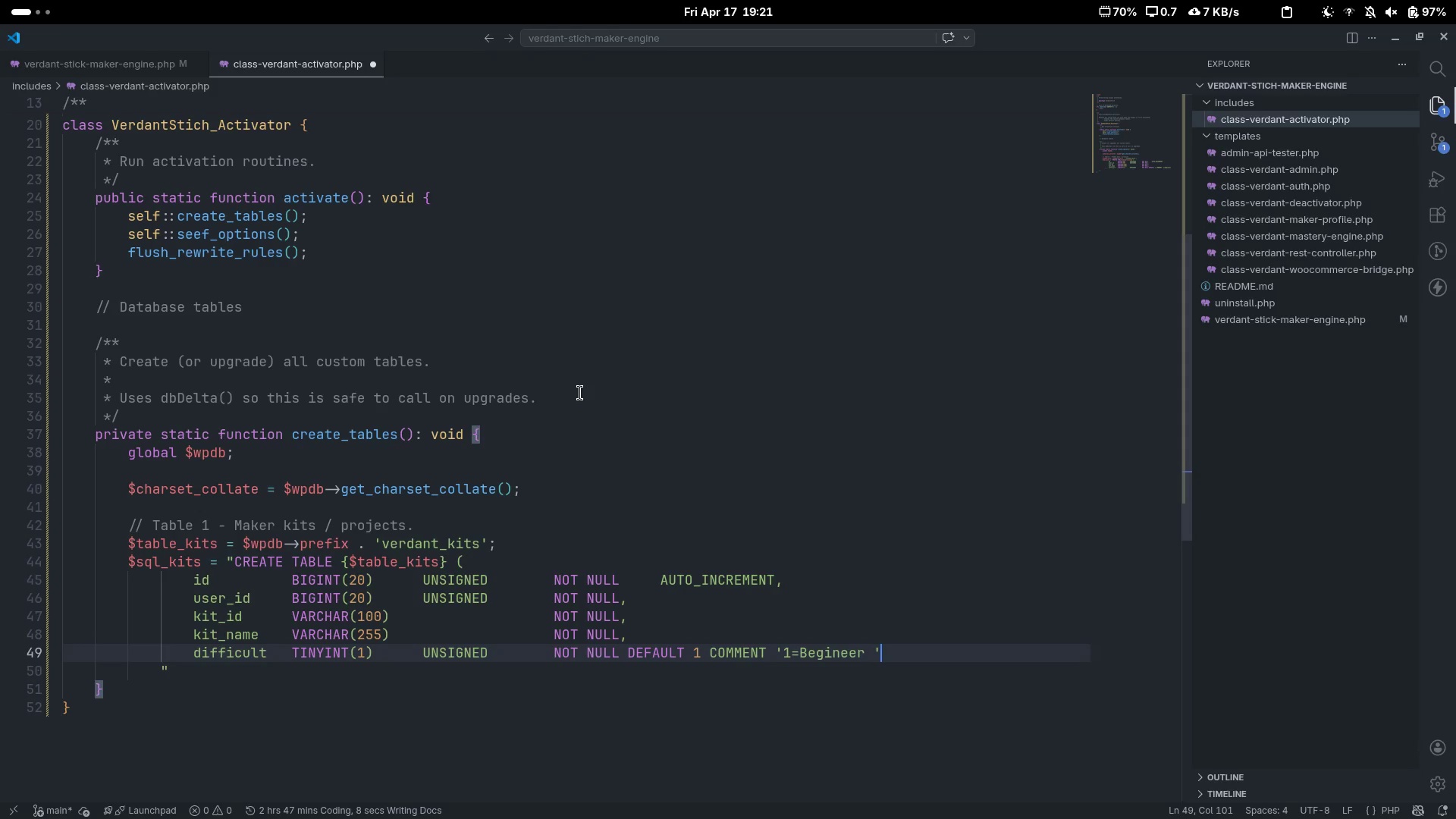 
key(ArrowLeft)
 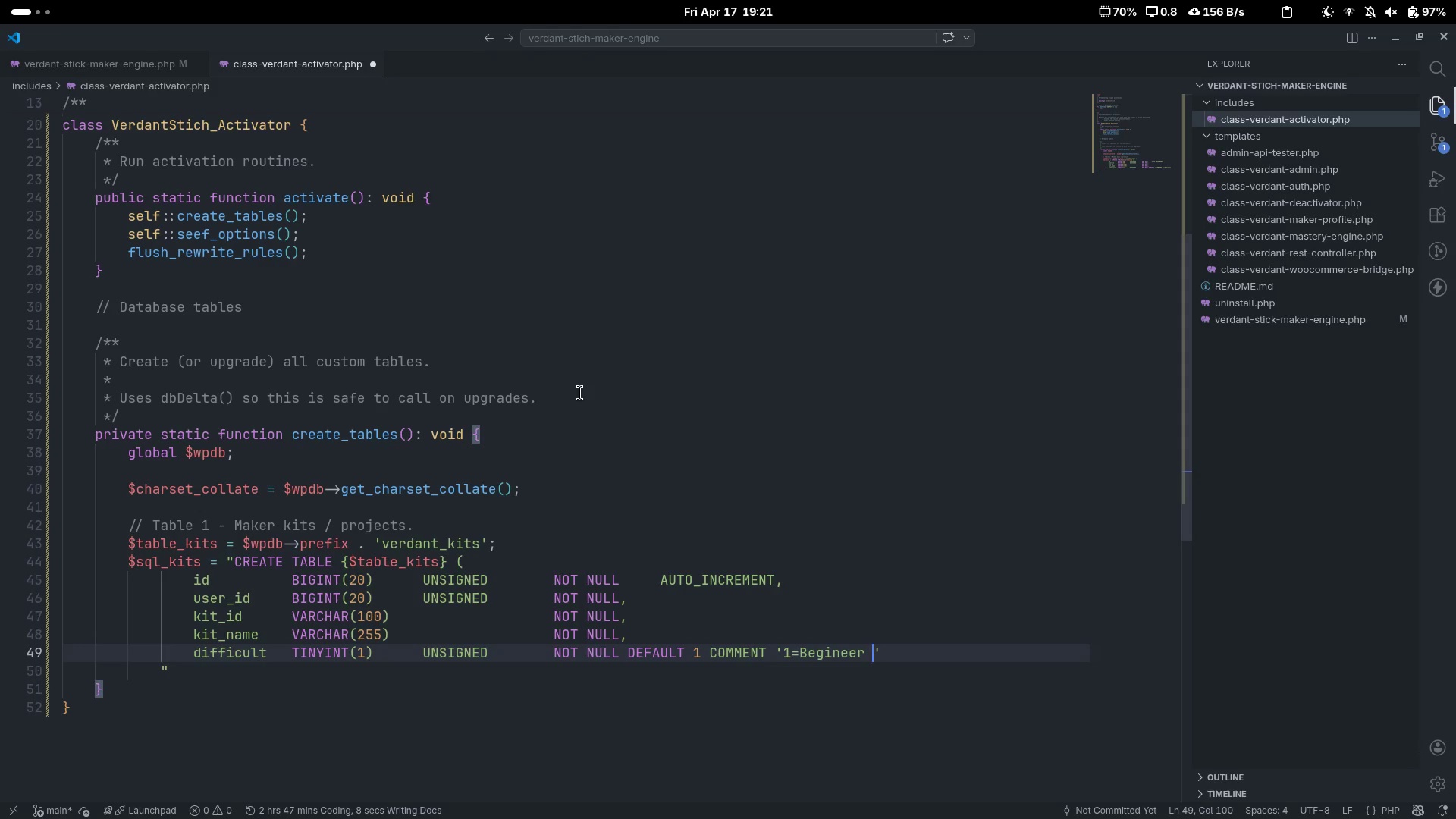 
type(2=Interne)
key(Backspace)
key(Backspace)
type(meia)
key(Backspace)
key(Backspace)
type(diate, )
 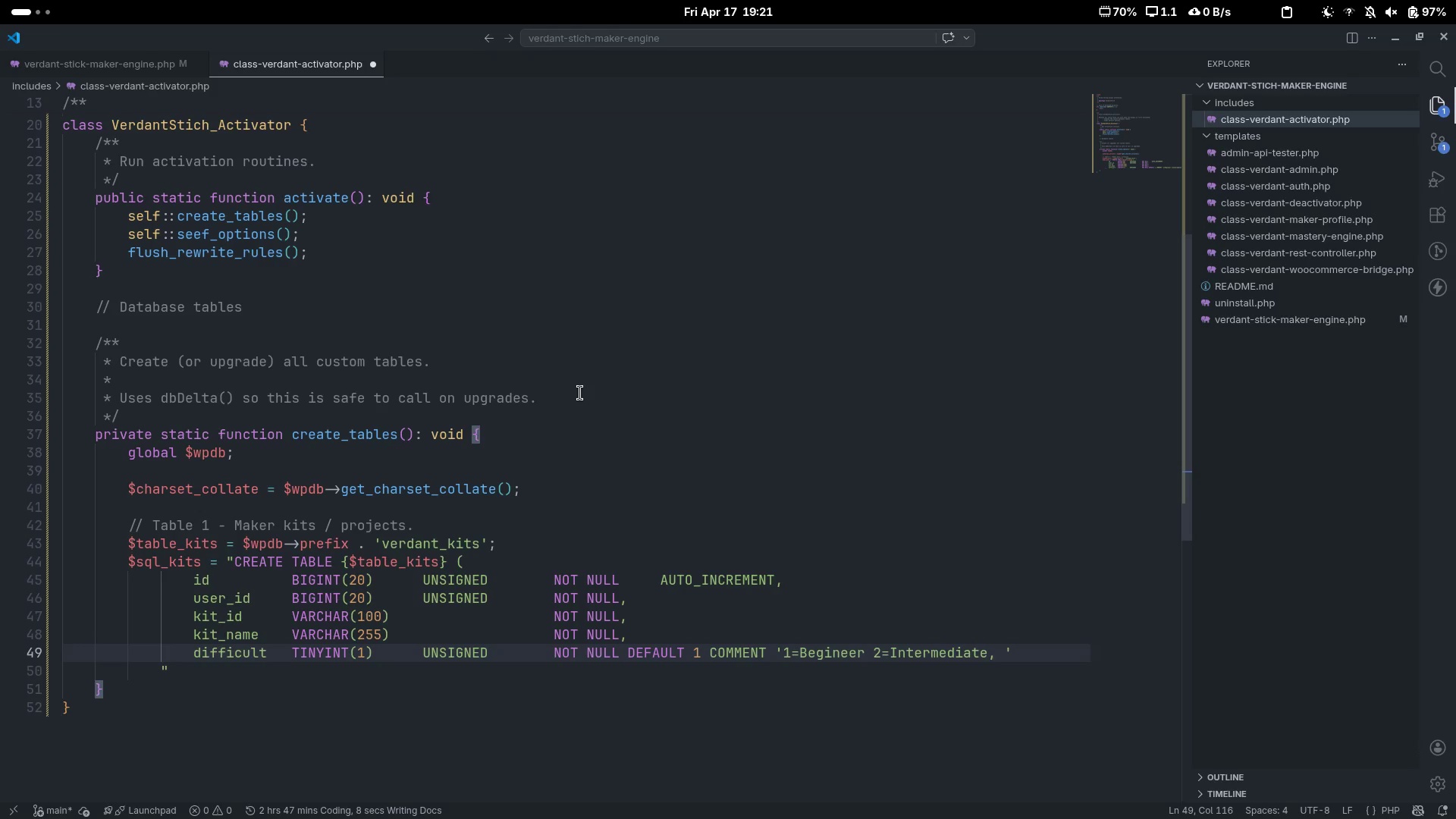 
key(Control+ArrowLeft)
 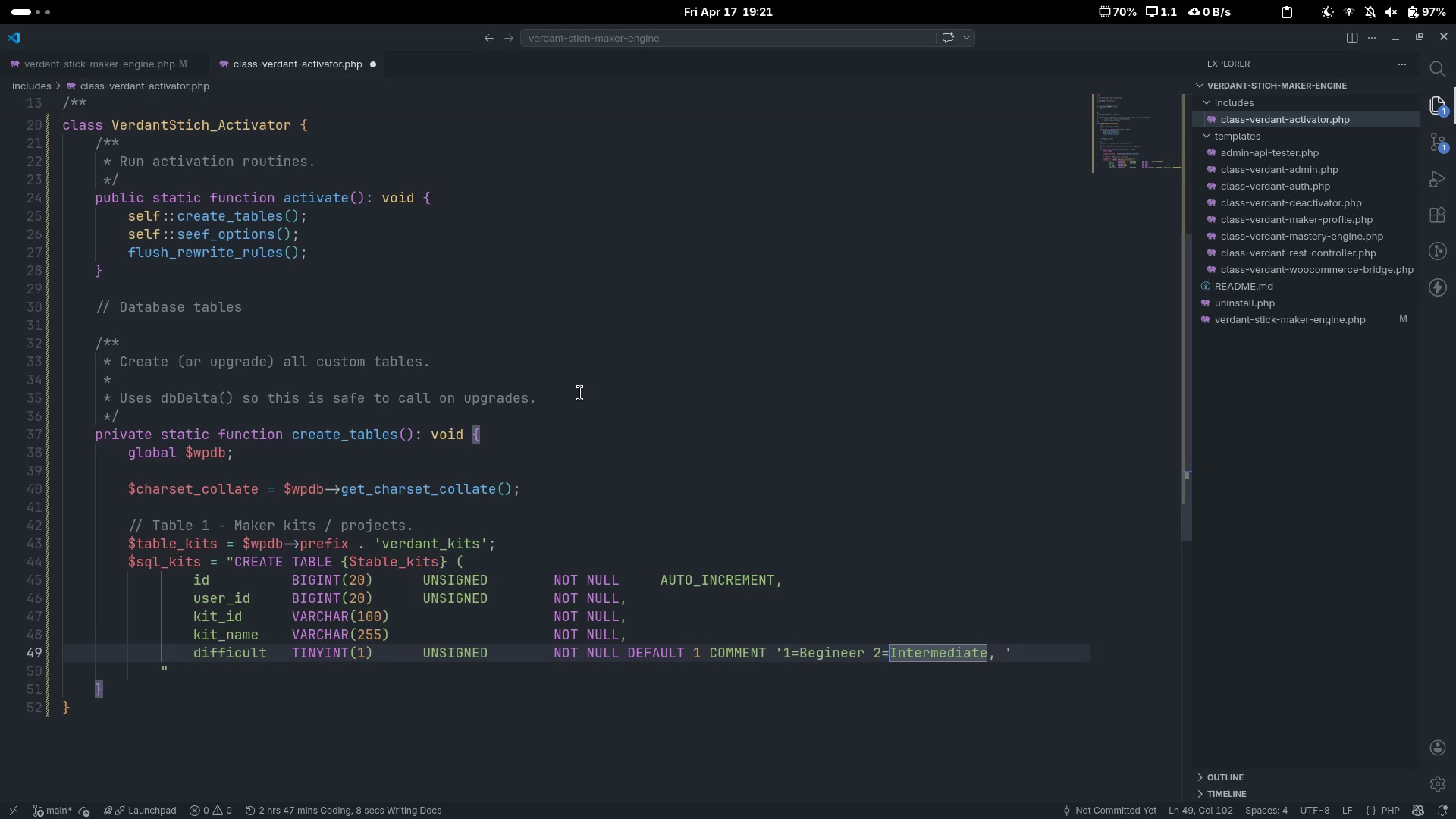 
key(Control+ArrowLeft)
 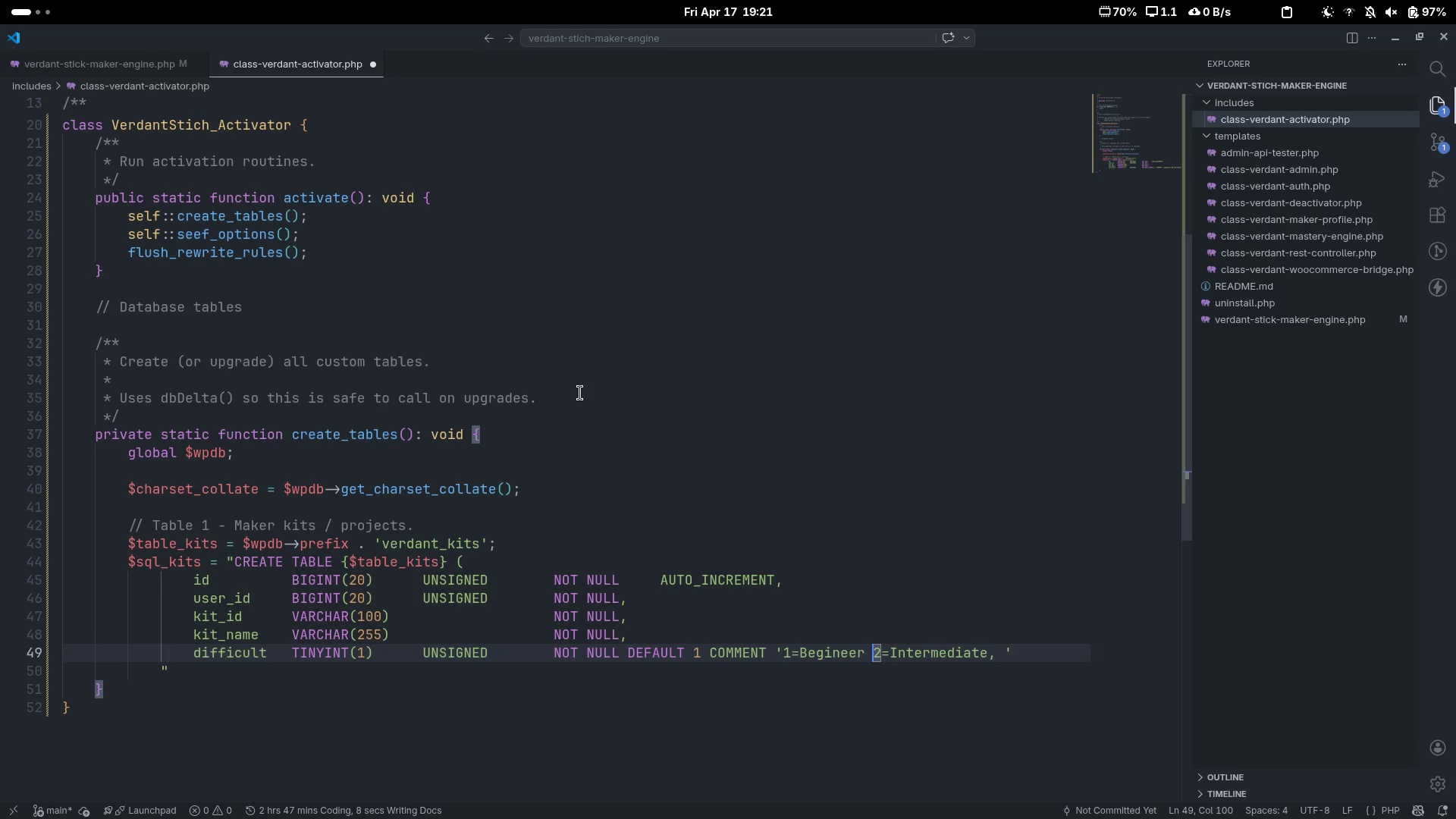 
key(ArrowLeft)
 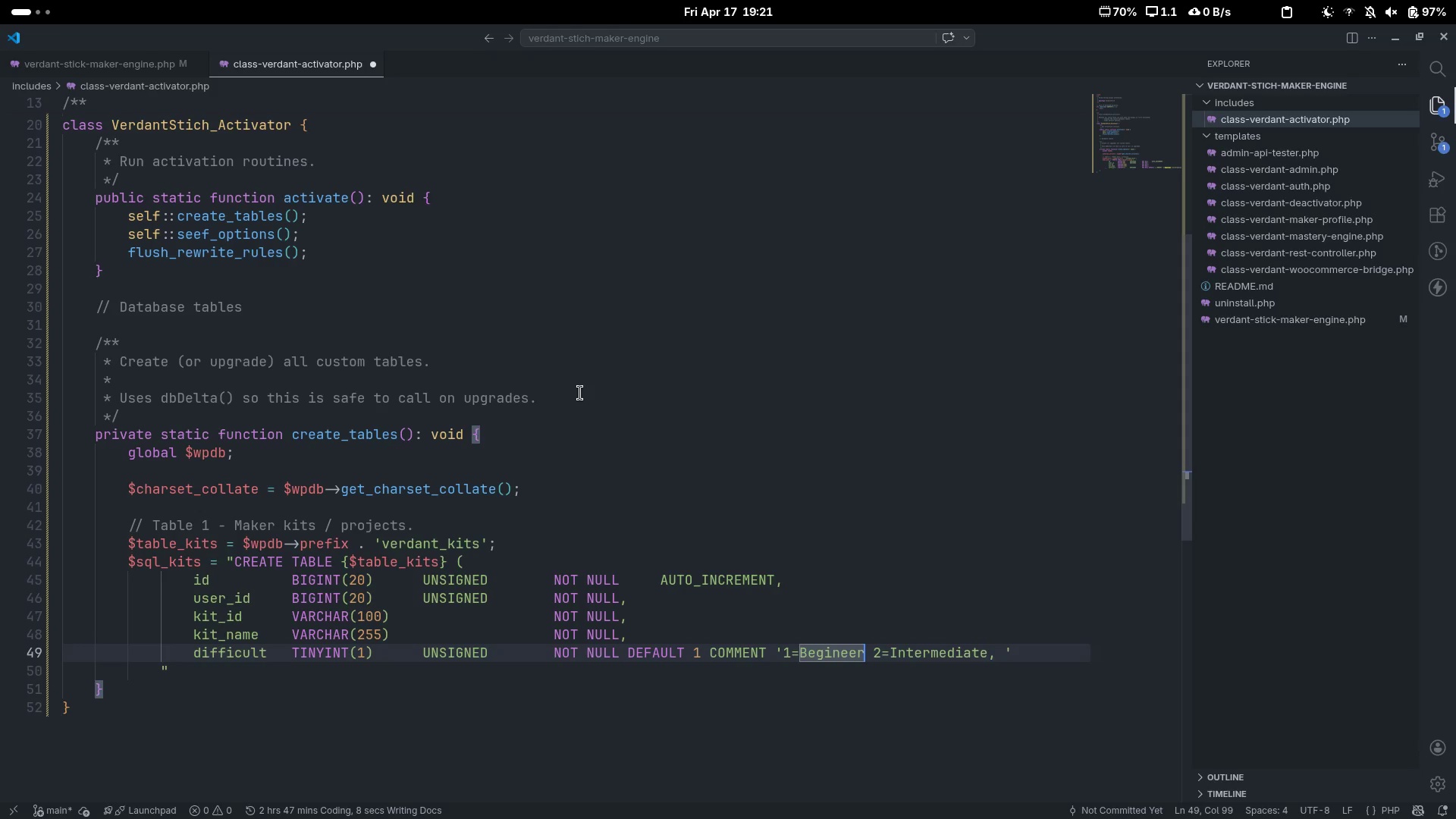 
key(Comma)
 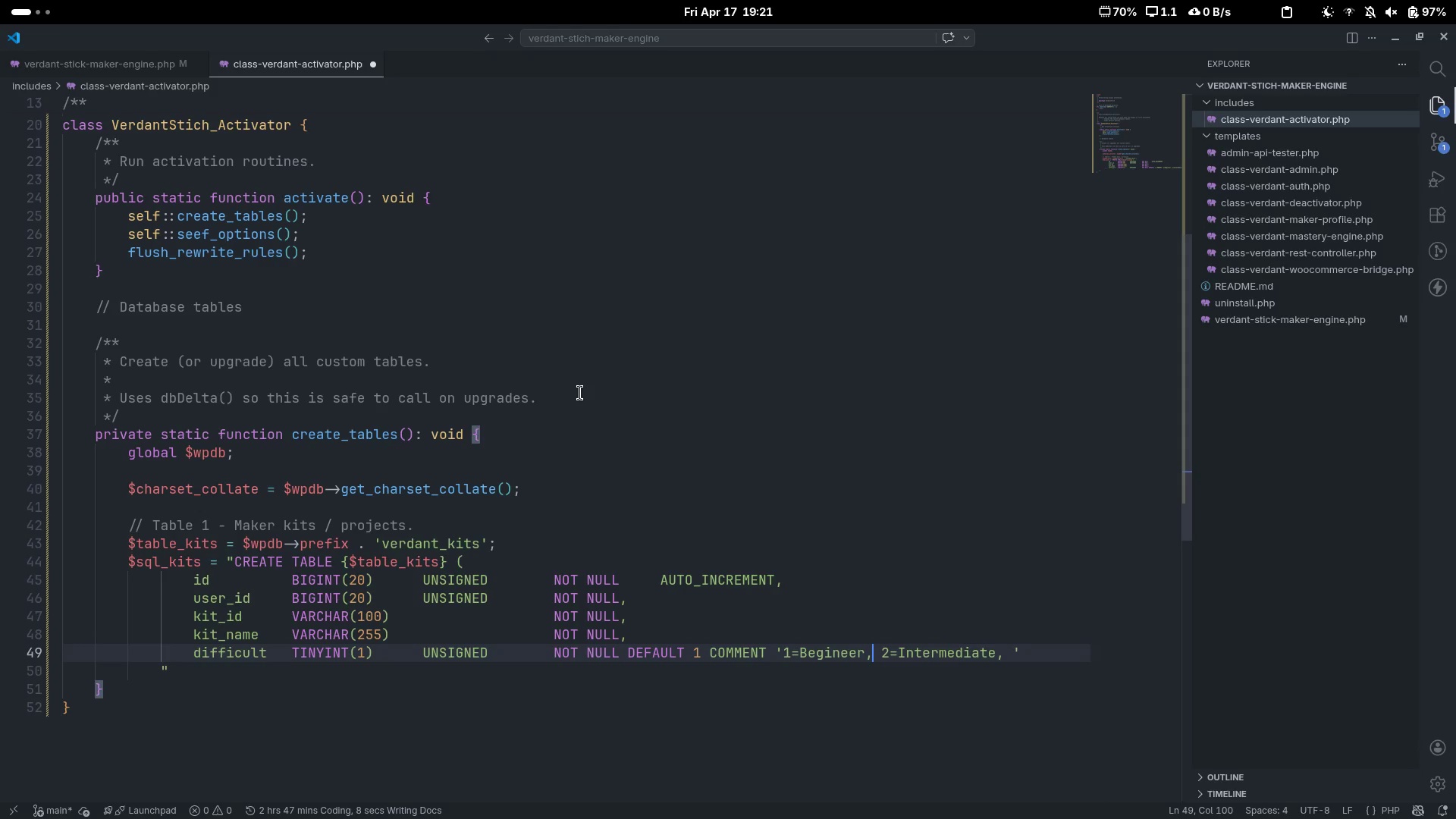 
key(Control+ArrowRight)
 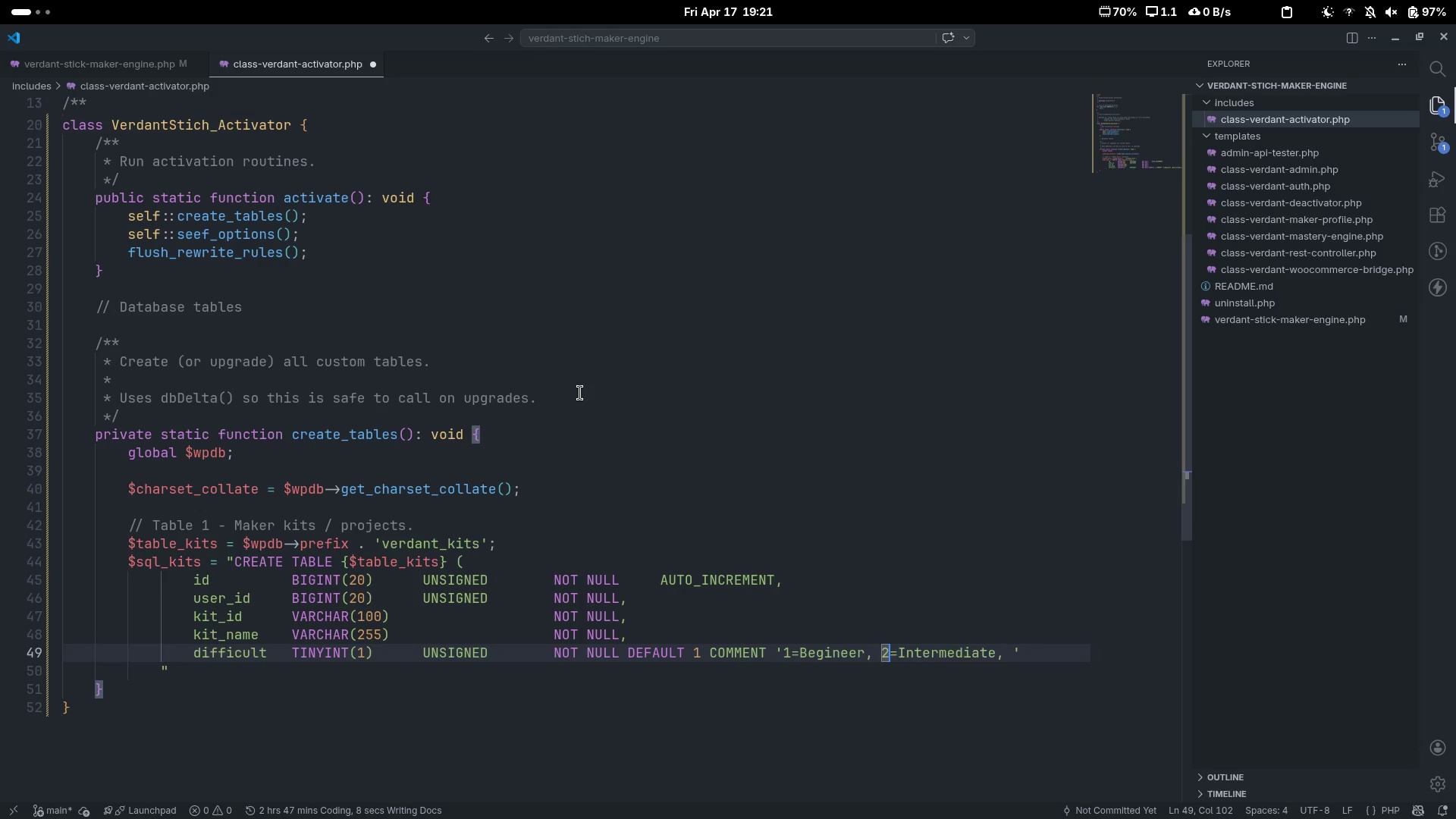 
key(Control+ArrowRight)
 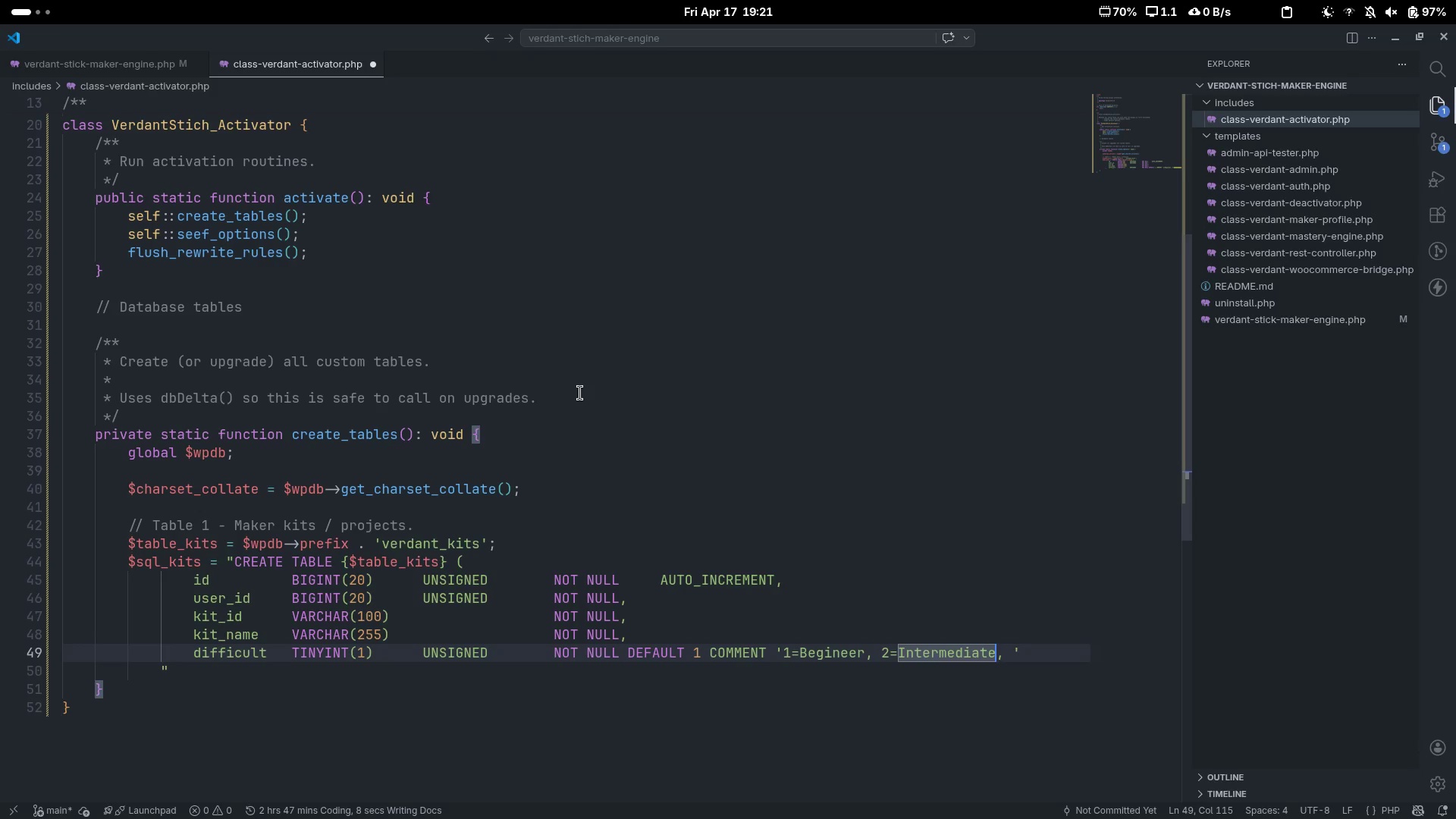 
key(Control+ArrowRight)
 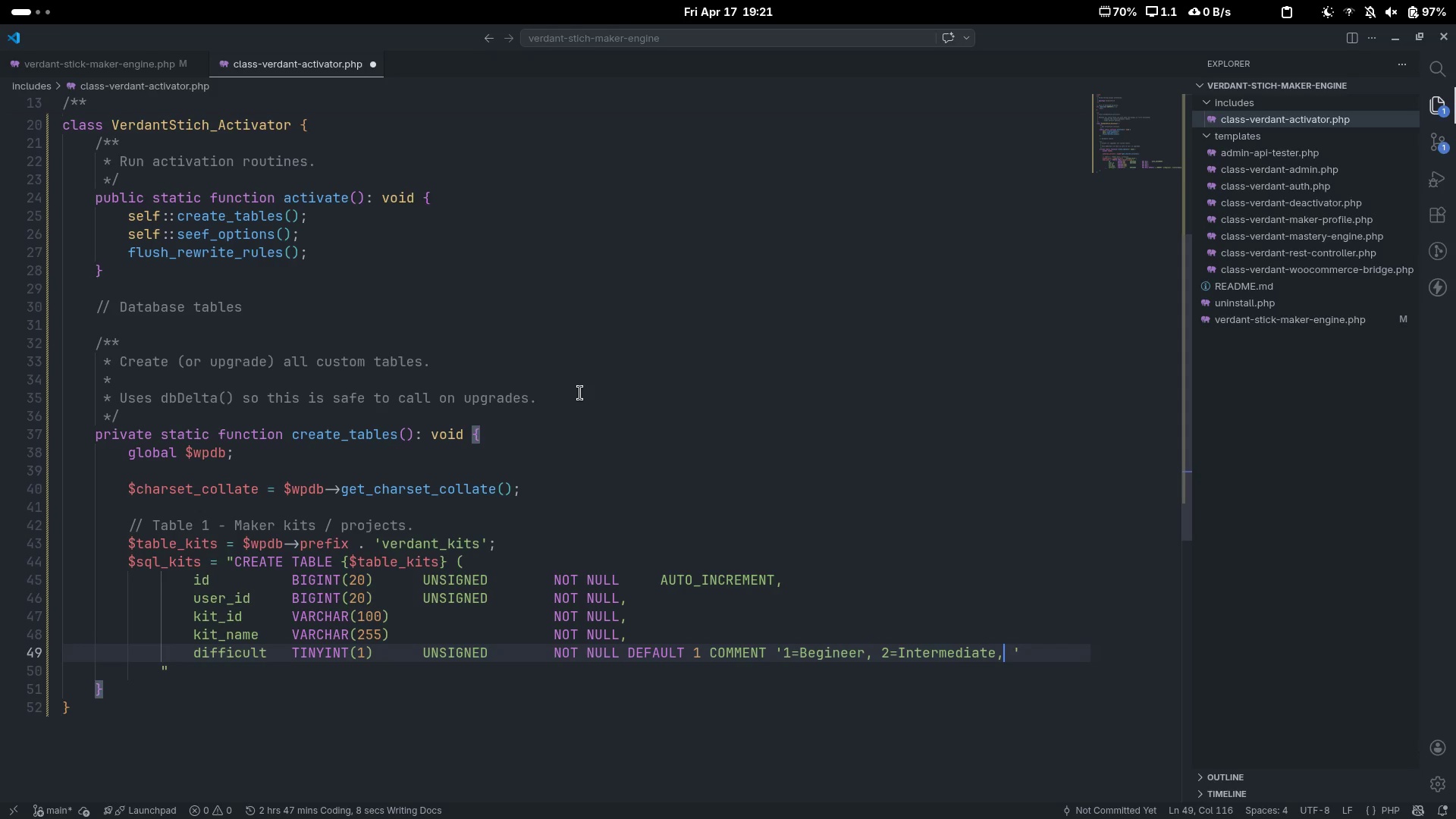 
key(ArrowRight)
 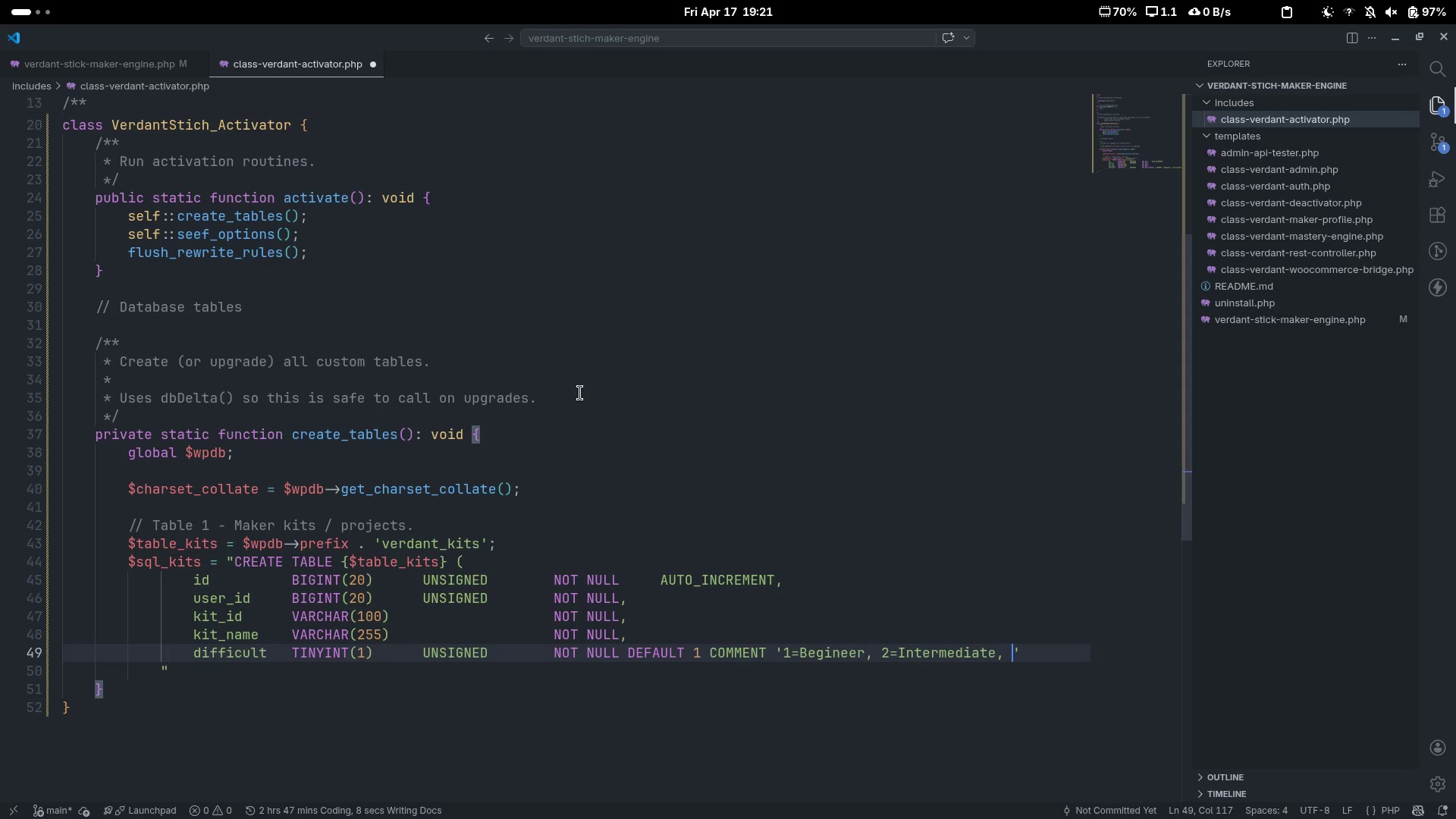 
type(3-)
key(Backspace)
type(=Advanced)
 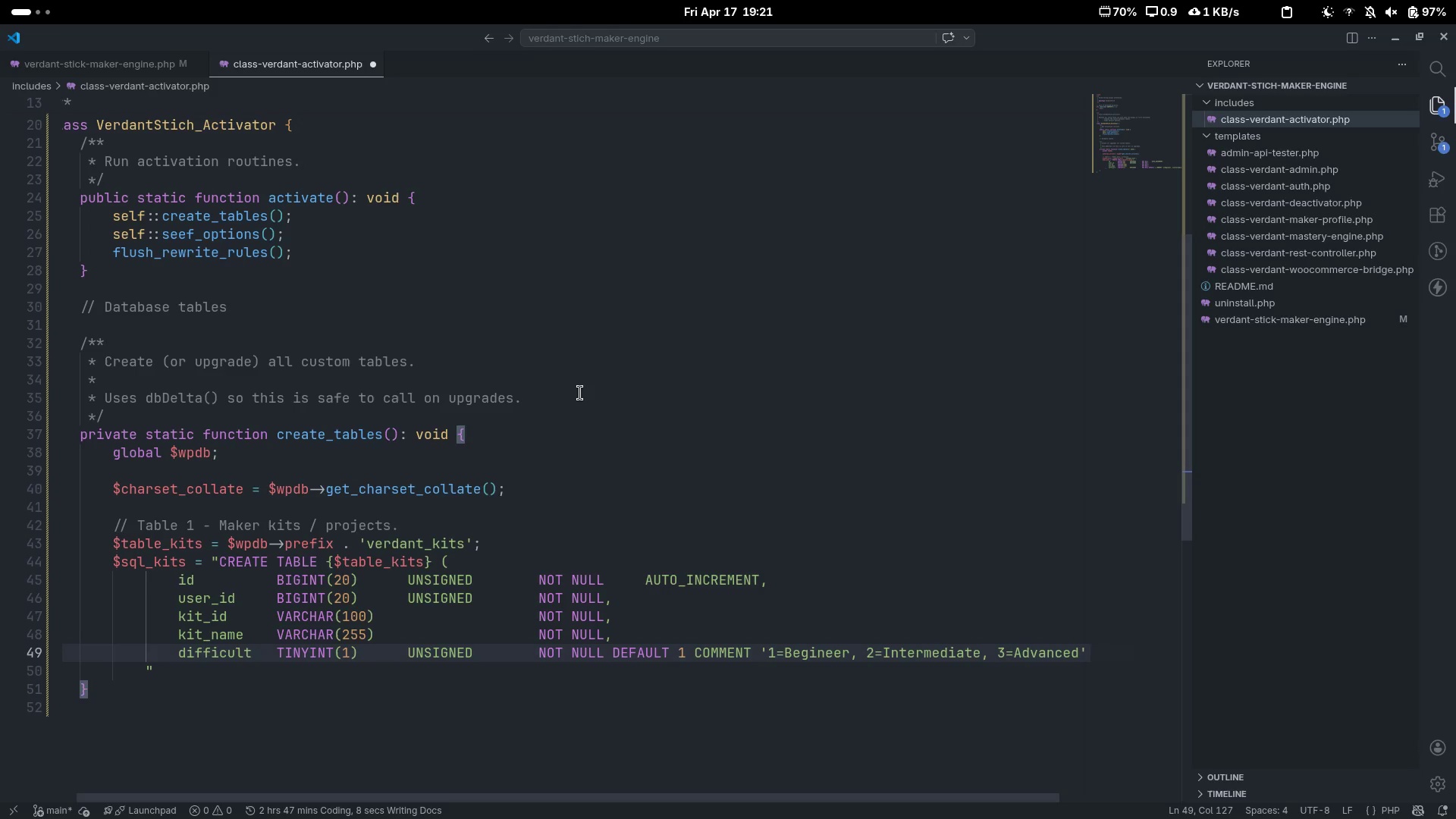 
type(, 4=Master)
 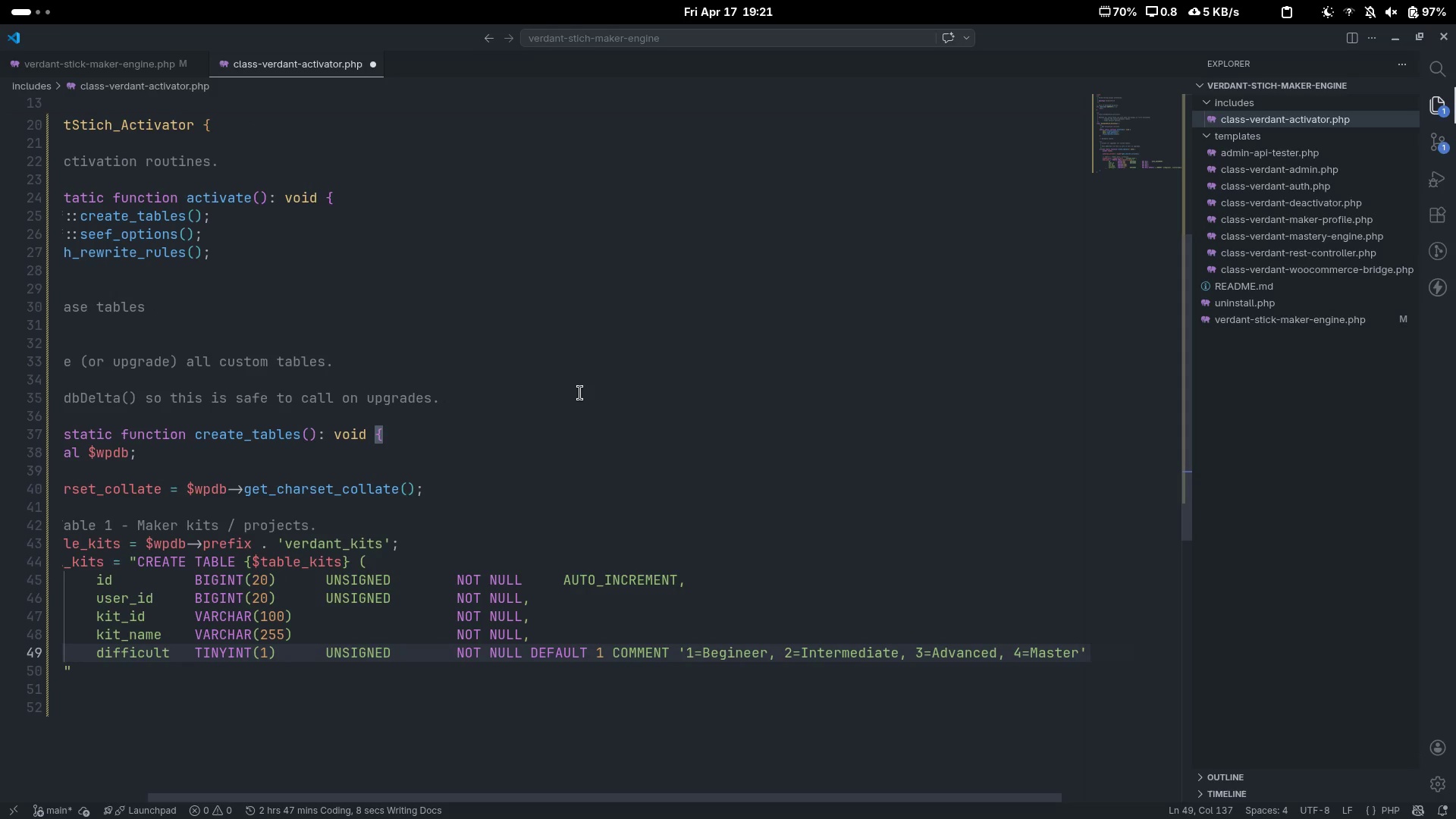 
key(Control+ArrowRight)
 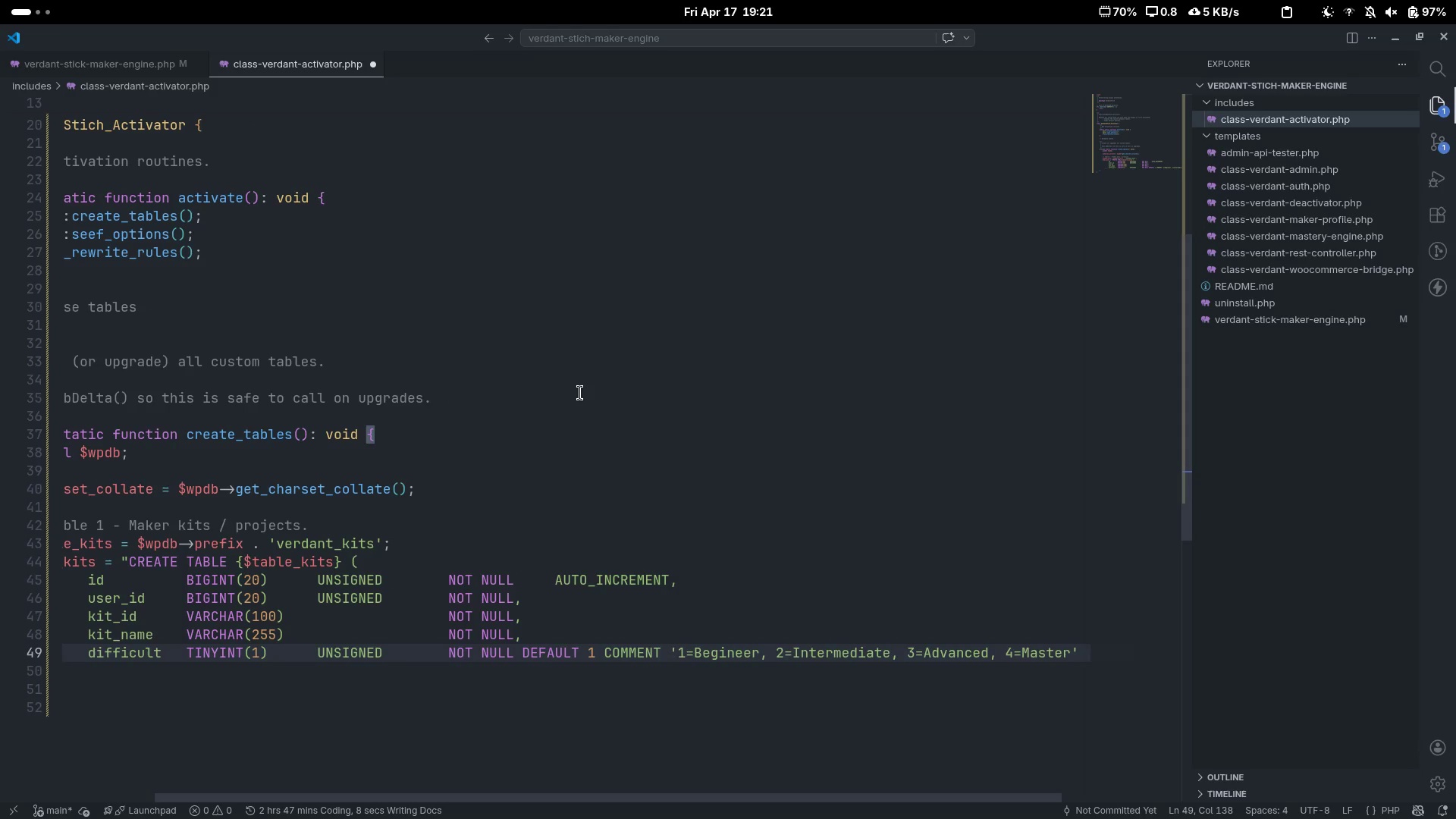 
key(Comma)
 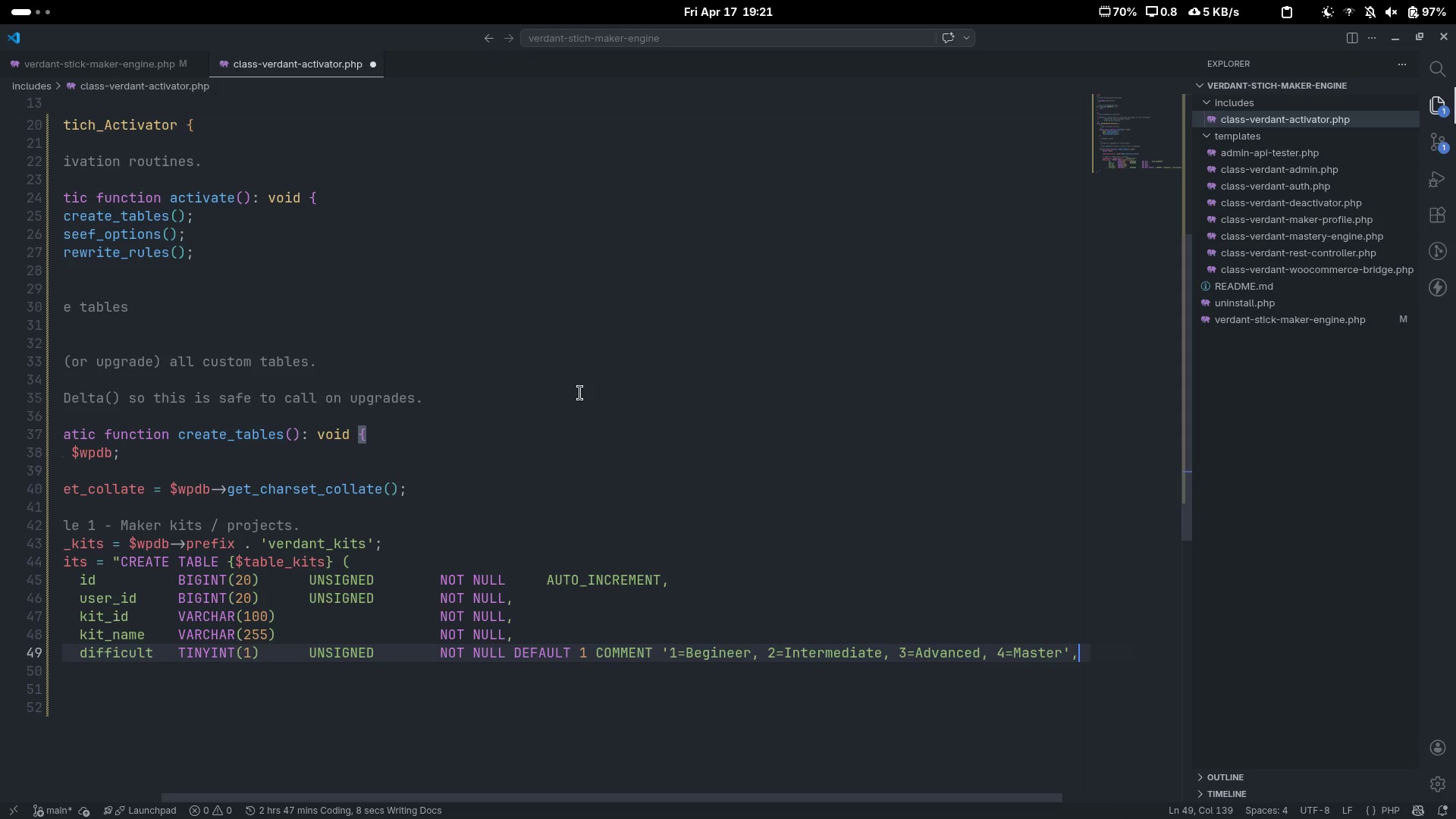 
scroll: coordinate [580, 393], scroll_direction: up, amount: 15.0
 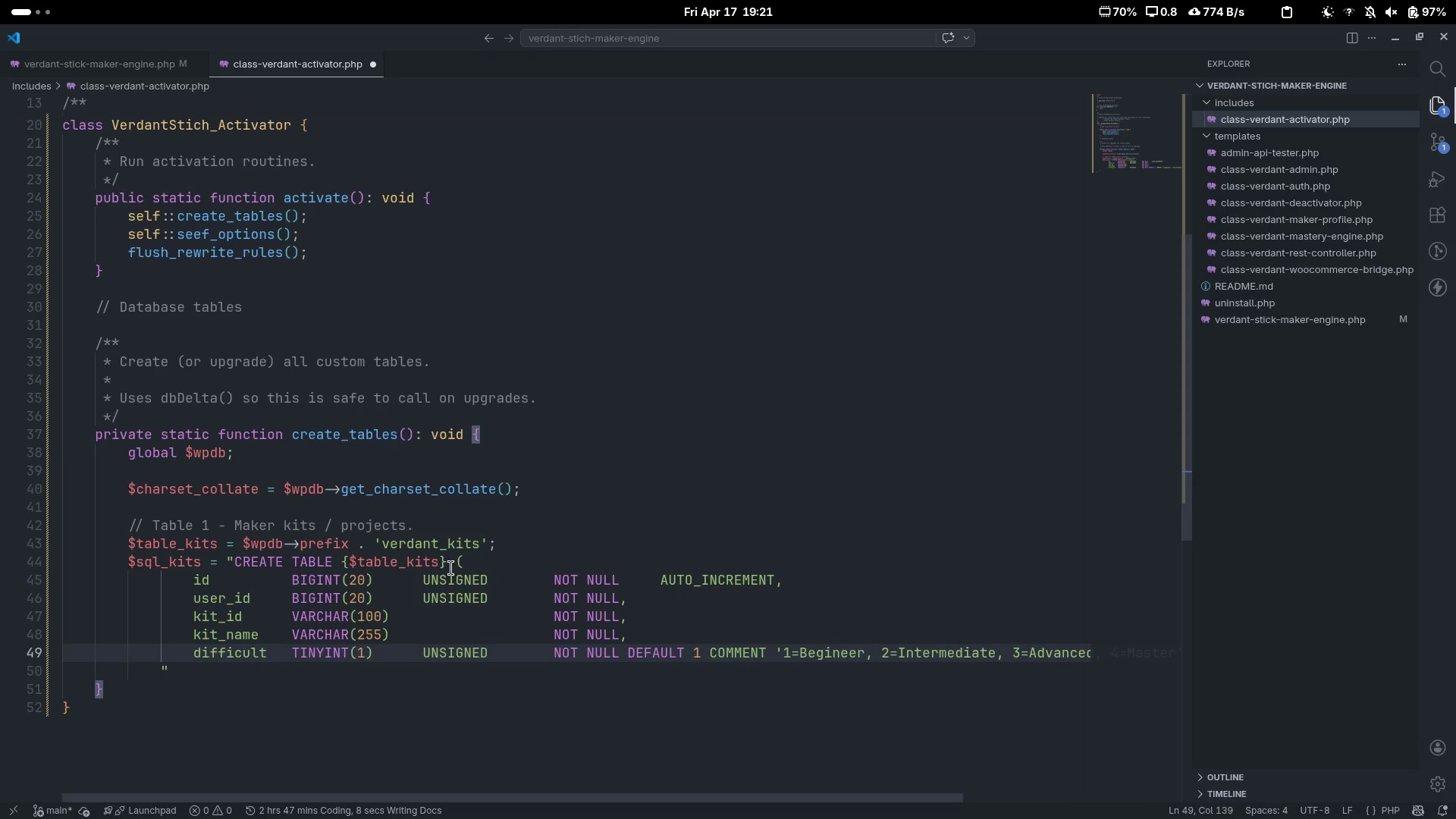 
key(Enter)
 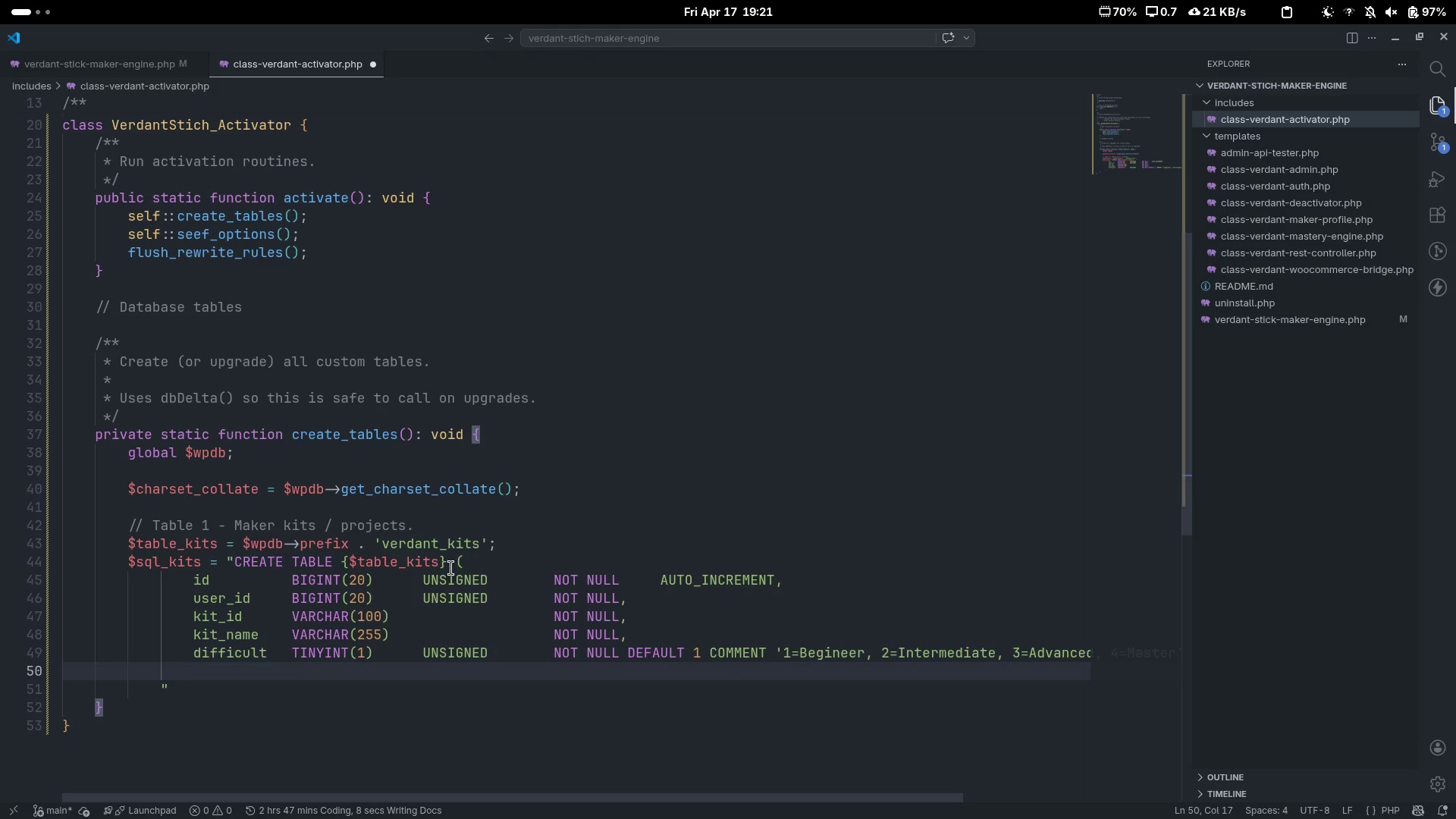 
wait(18.02)
 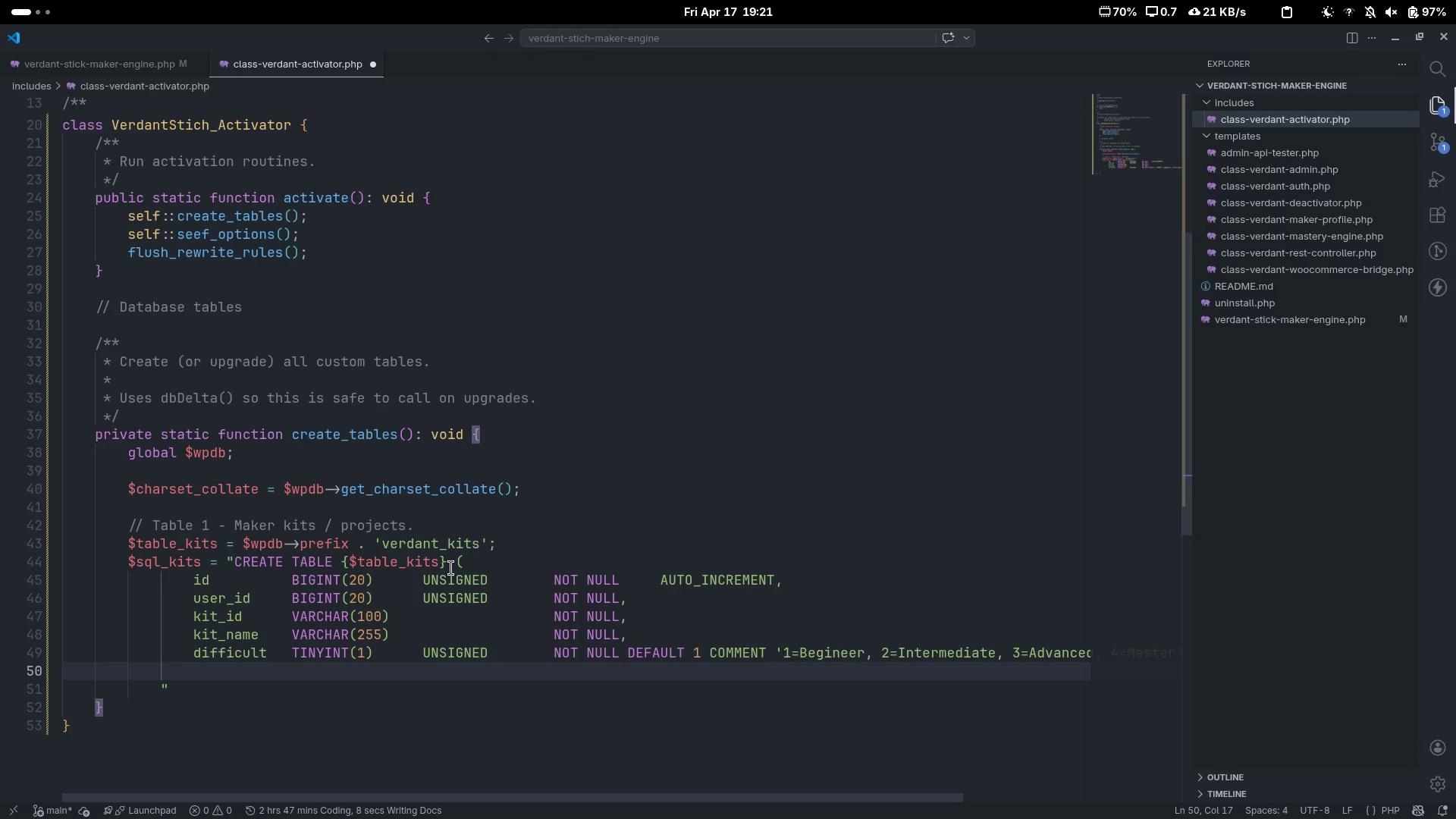 
type(statuc)
key(Backspace)
type(s)
key(Tab)
key(Tab)
type(ENEM)
 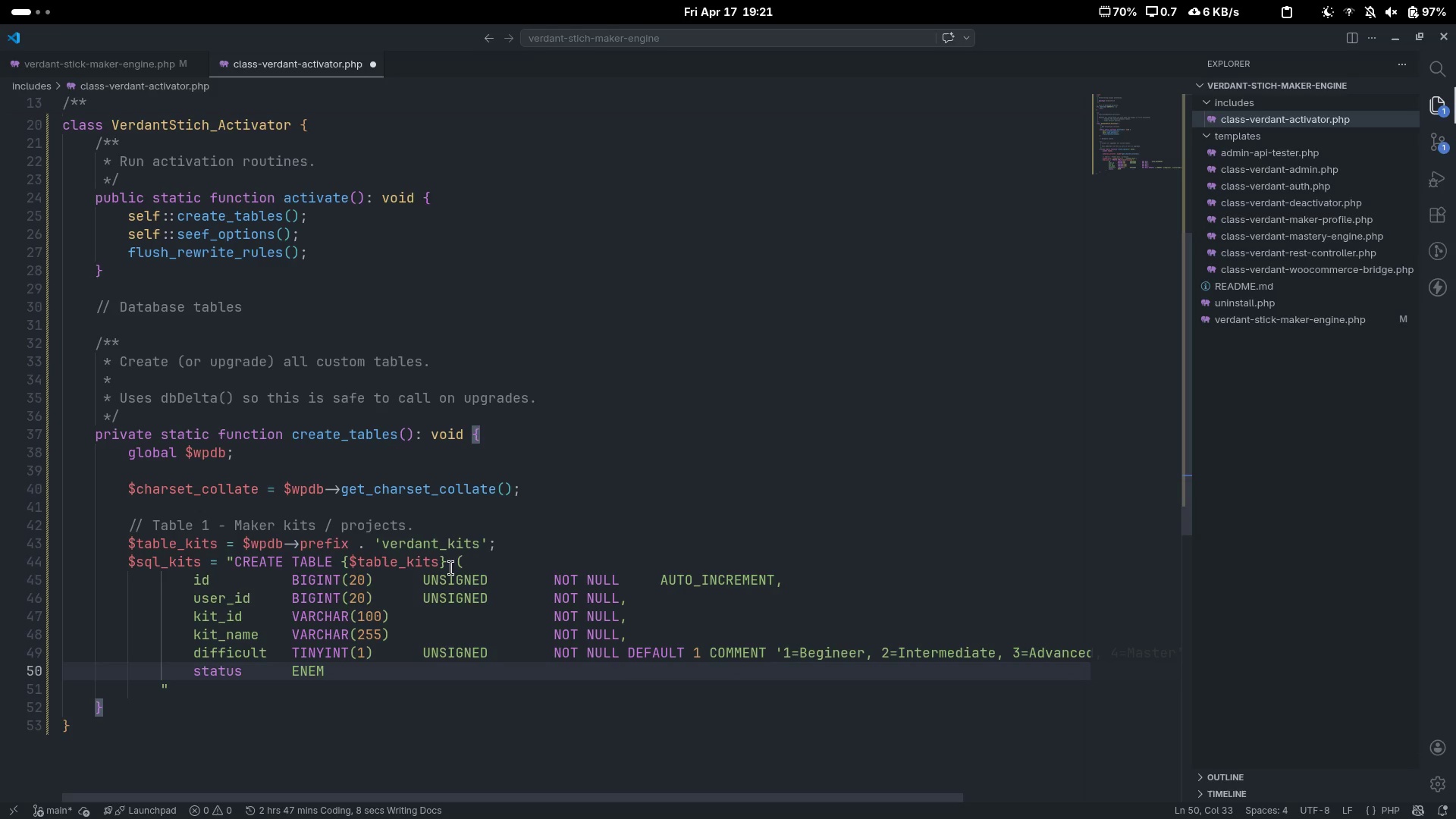 
key(Control+ControlLeft)
 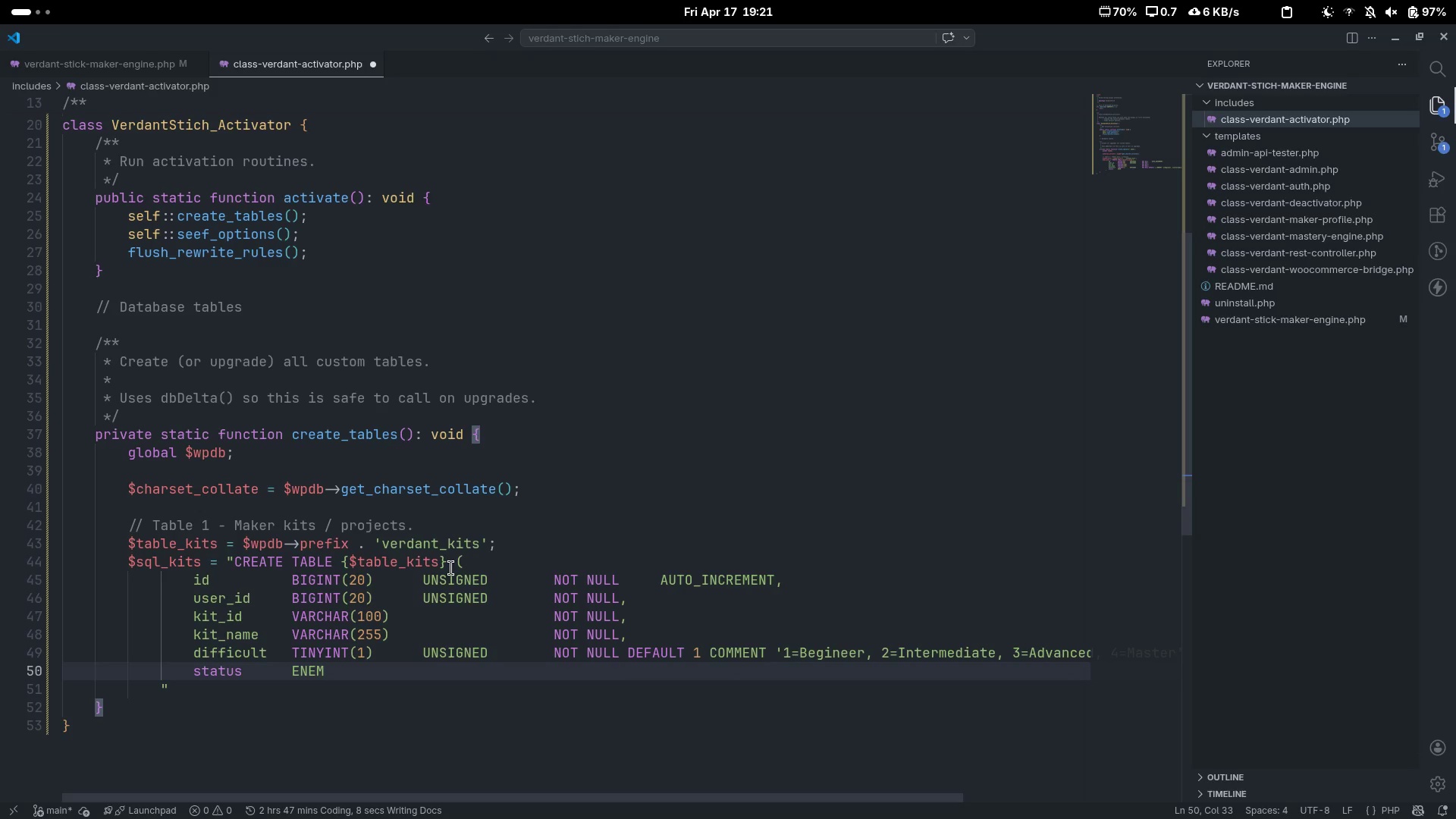 
key(Control+Backspace)
 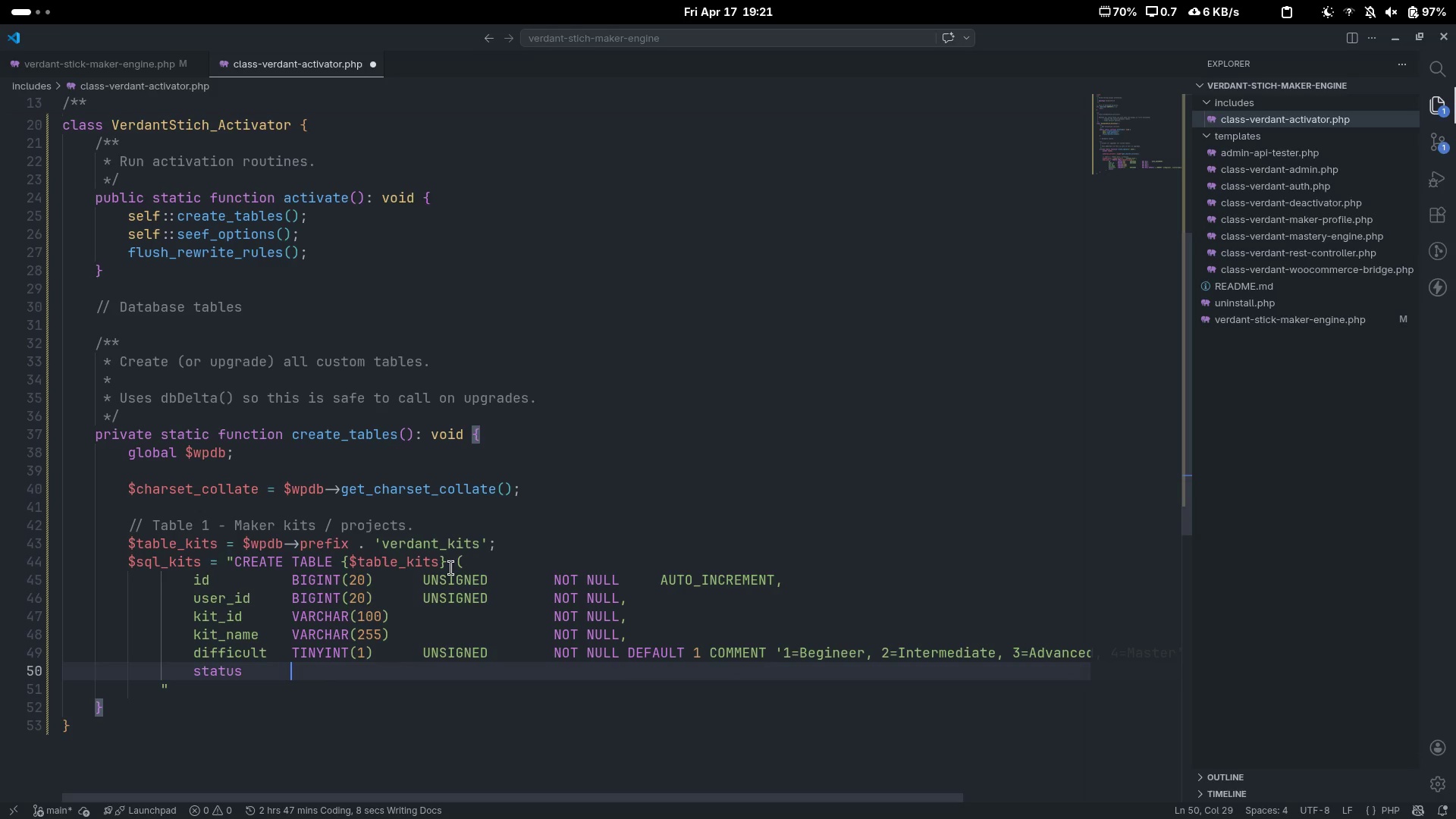 
type(ENUM(')
key(Backspace)
type())
 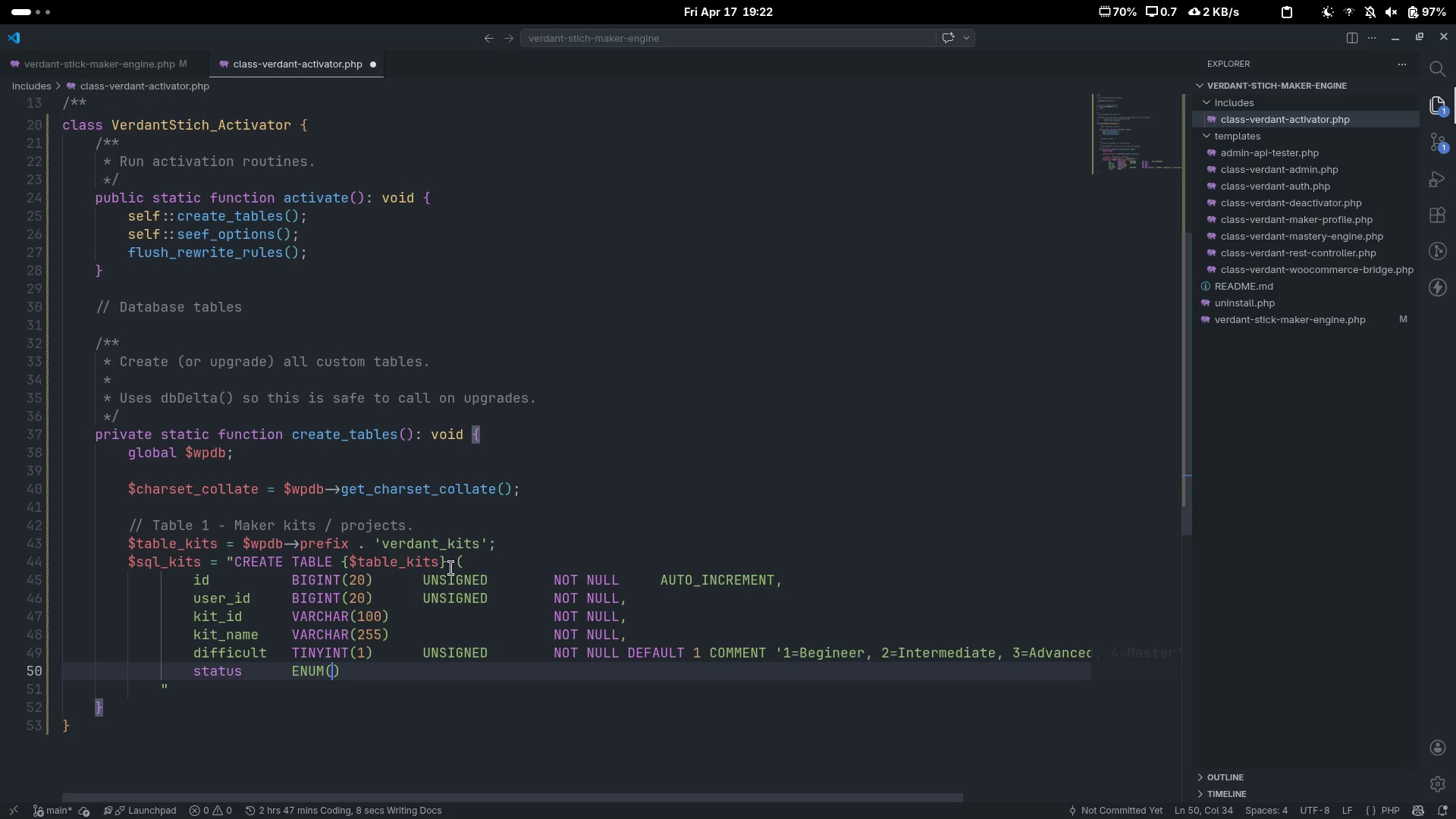 
 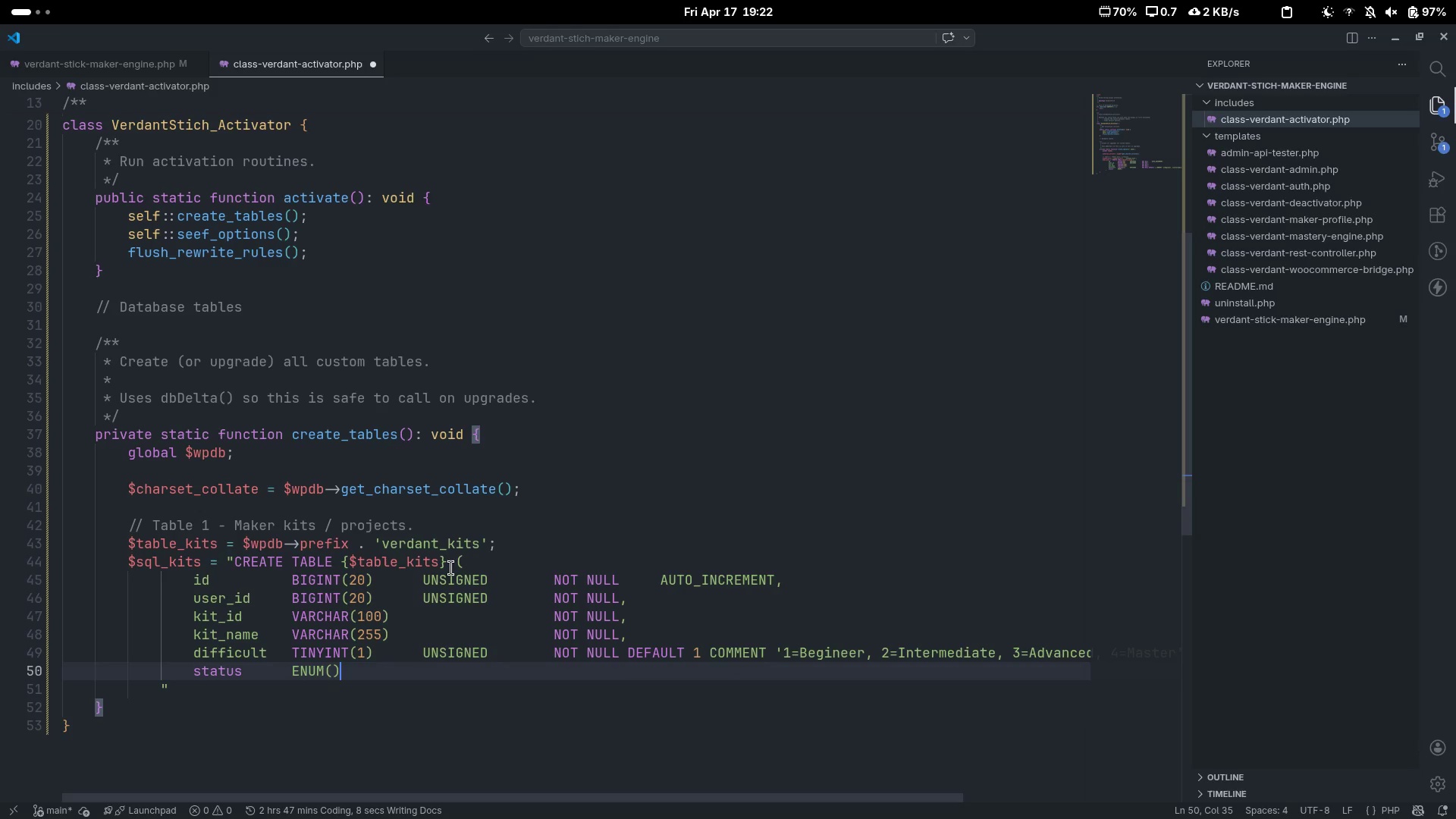 
key(ArrowLeft)
 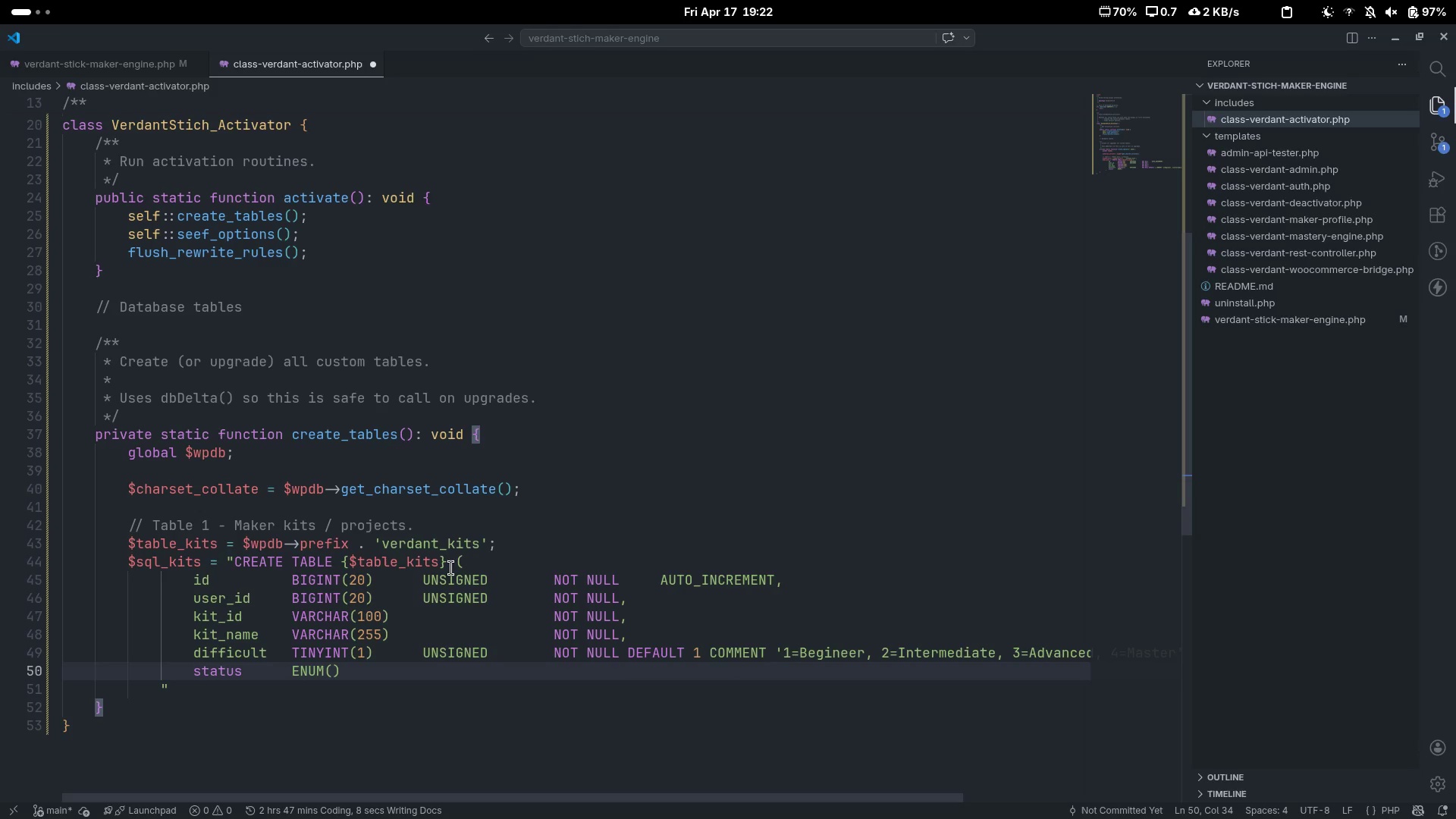 
key(Quote)
 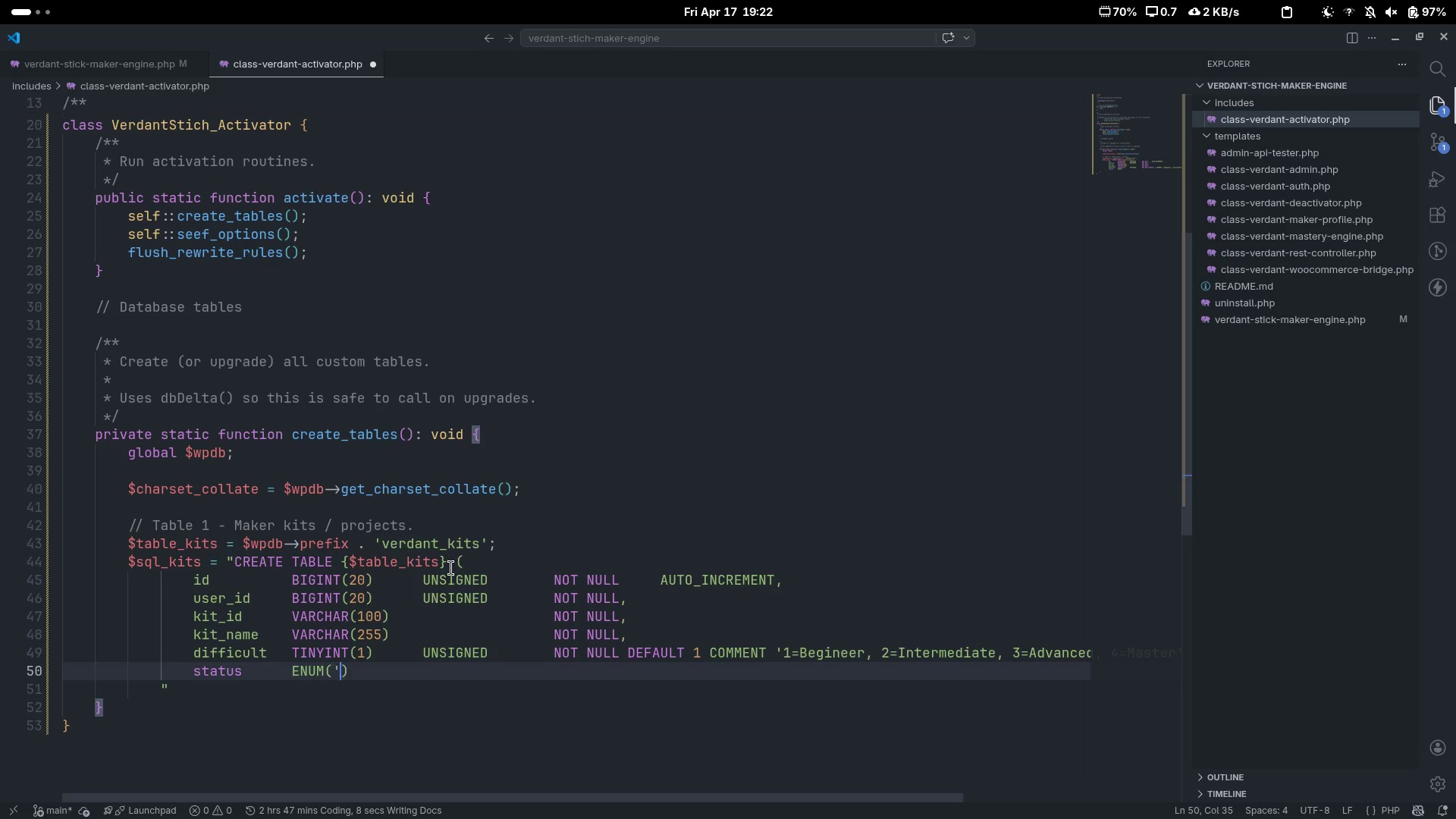 
key(Quote)
 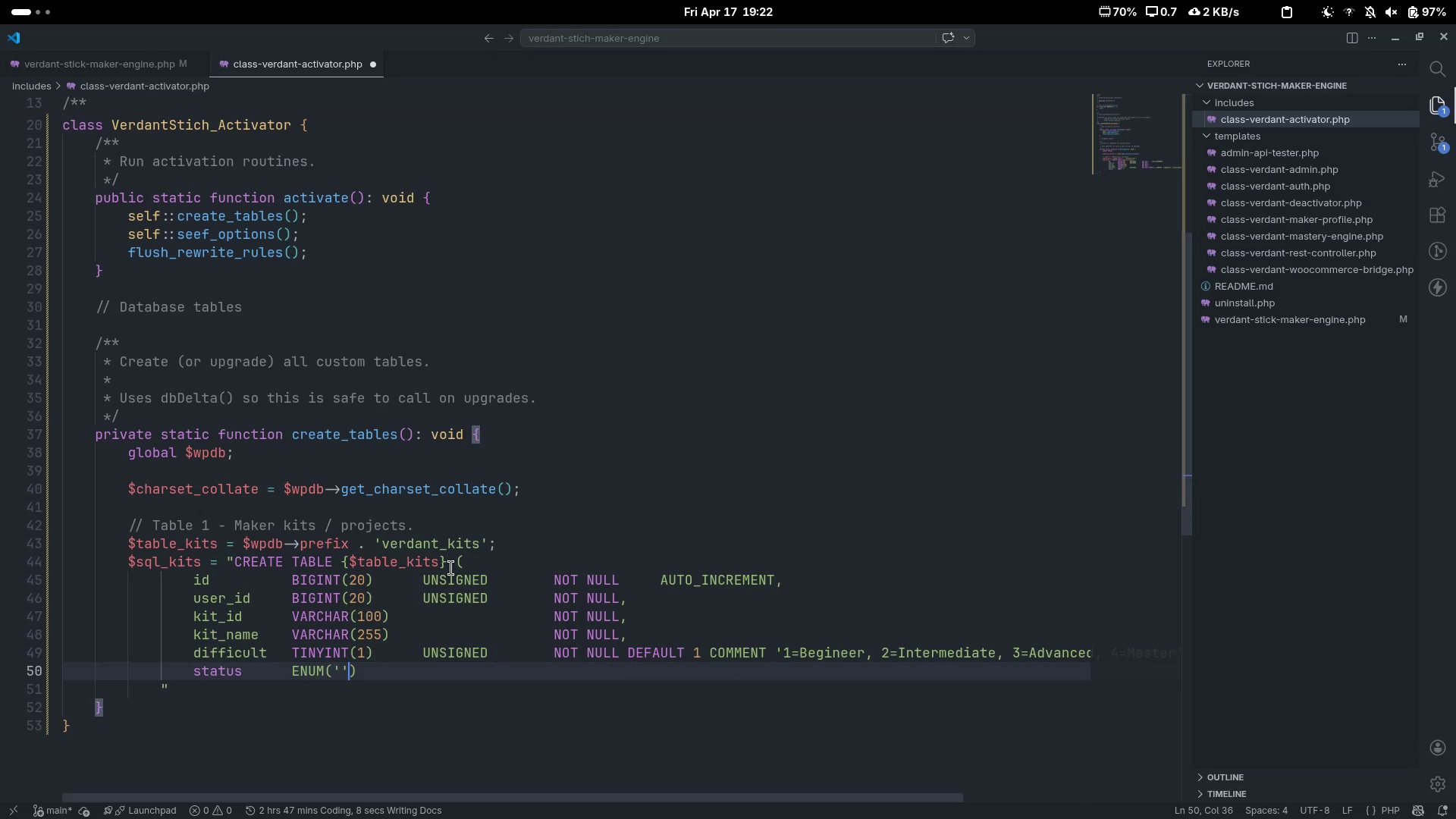 
key(ArrowLeft)
 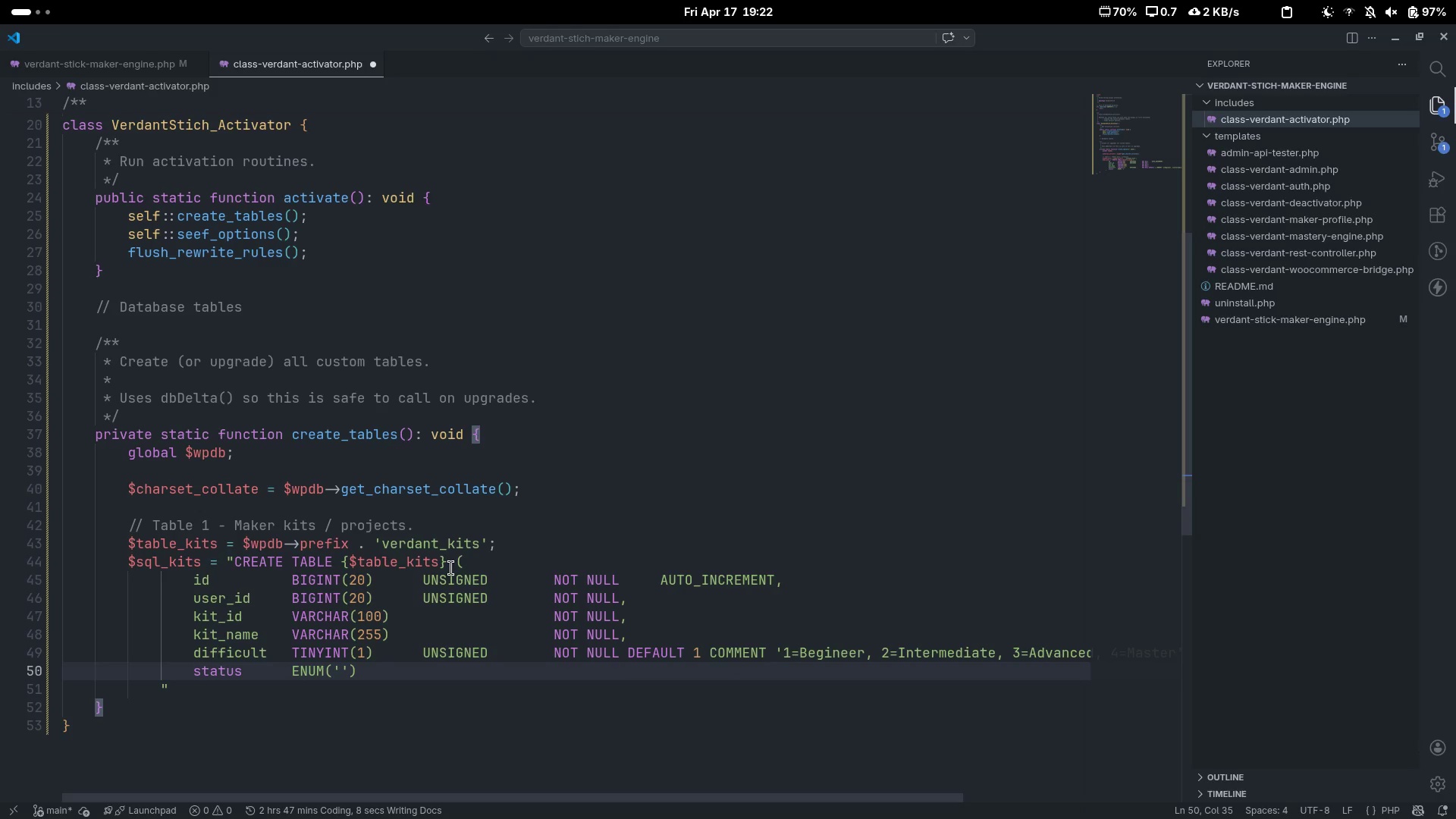 
type(not_started, )
key(Backspace)
key(Backspace)
 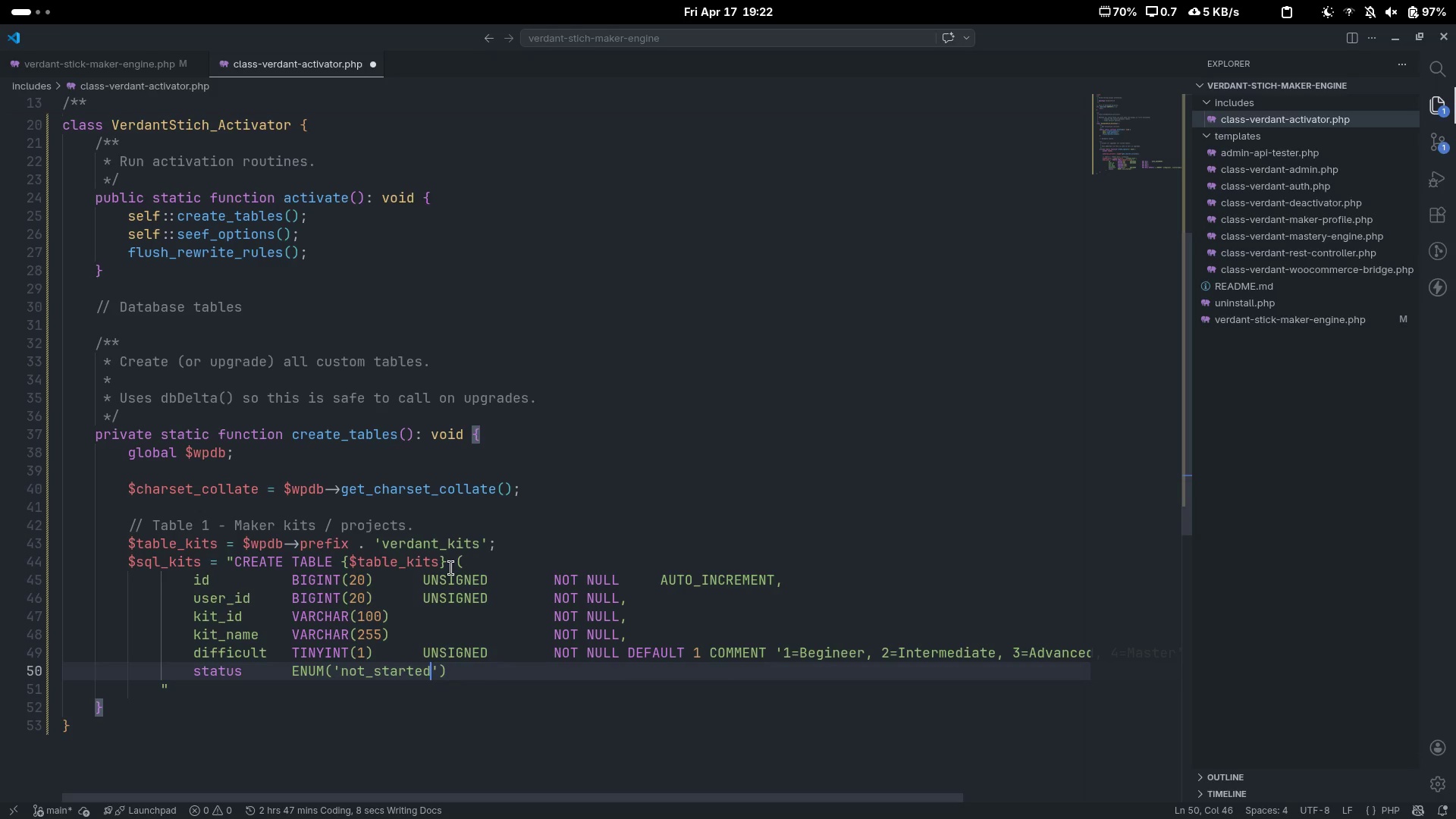 
key(ArrowRight)
 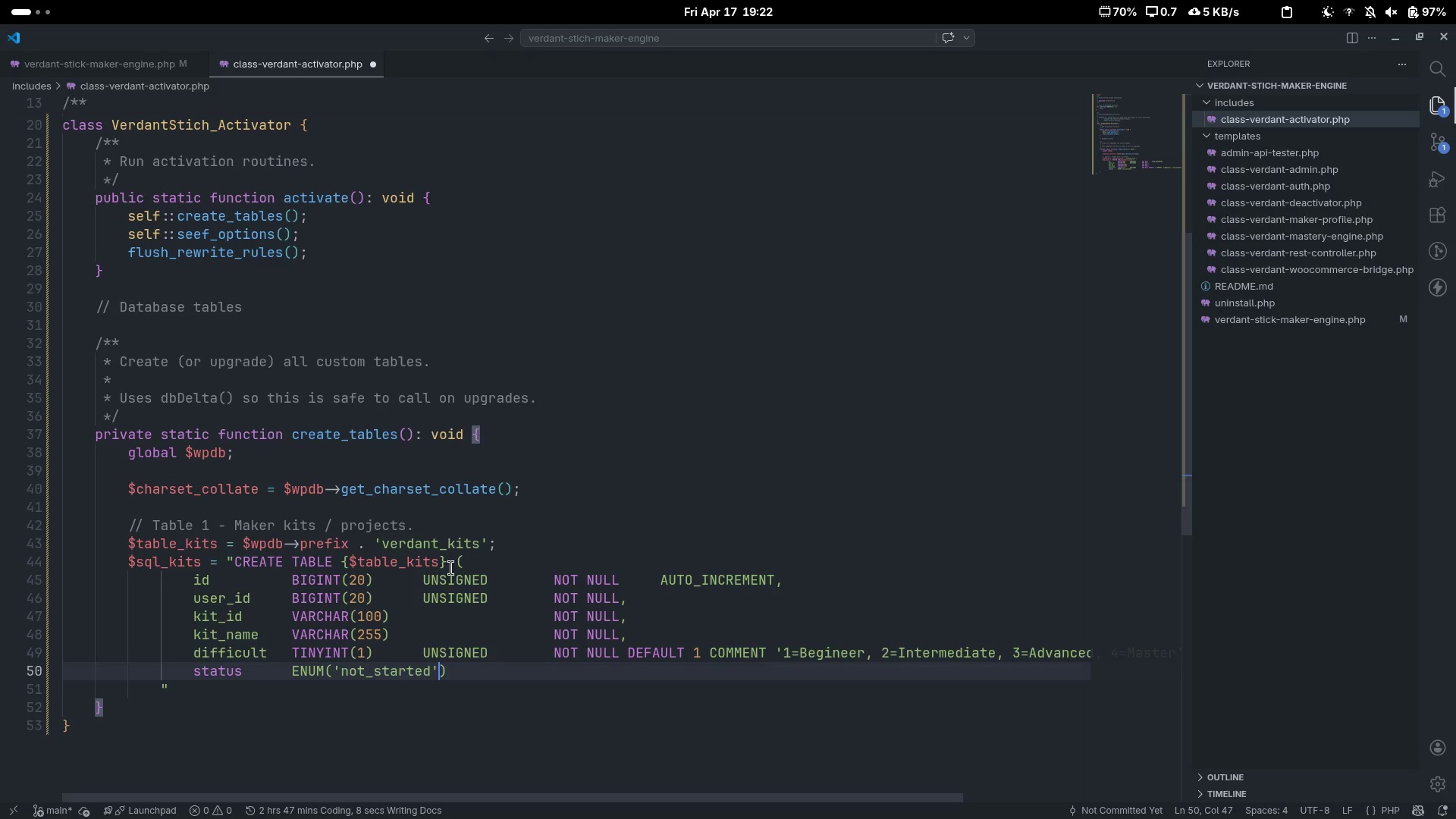 
key(Comma)
 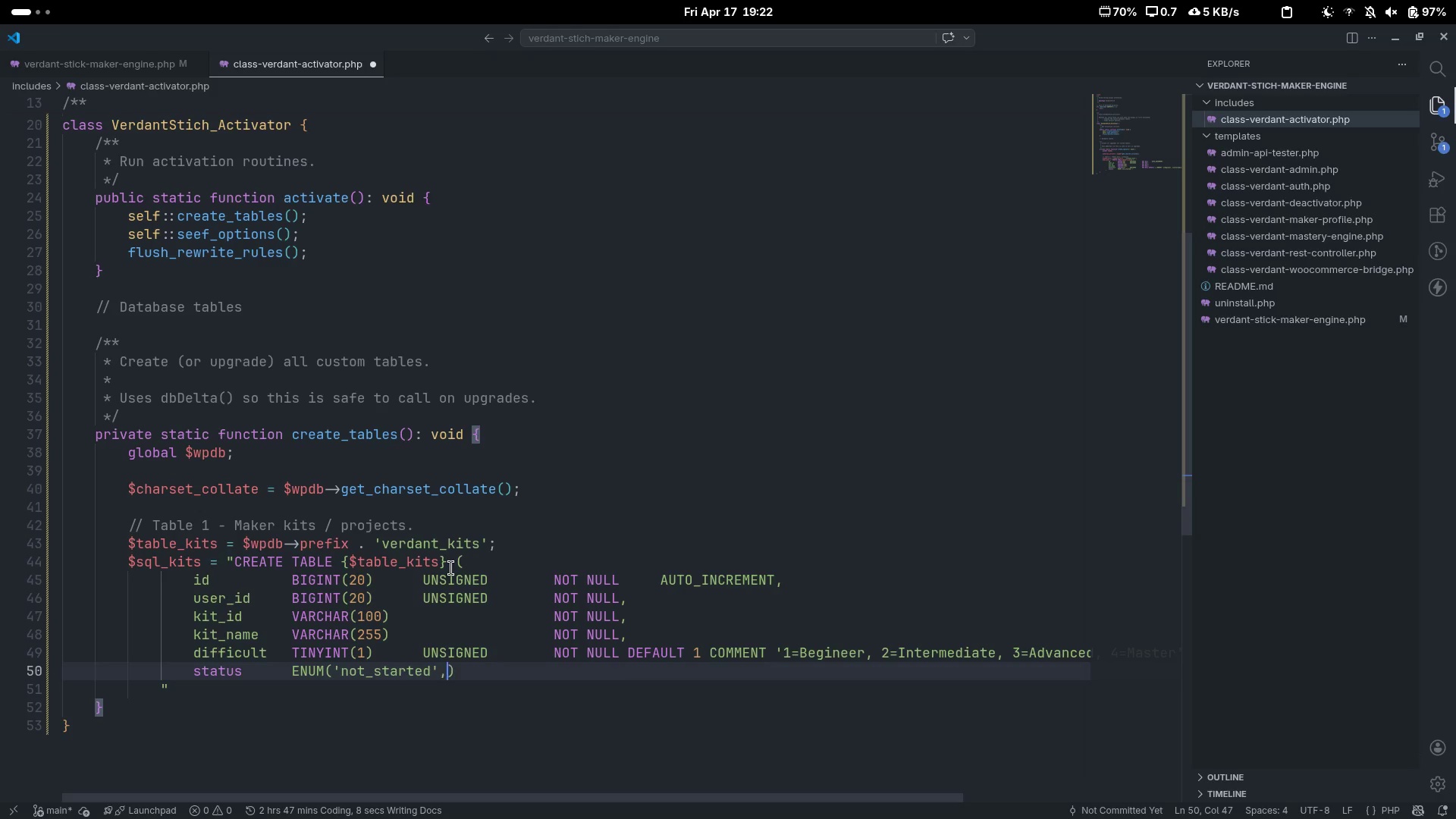 
key(Space)
 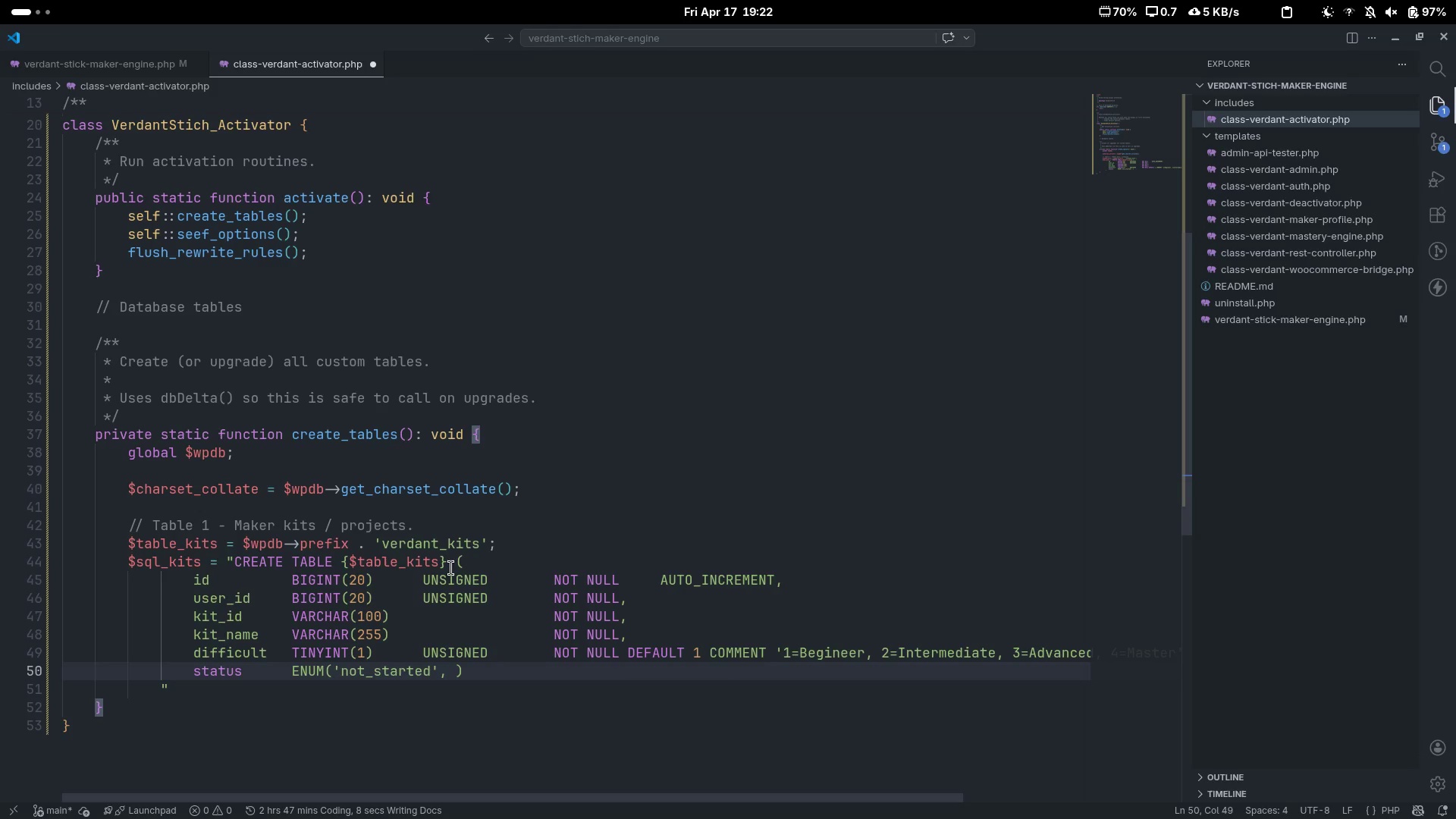 
key(Quote)
 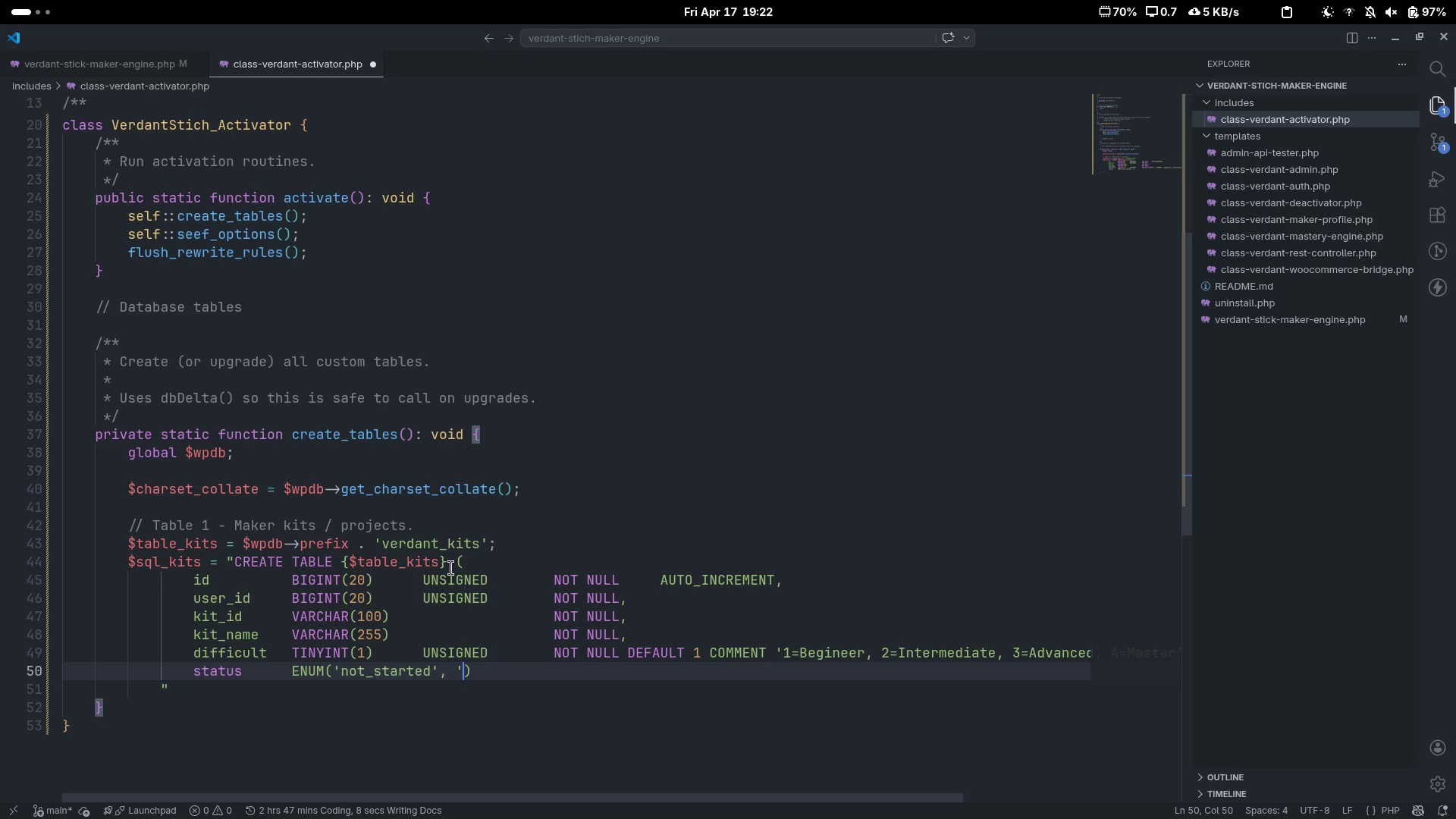 
key(Quote)
 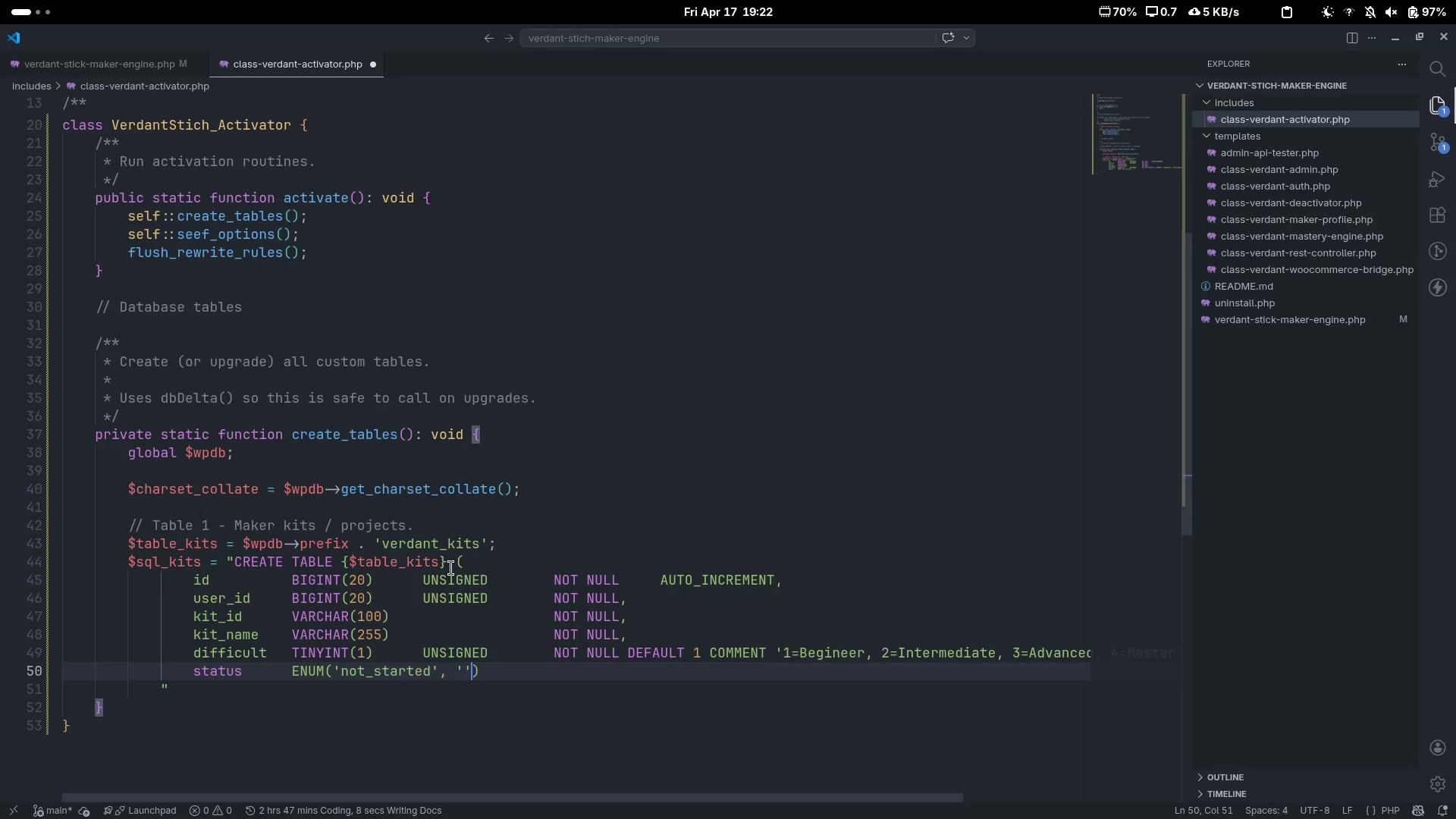 
key(ArrowLeft)
 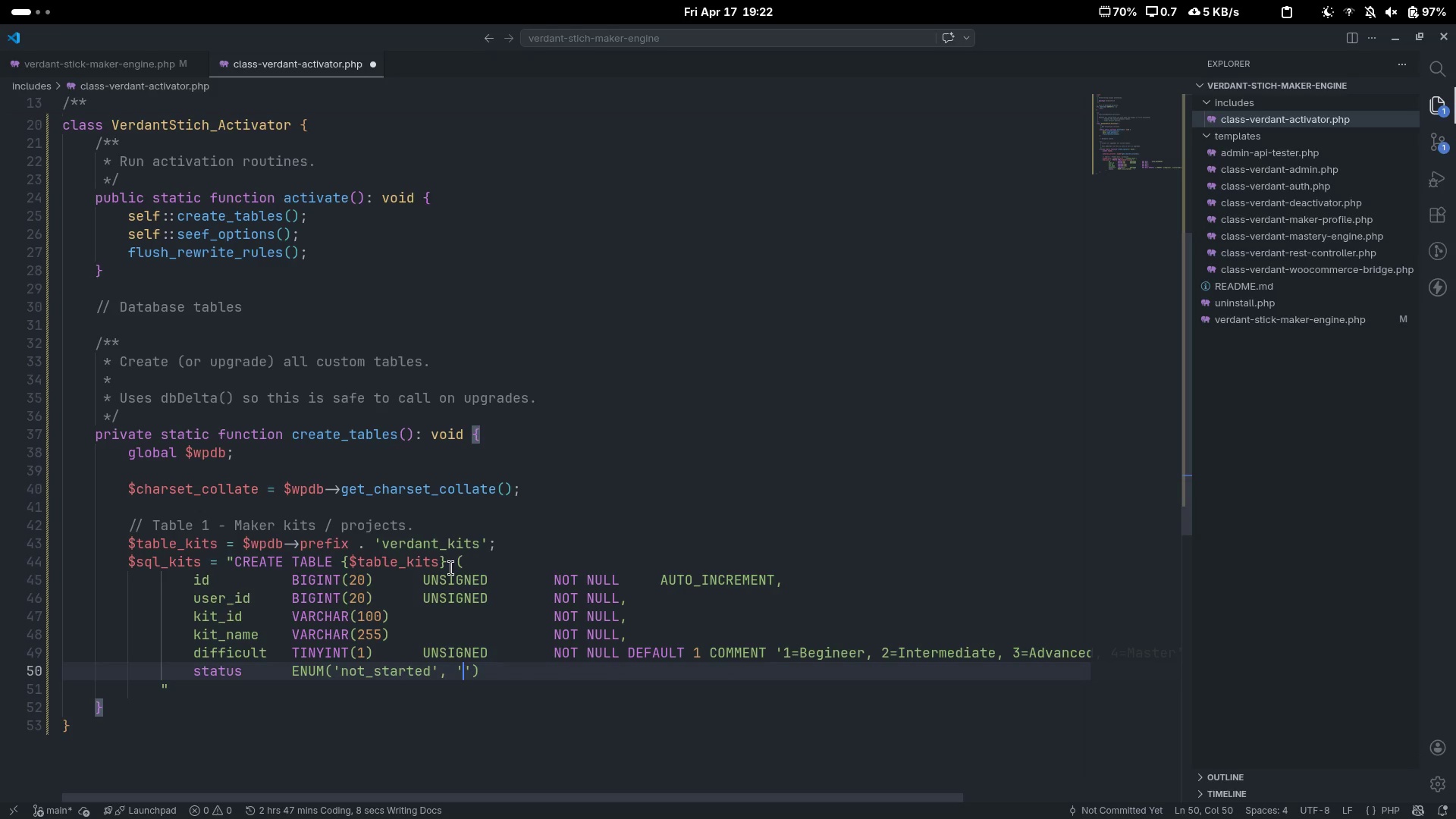 
type(in))
key(Backspace)
type(_progress)
 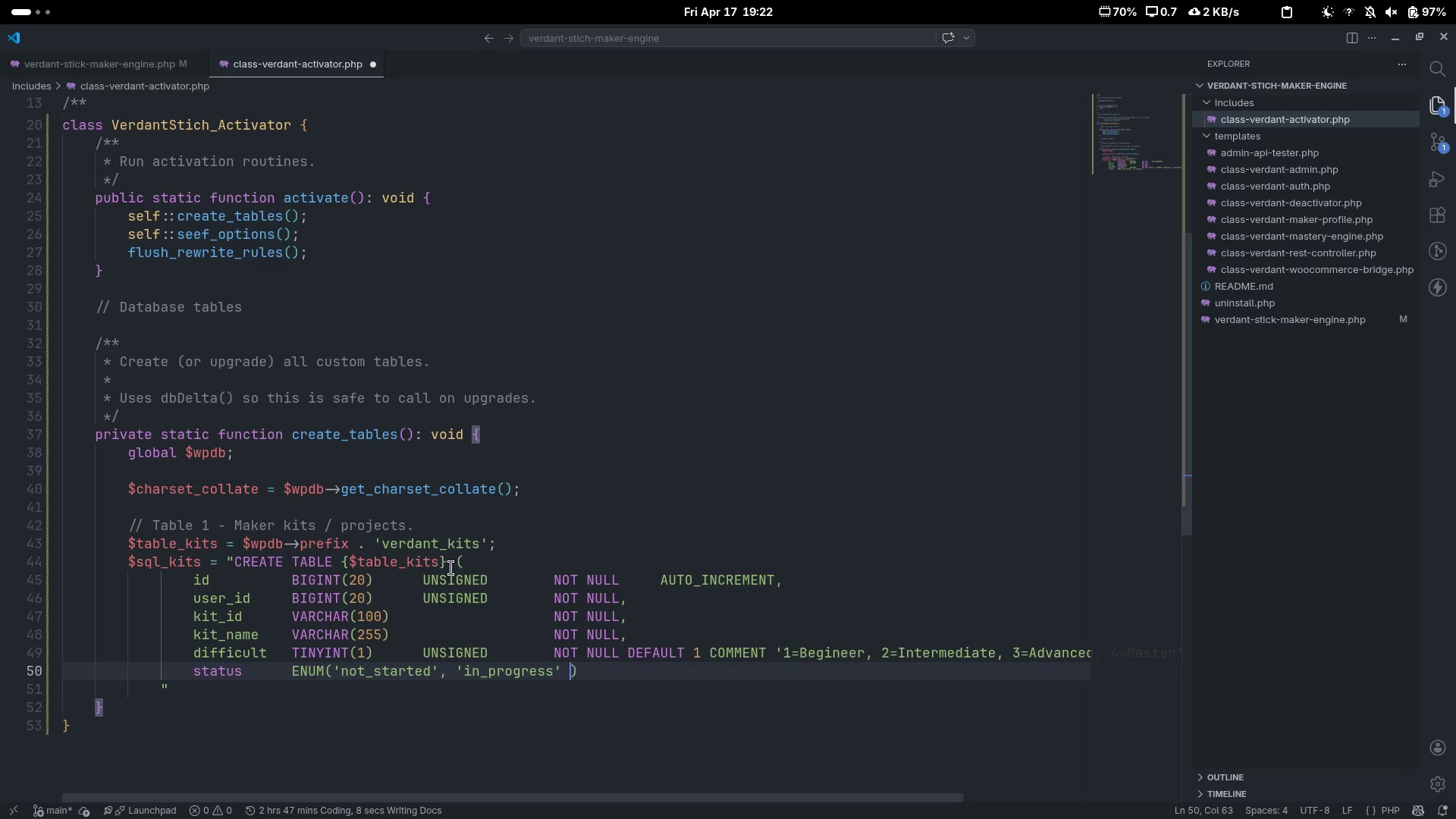 
 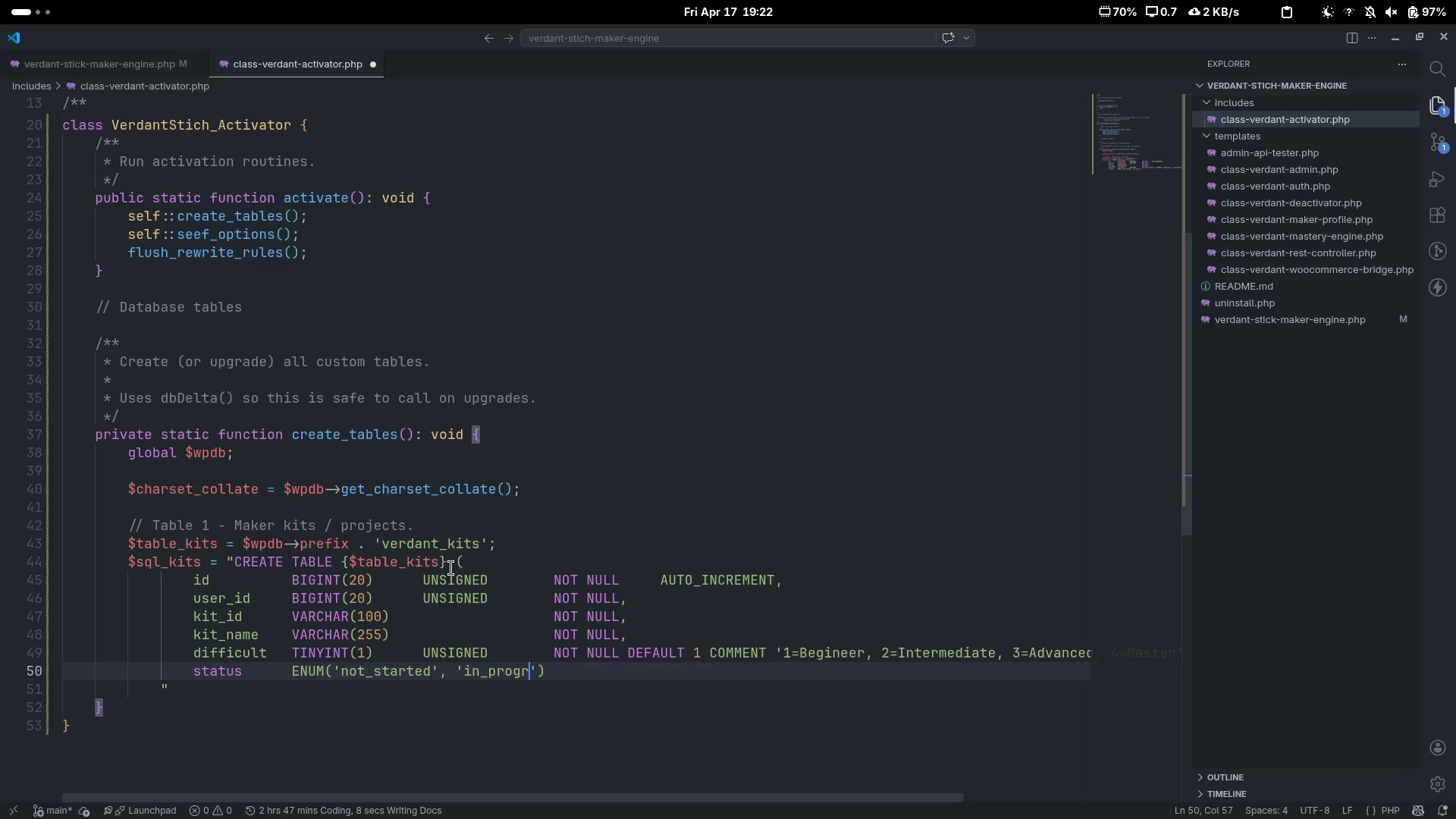 
key(ArrowRight)
 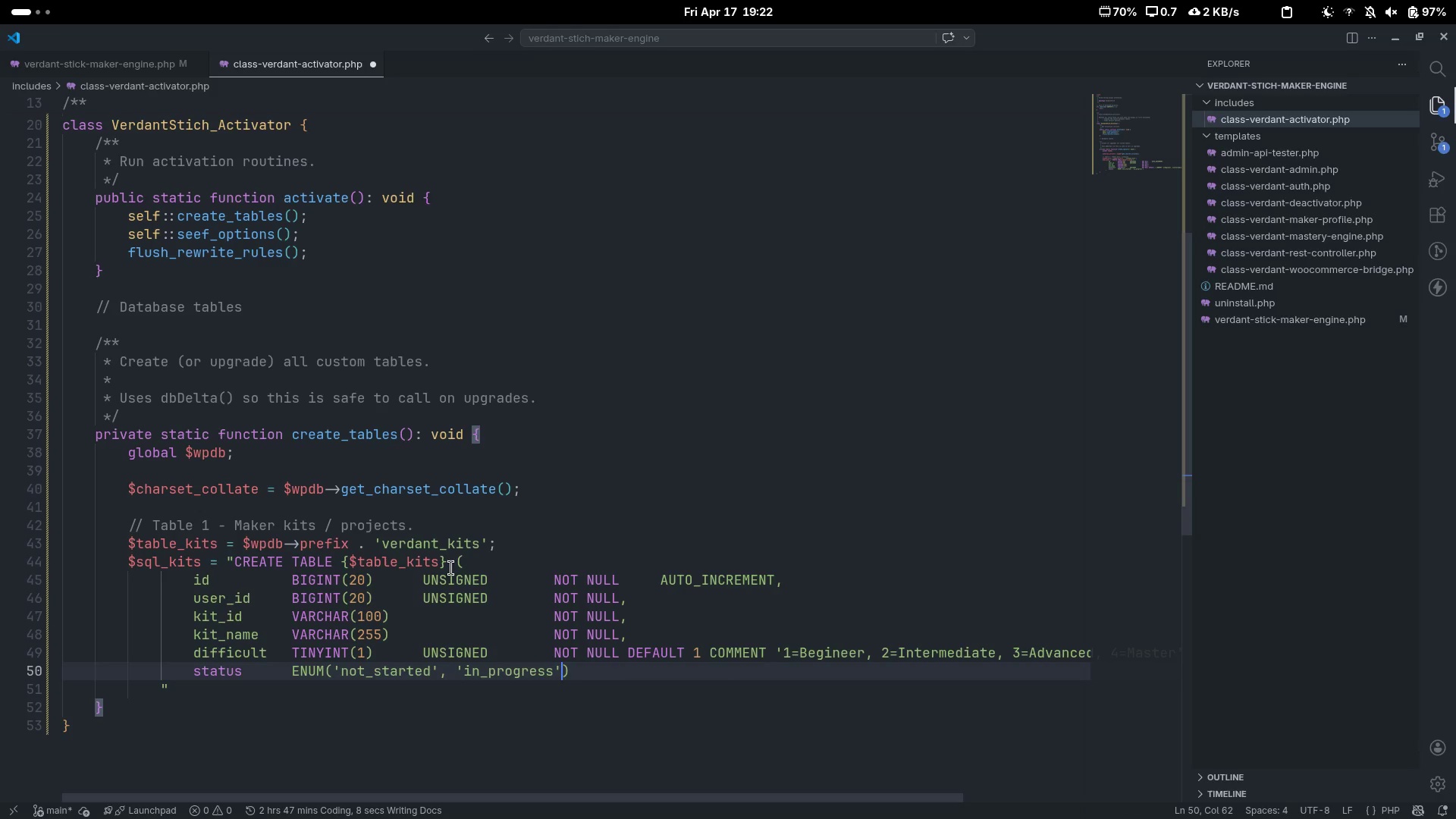 
key(Space)
 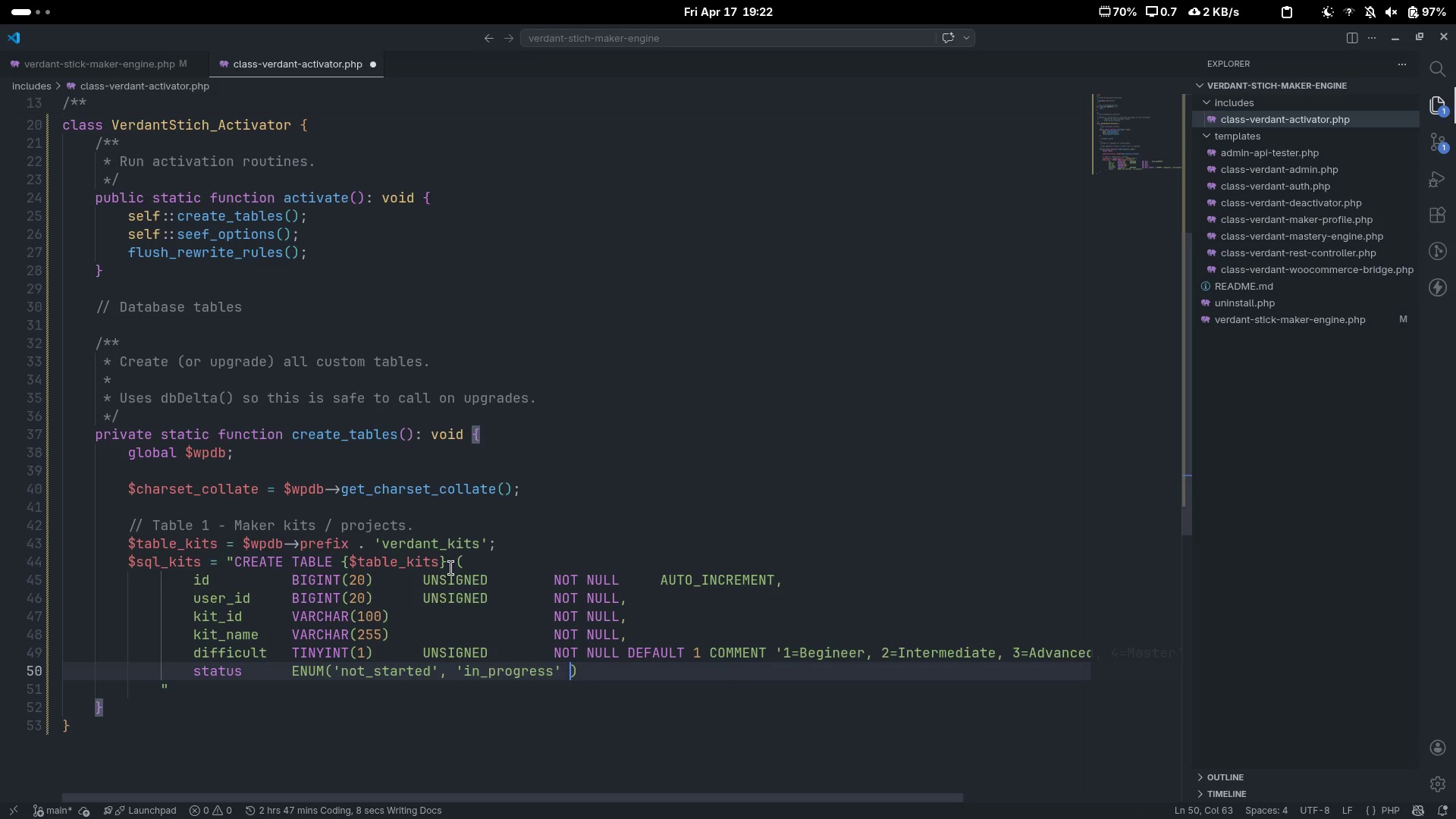 
key(Backspace)
 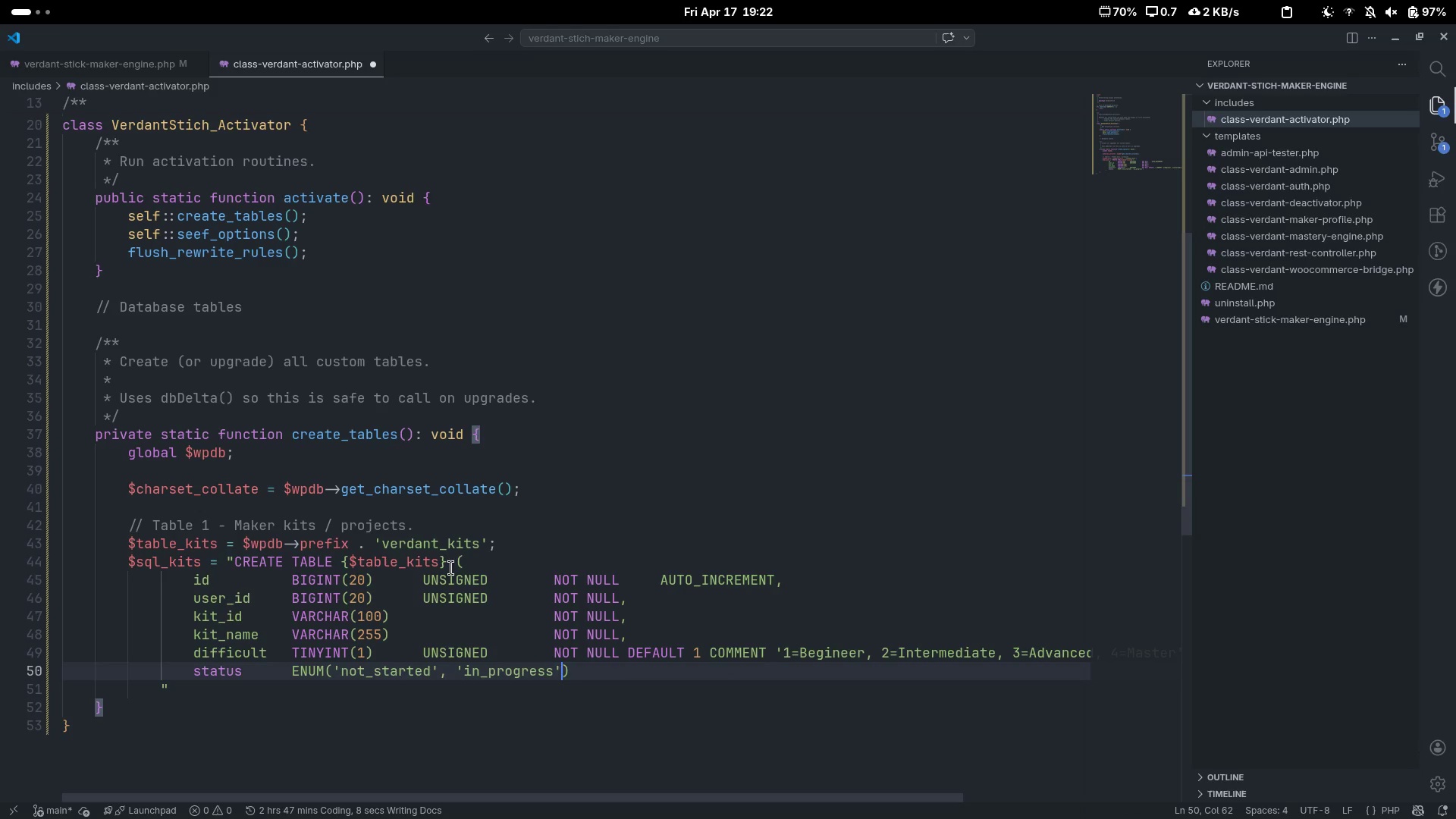 
key(Comma)
 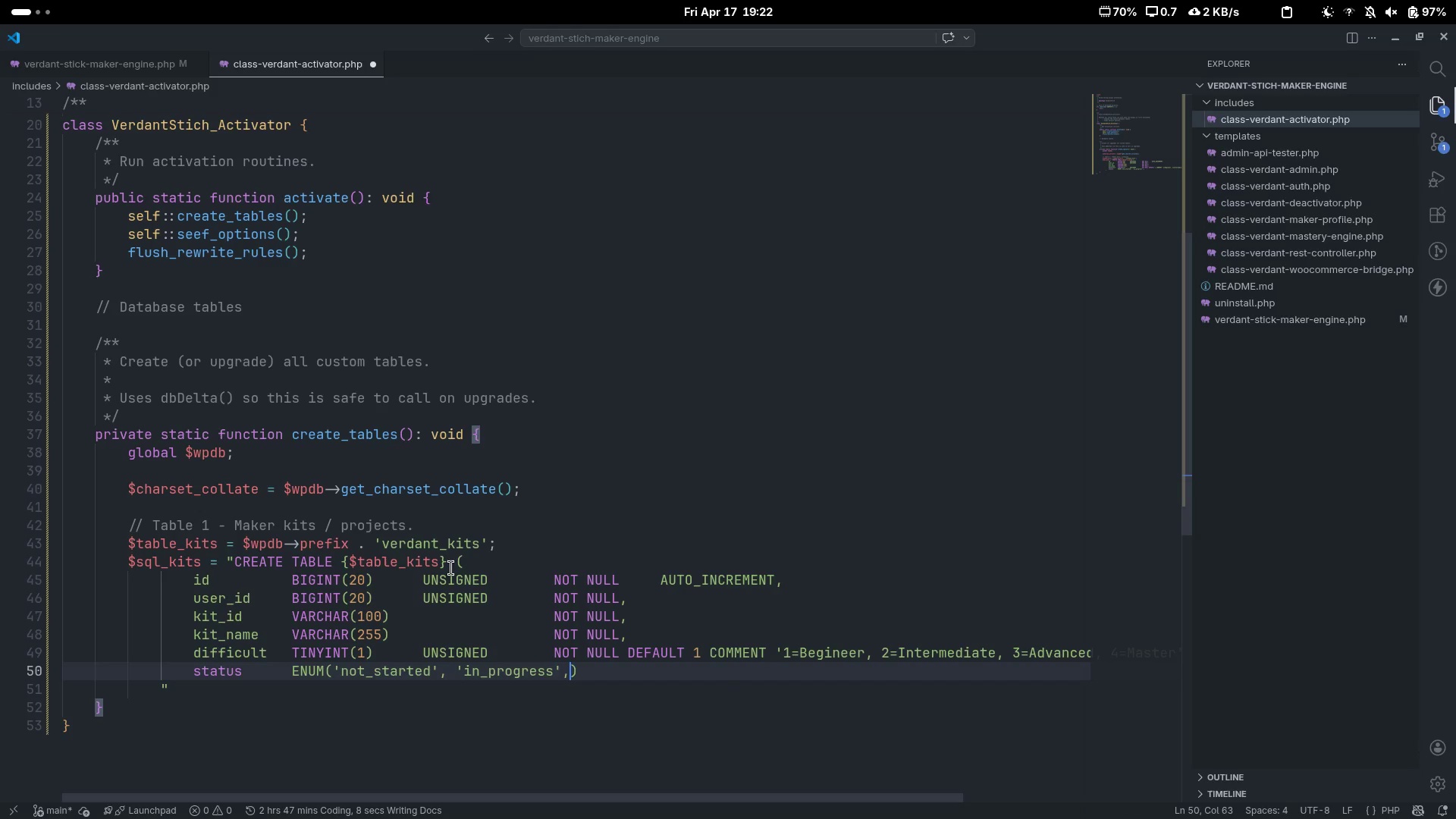 
key(Space)
 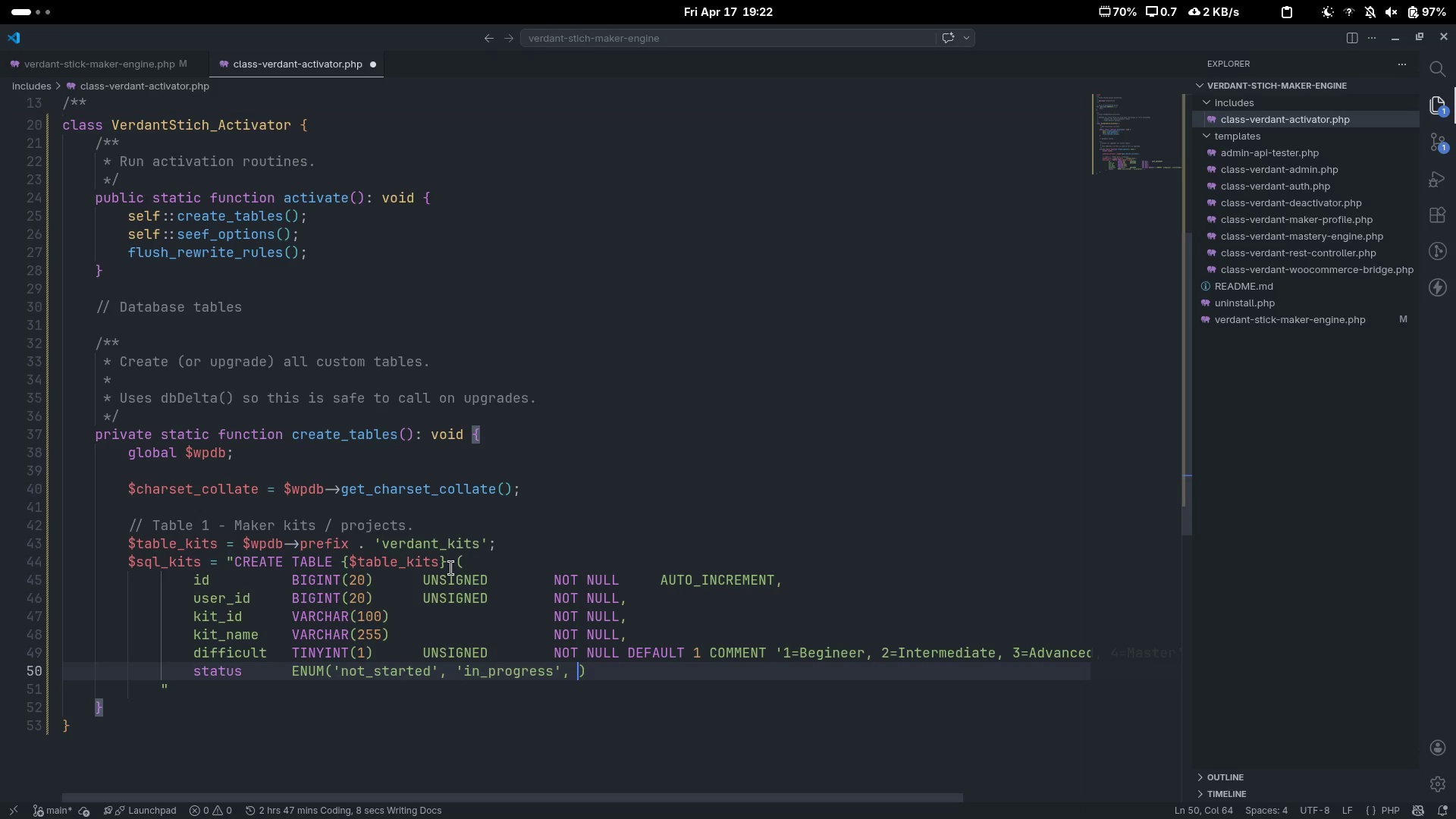 
key(Quote)
 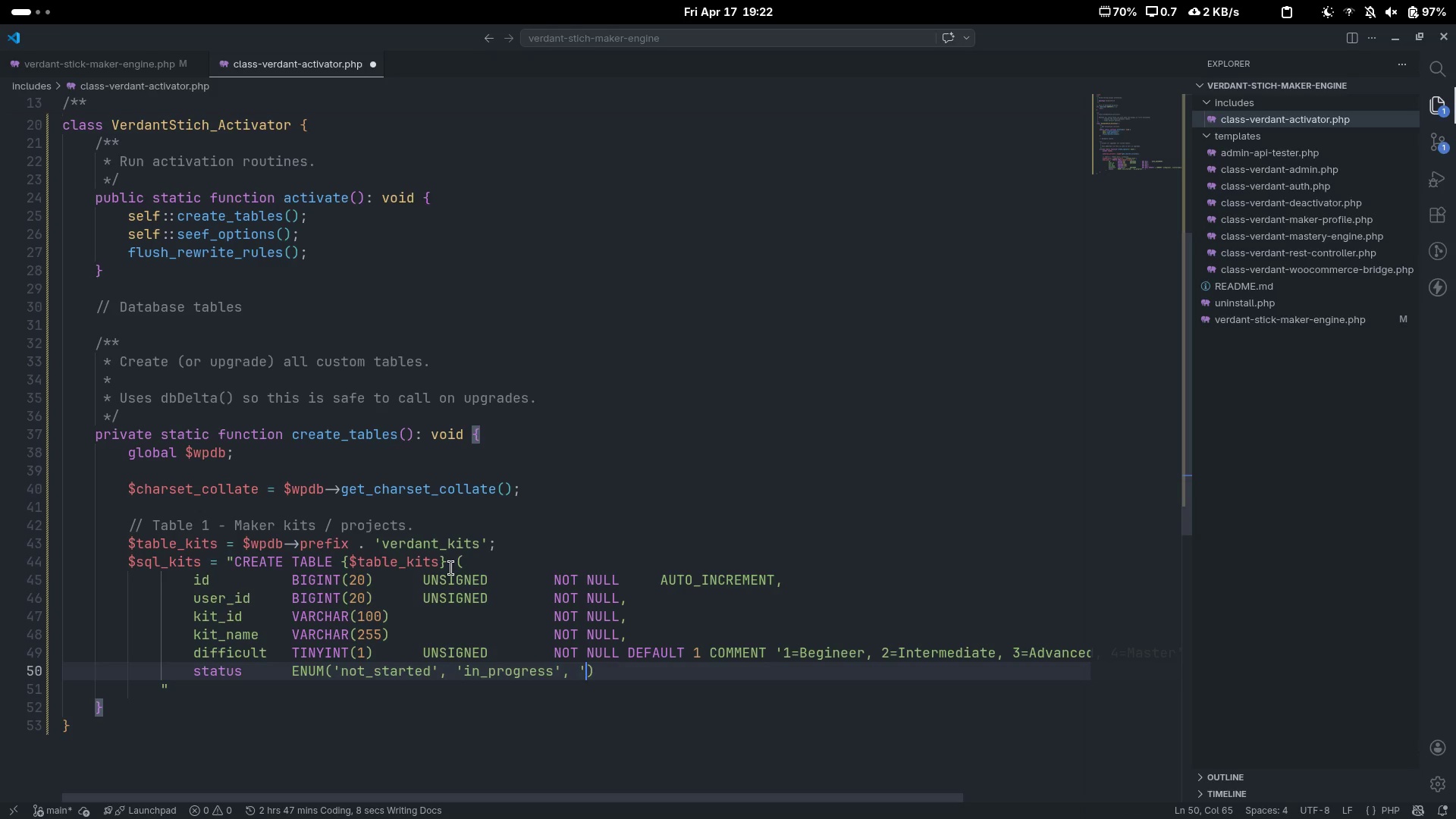 
key(Quote)
 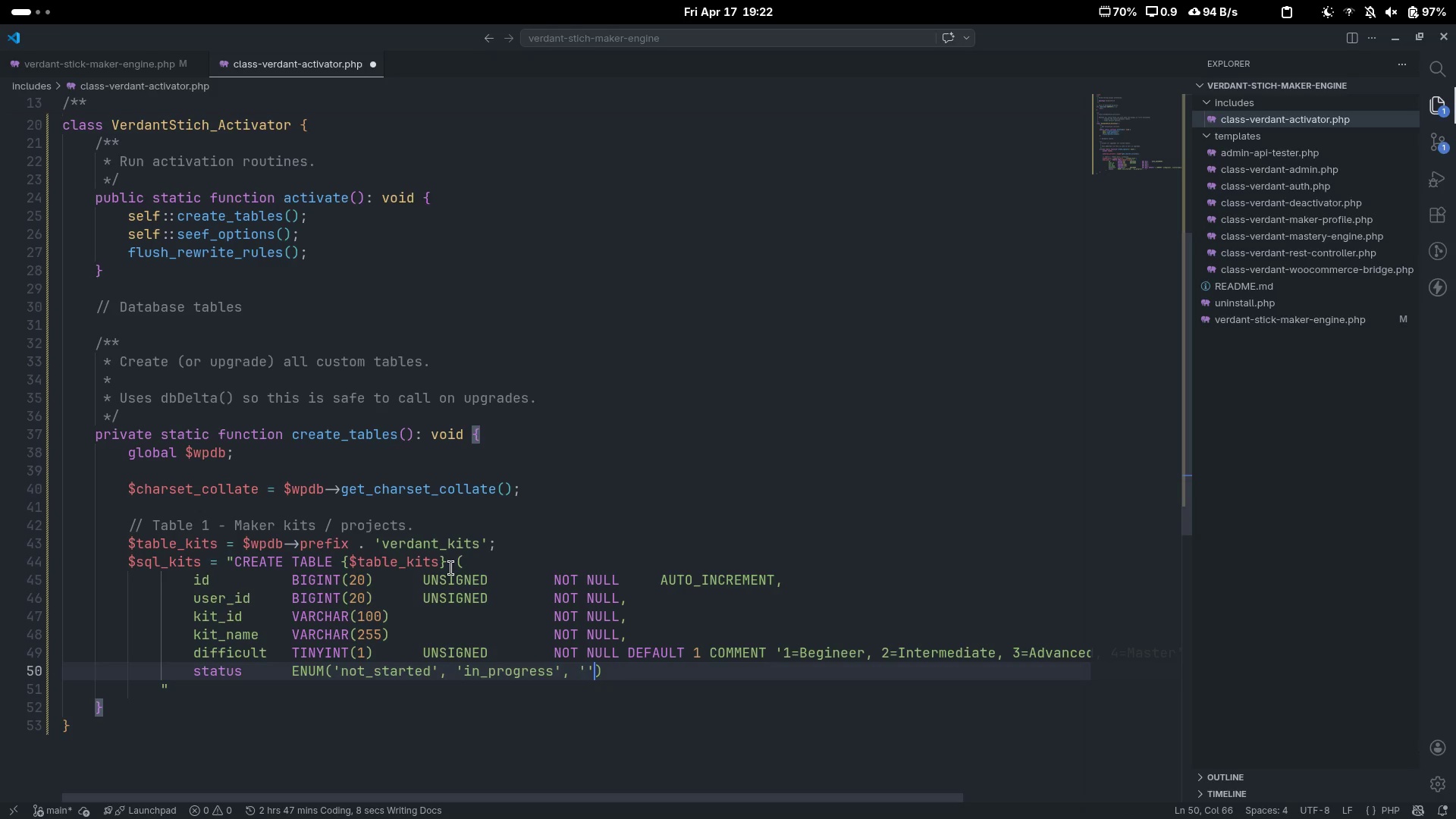 
key(ArrowLeft)
 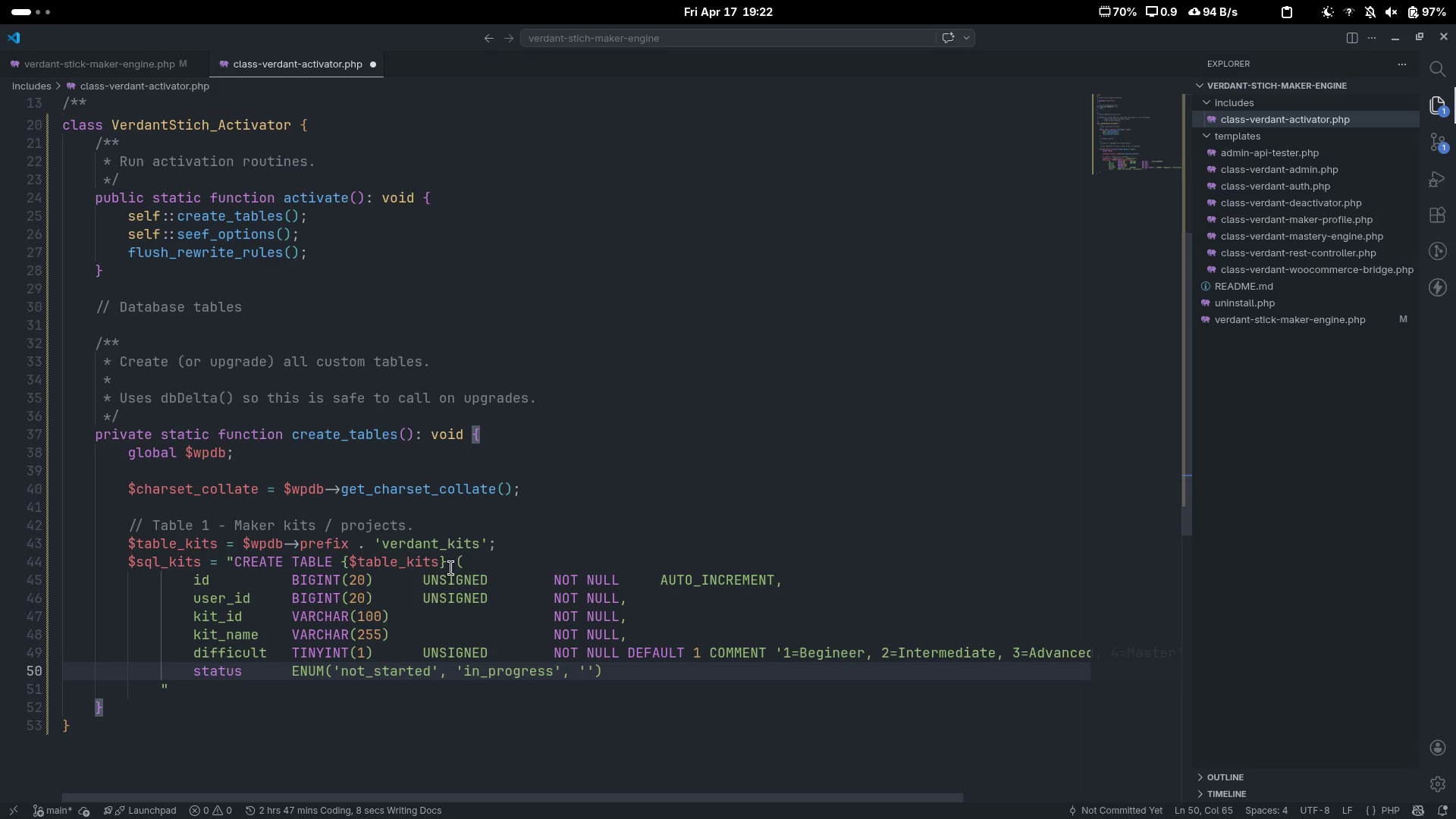 
type(completed)
 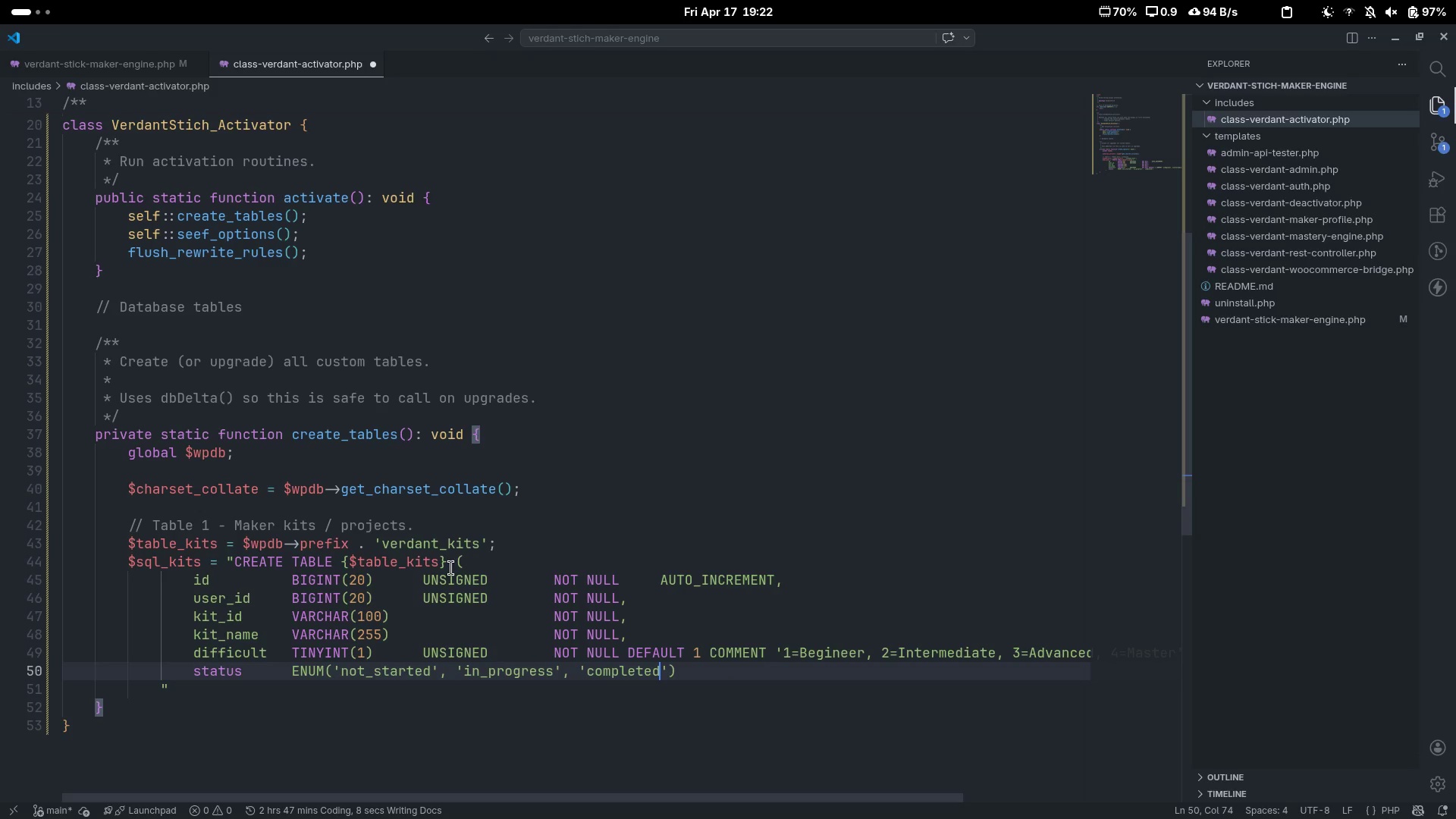 
key(ArrowRight)
 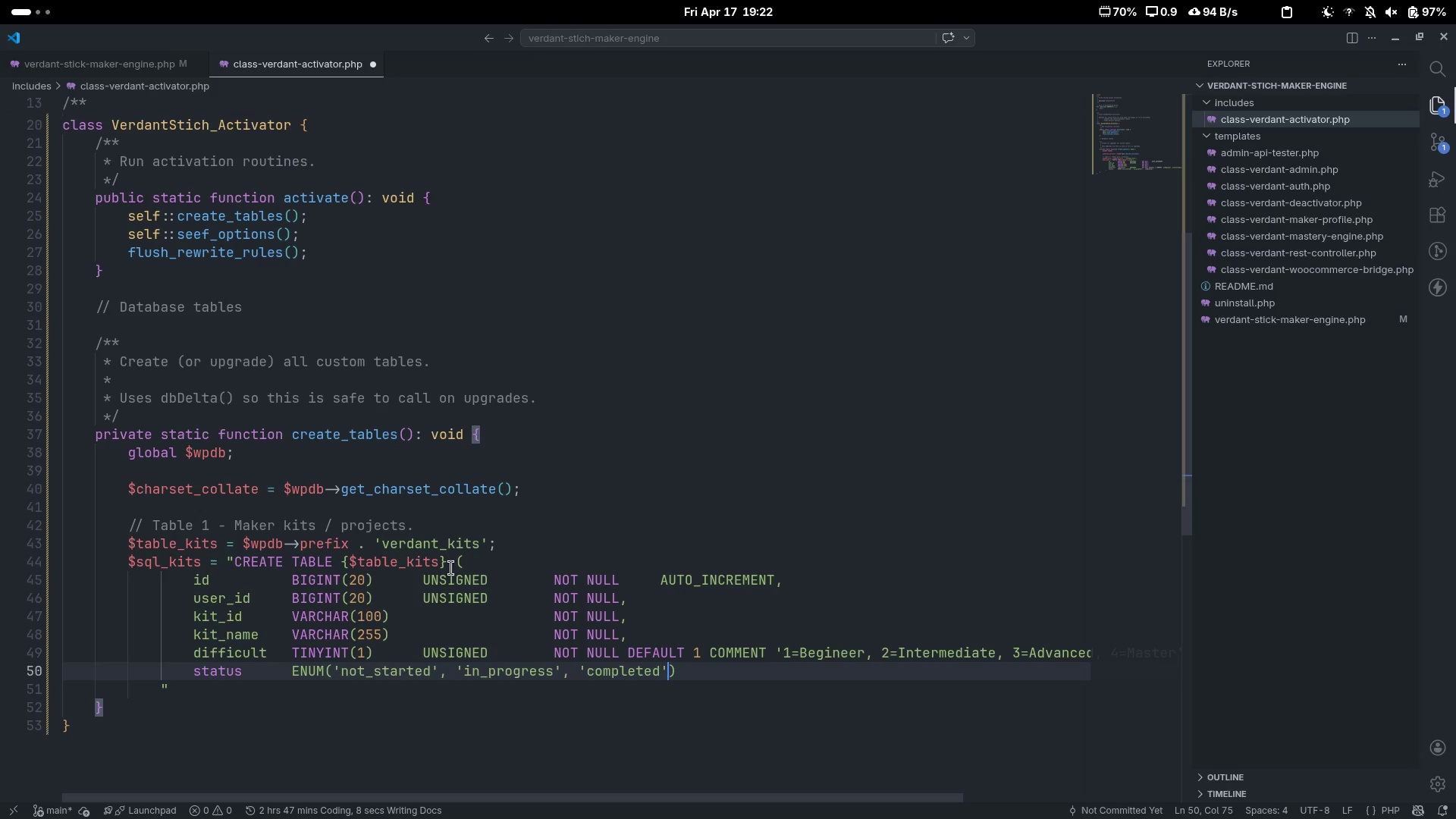 
key(ArrowRight)
 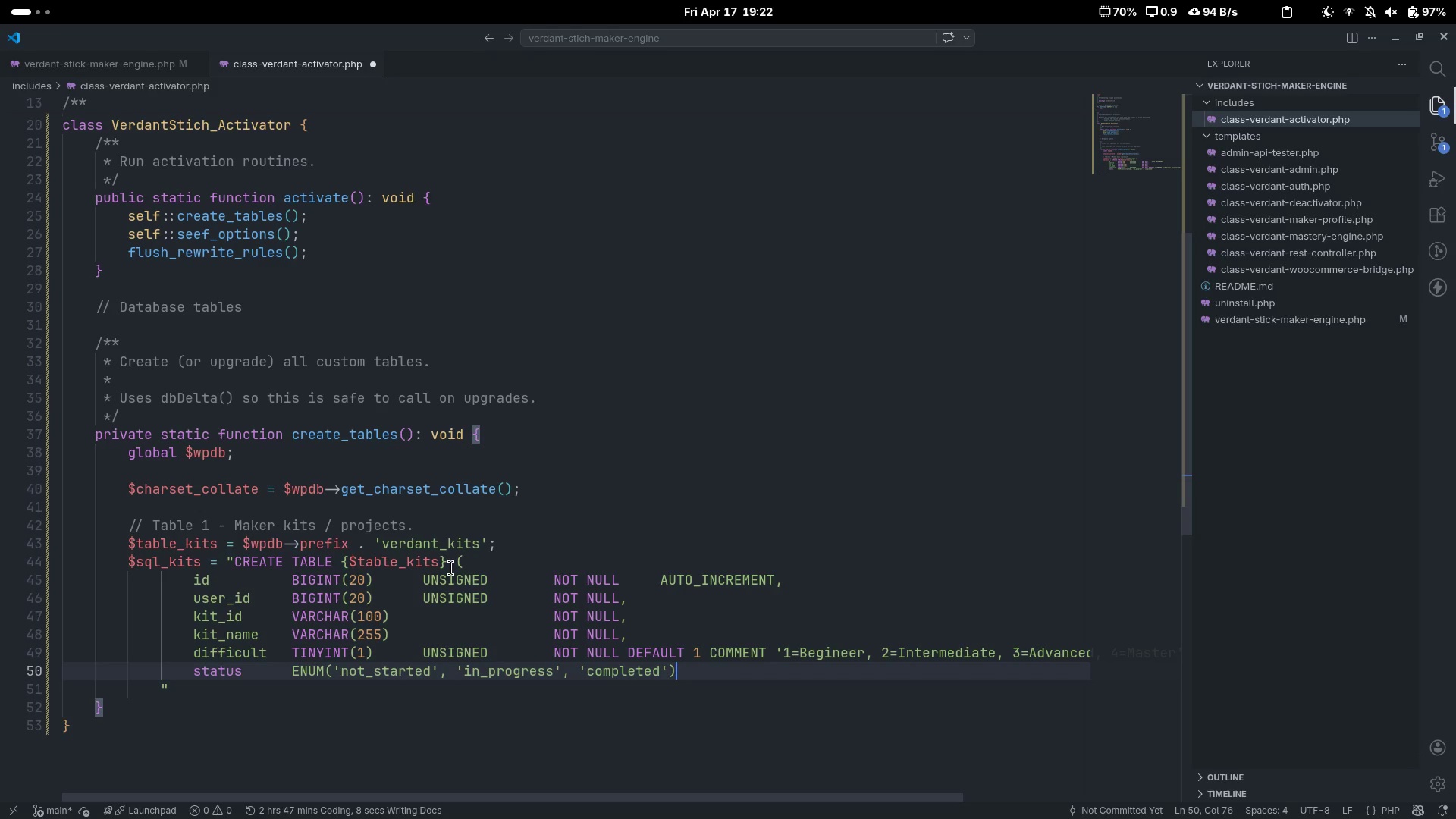 
type( NOT NULL DA)
key(Backspace)
type(EDAULT '')
 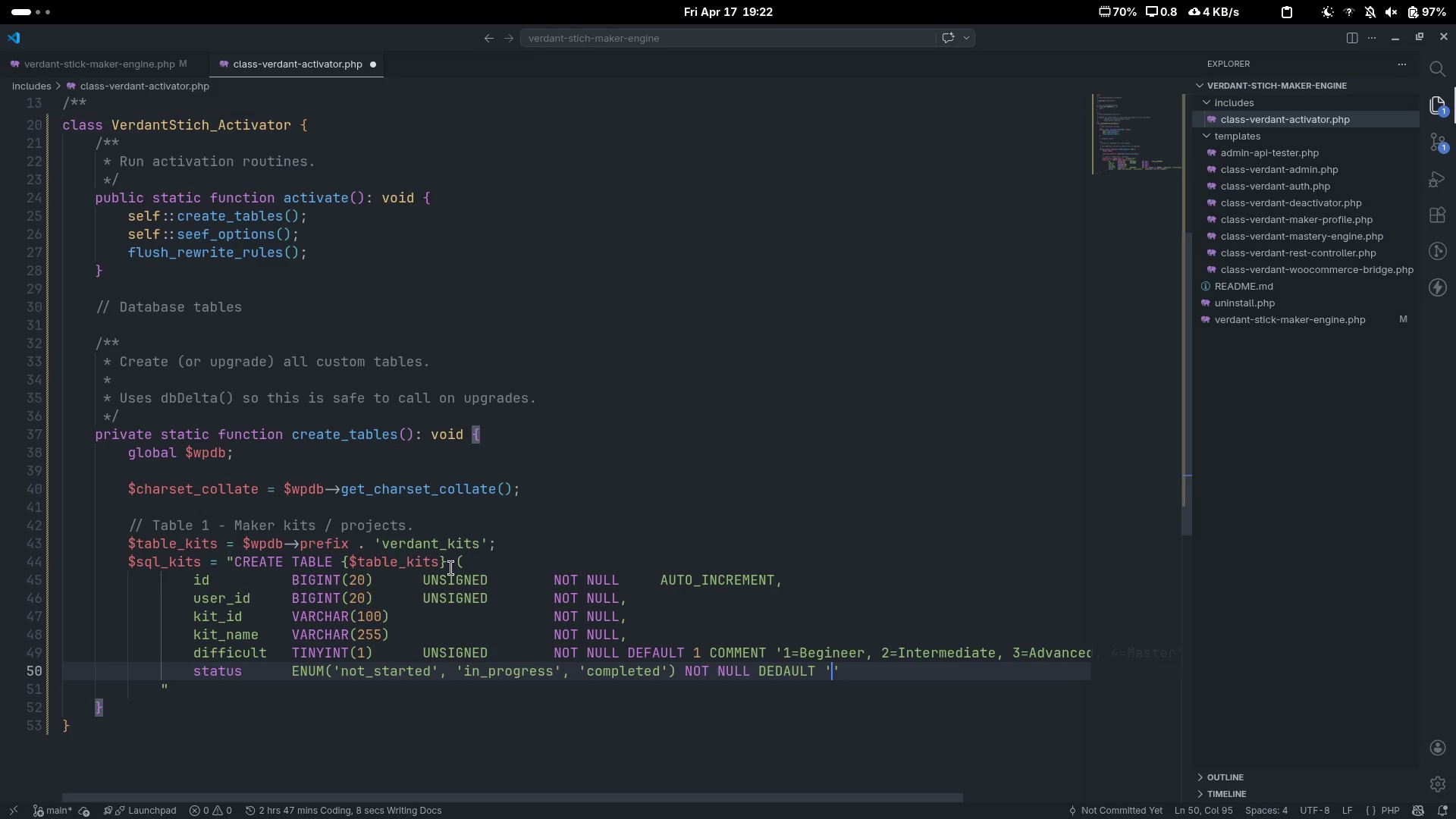 
 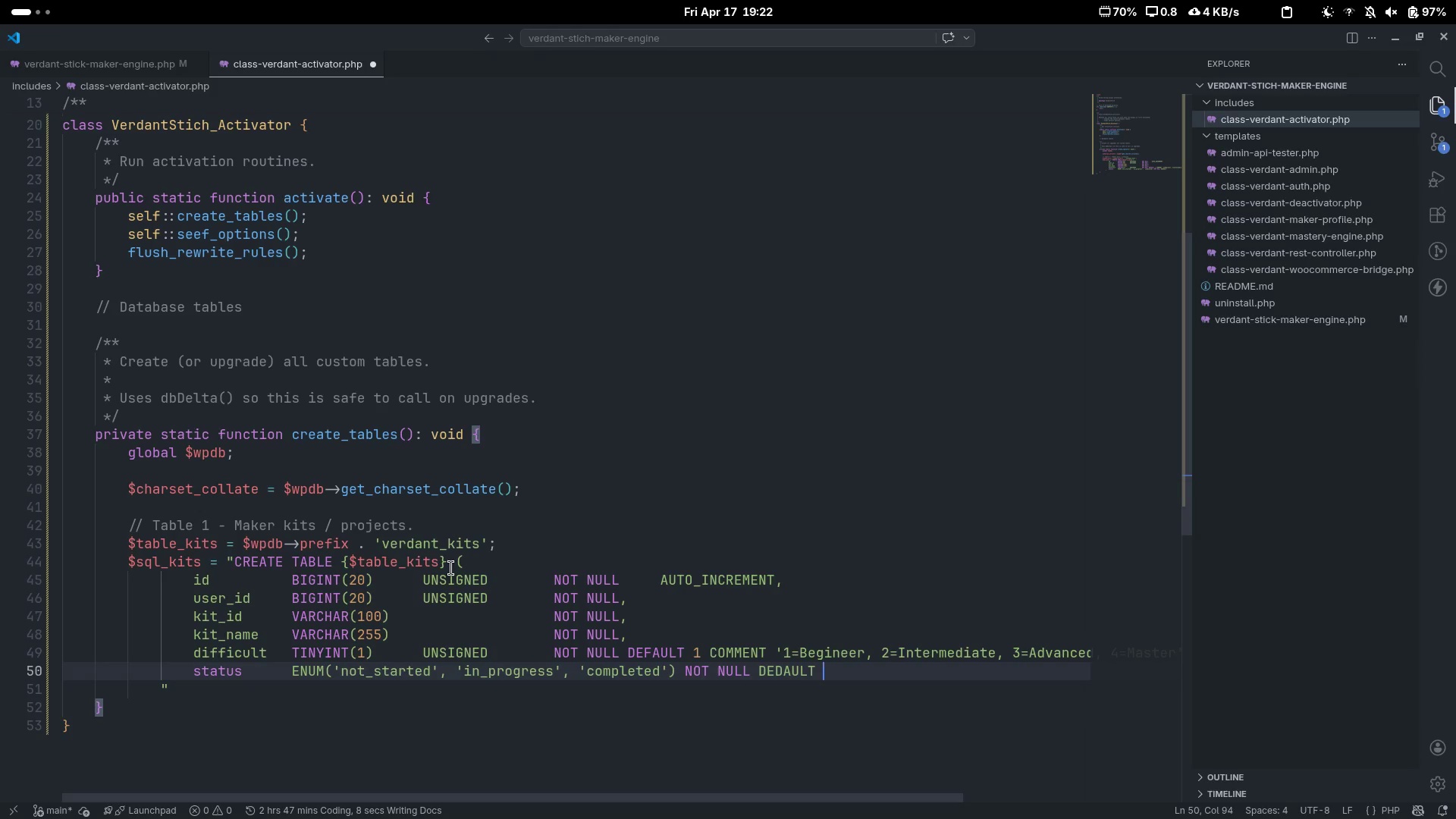 
key(ArrowLeft)
 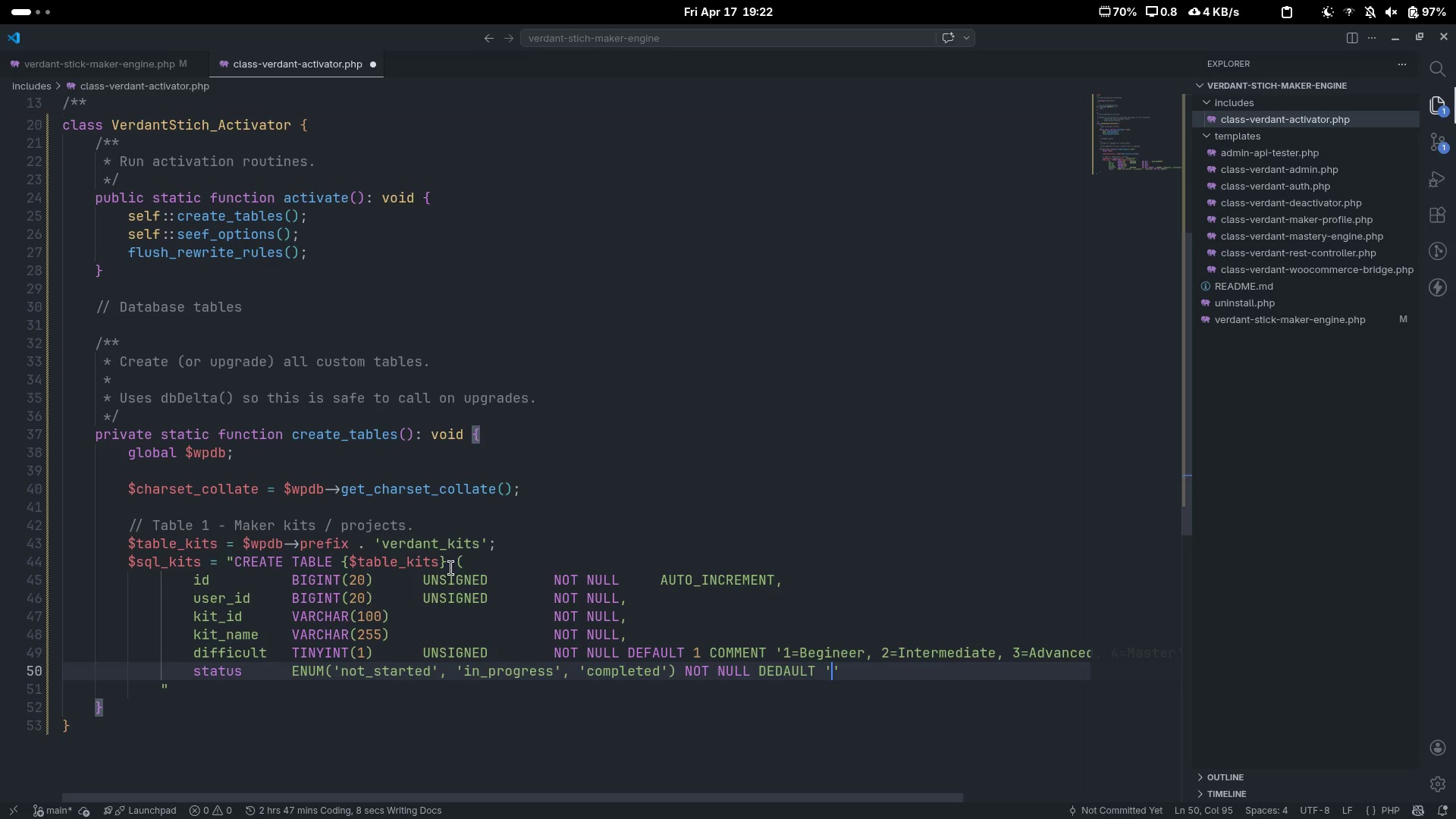 
type(not_str)
key(Backspace)
type(arted)
 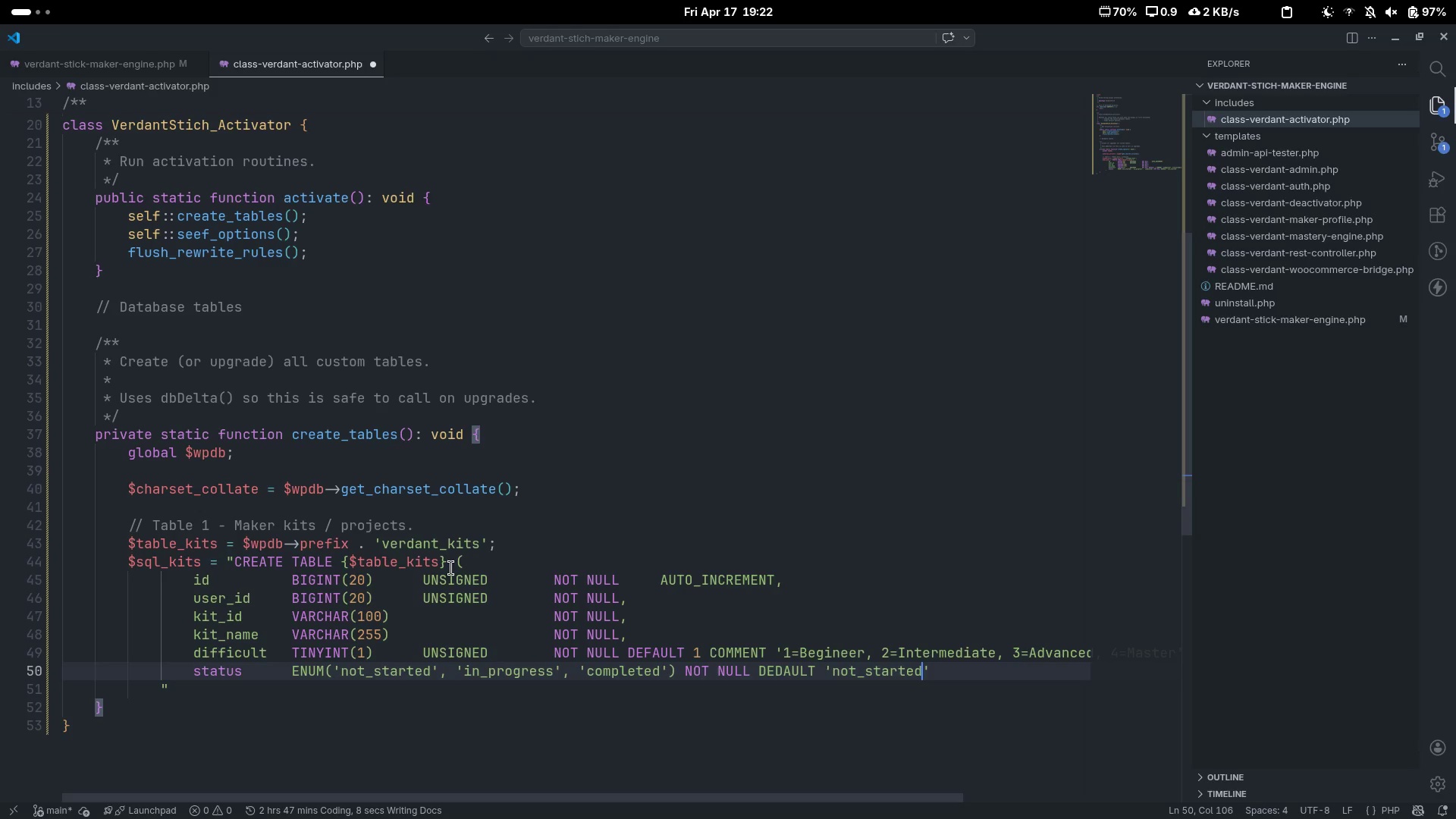 
key(ArrowRight)
 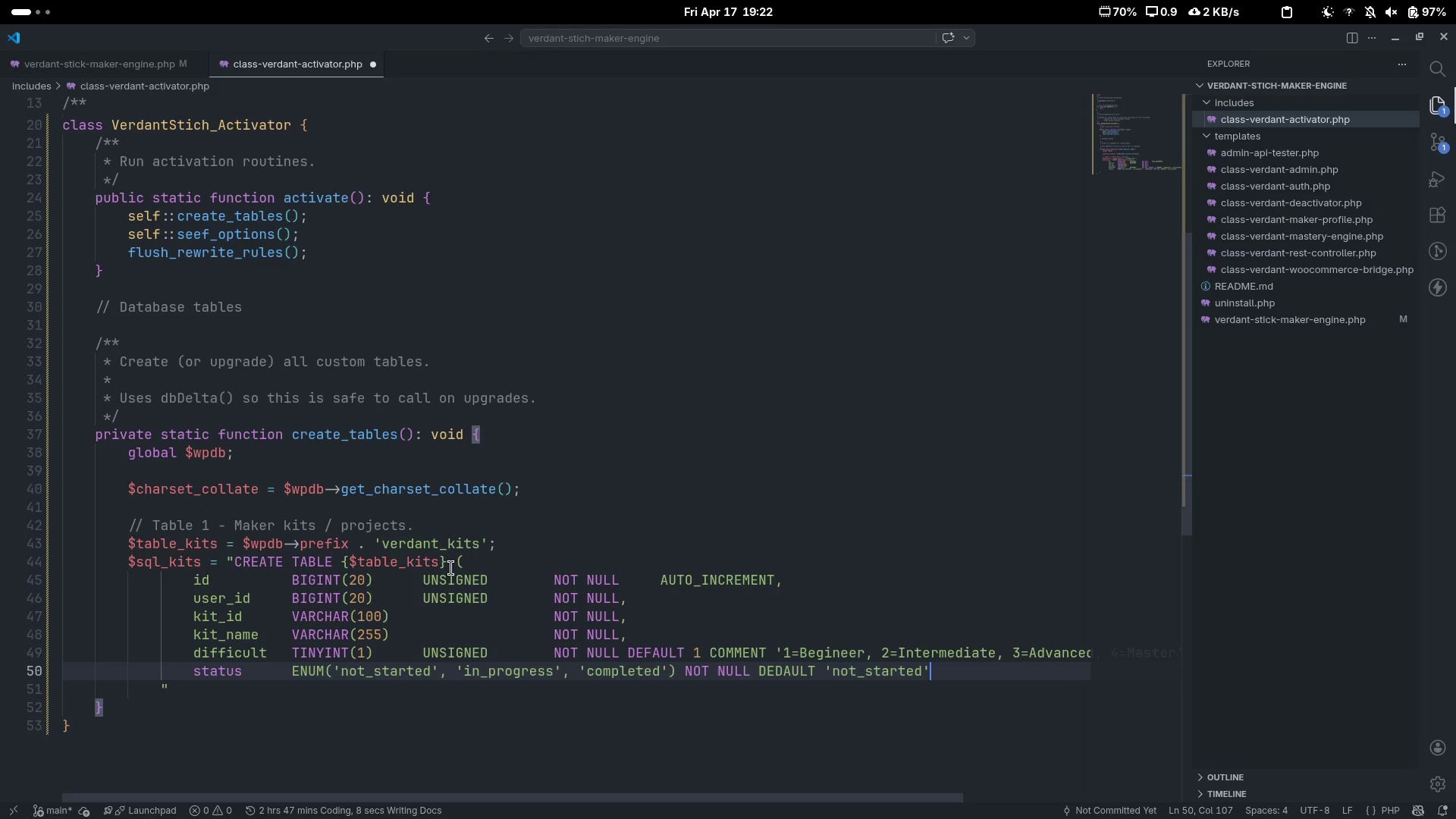 
key(Comma)
 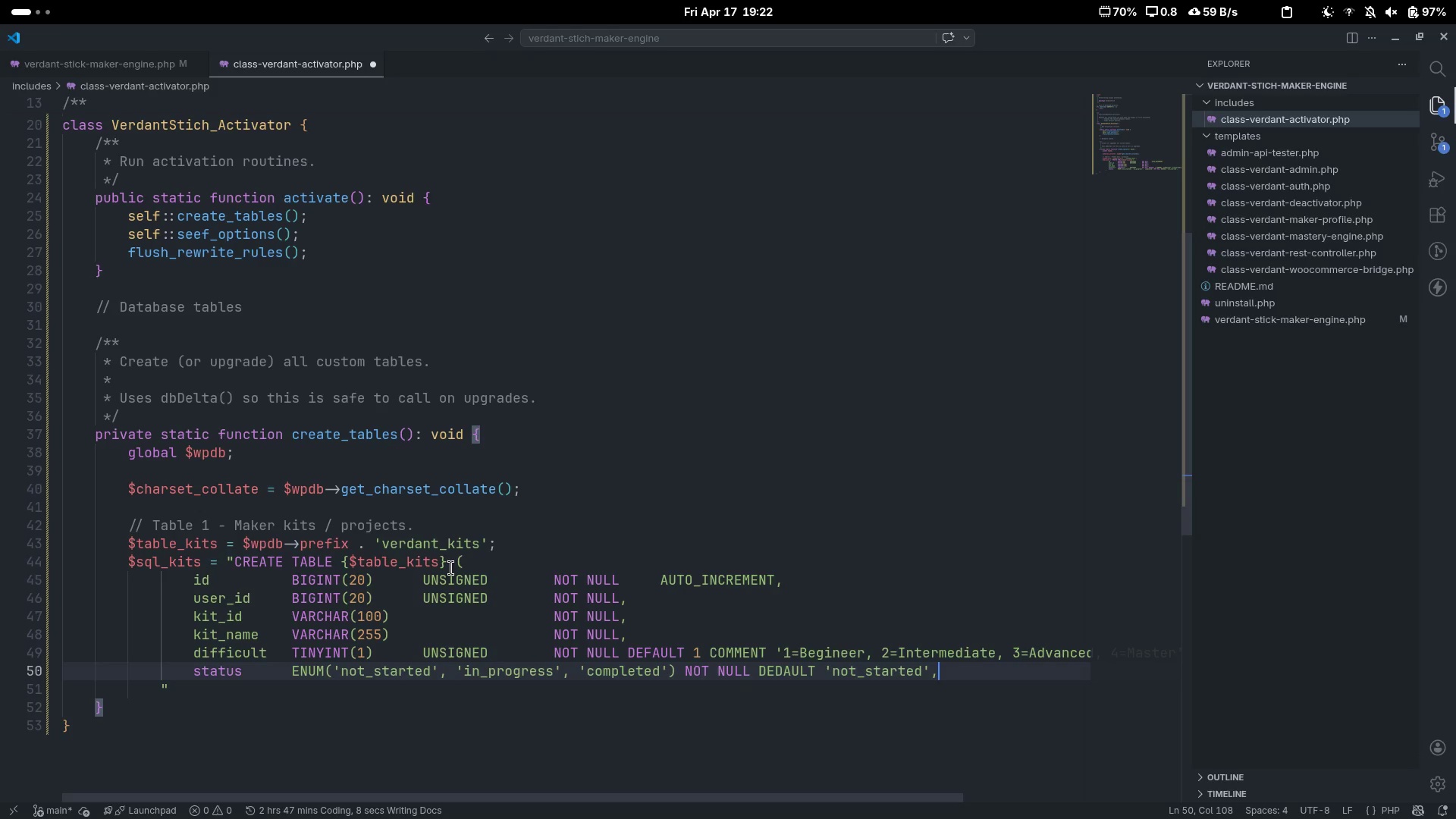 
wait(6.89)
 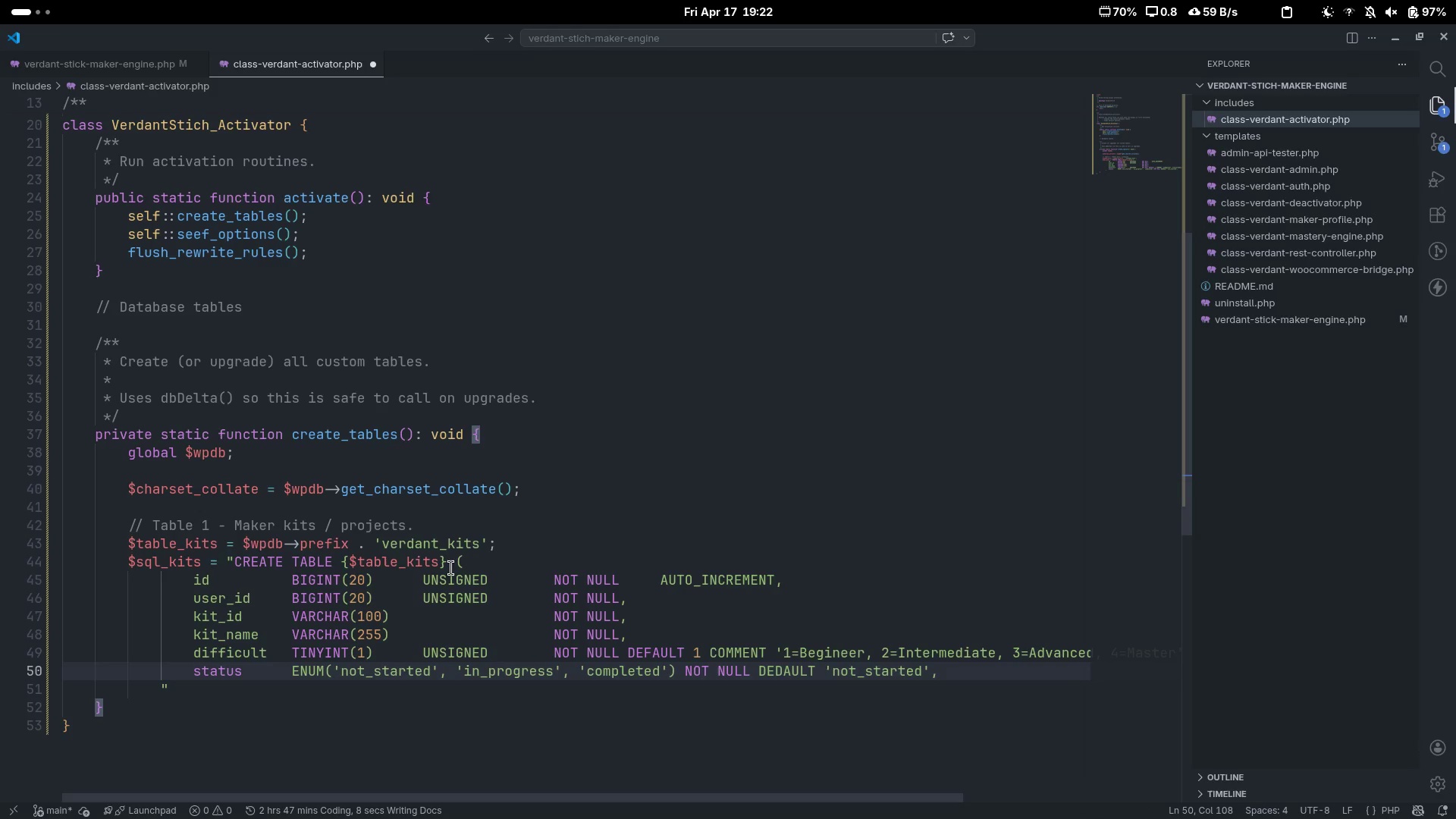 
key(Enter)
 